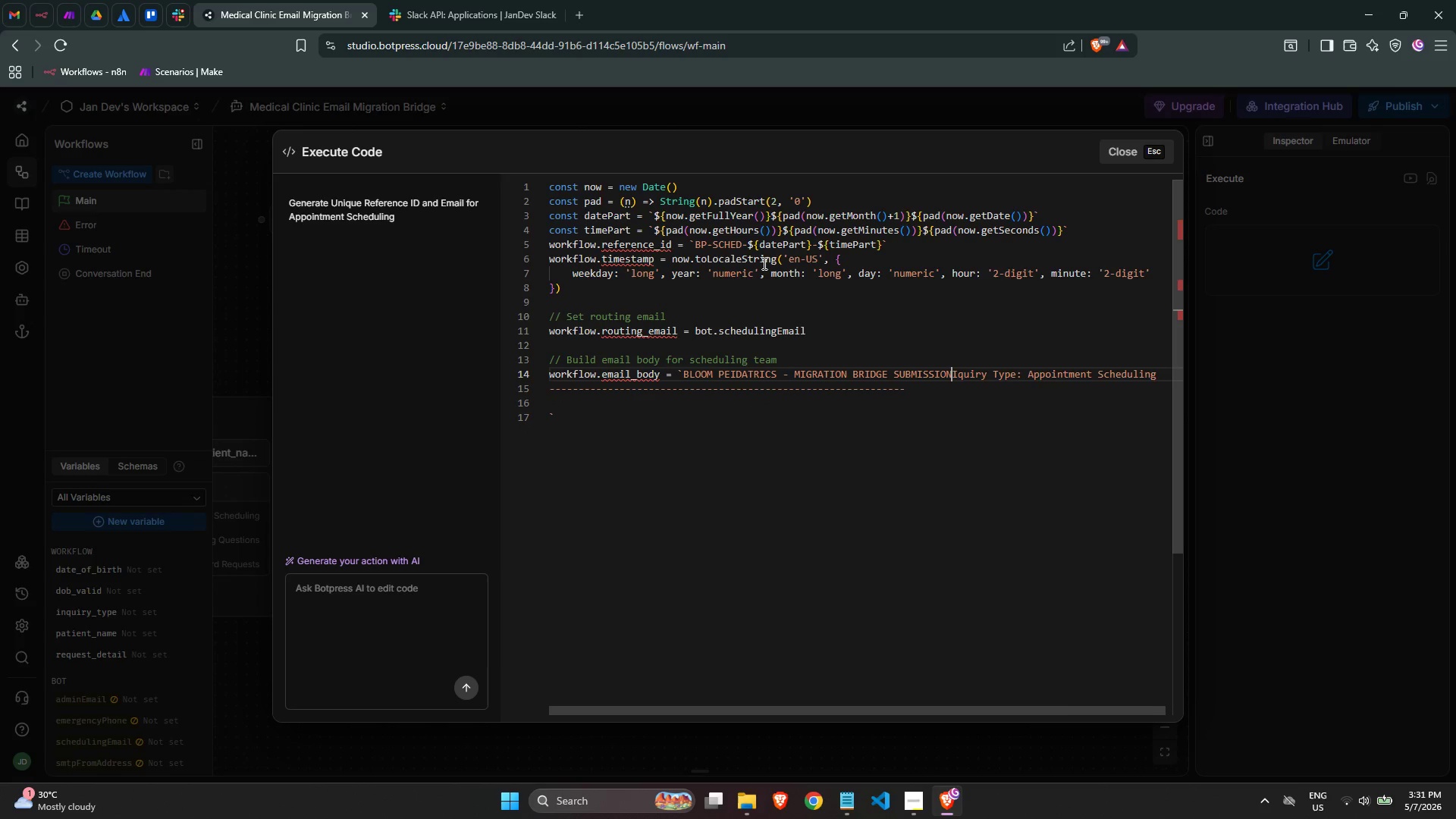 
key(Space)
 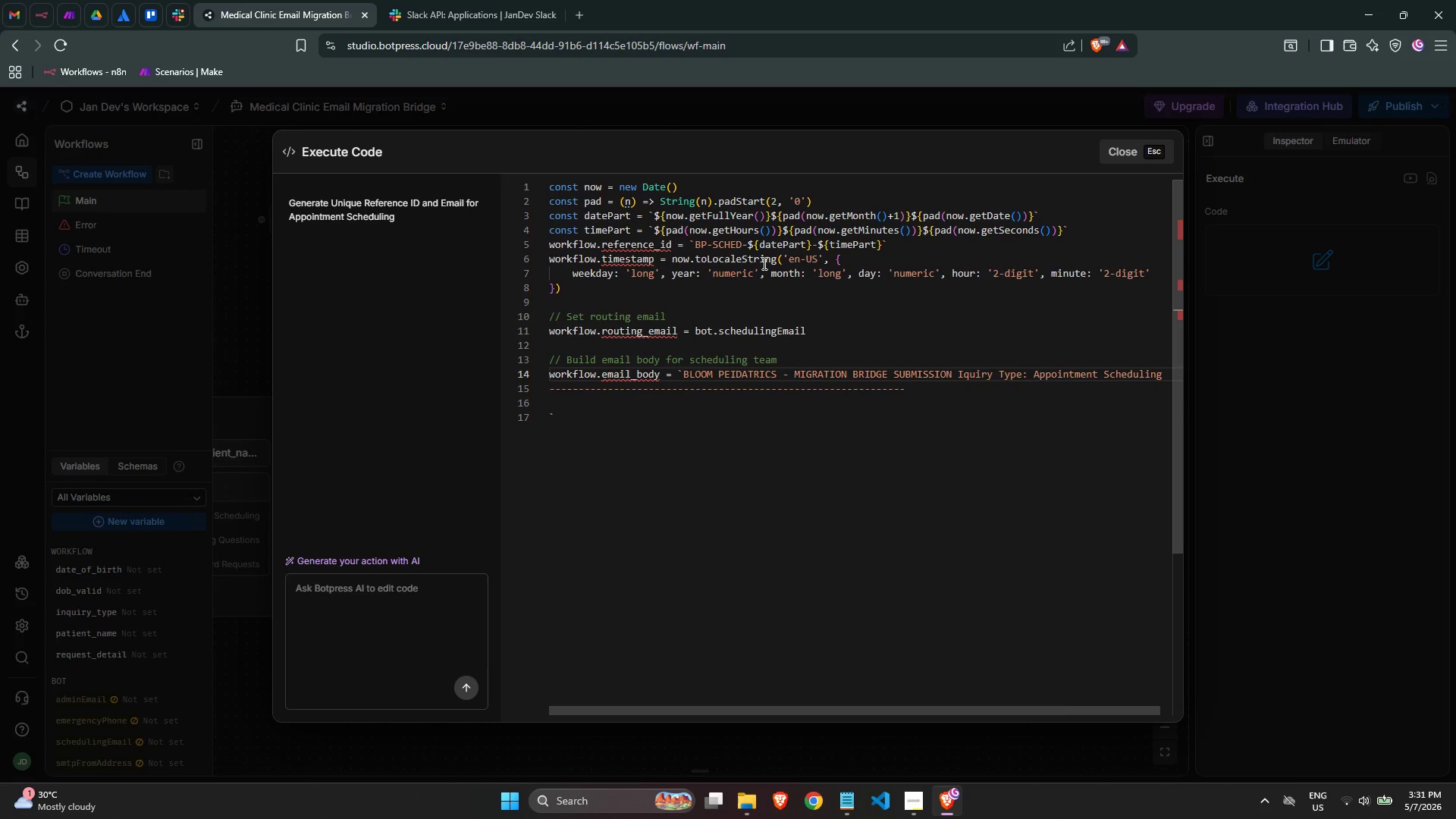 
key(Backspace)
 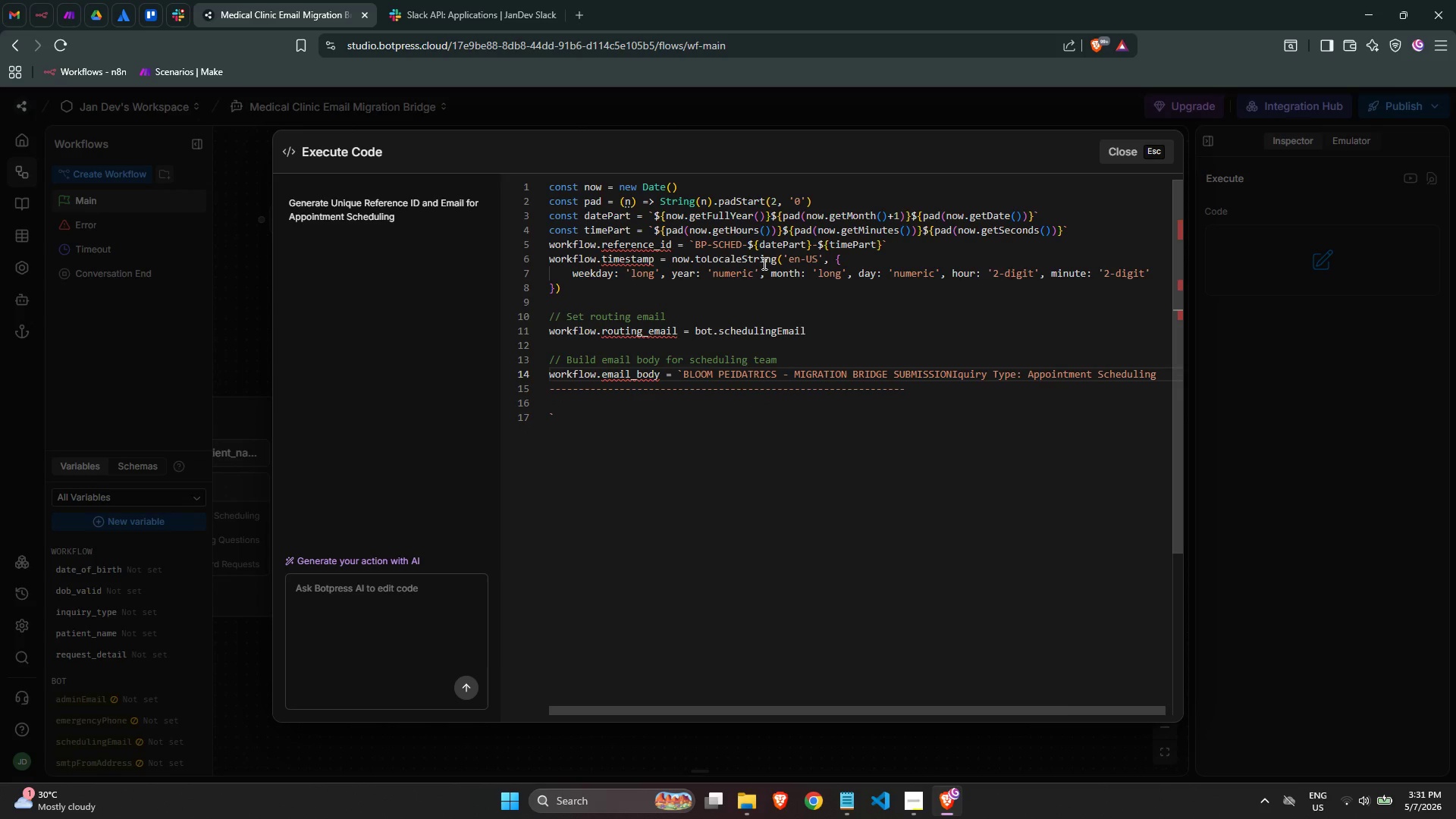 
key(Space)
 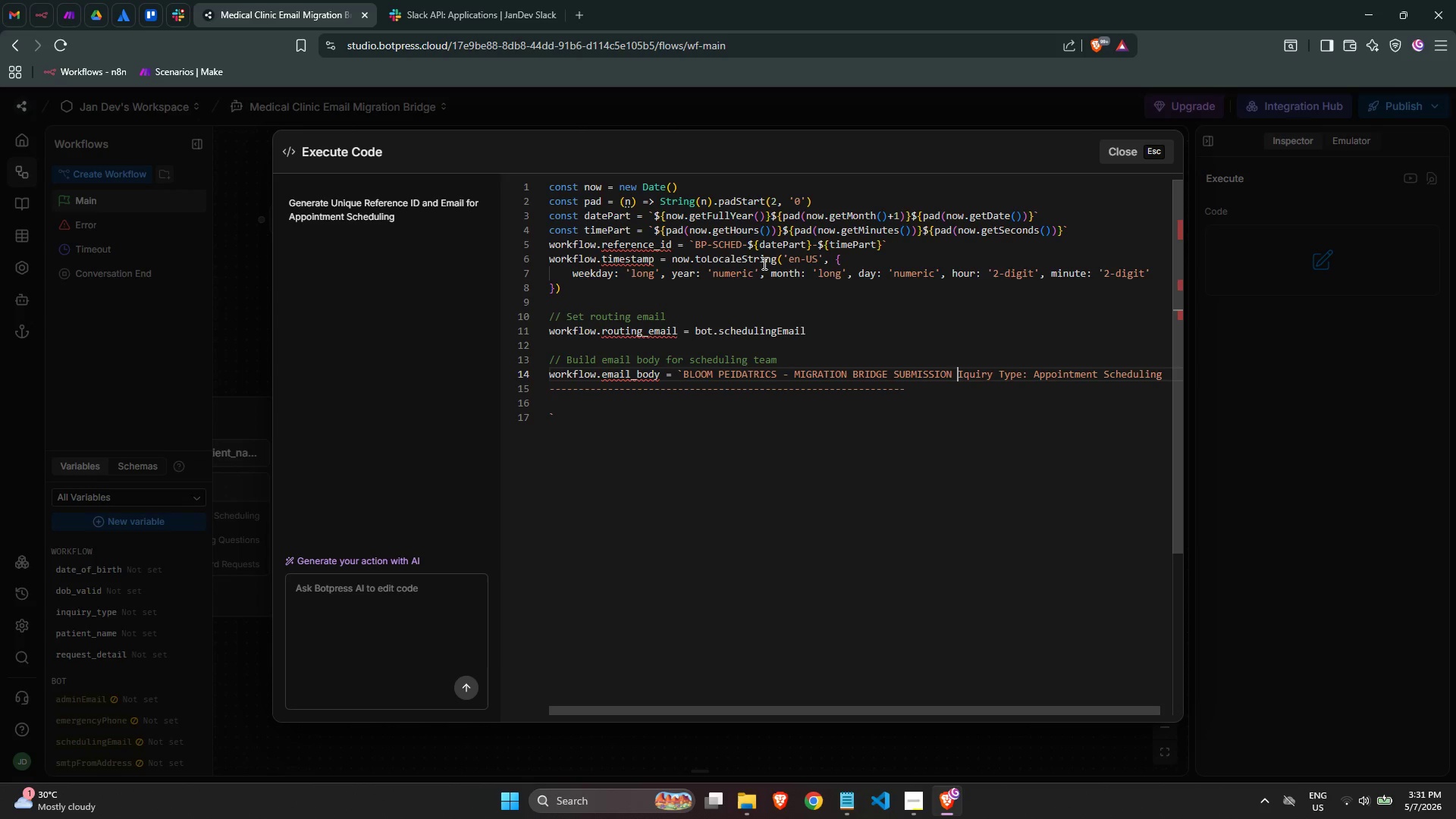 
key(ArrowDown)
 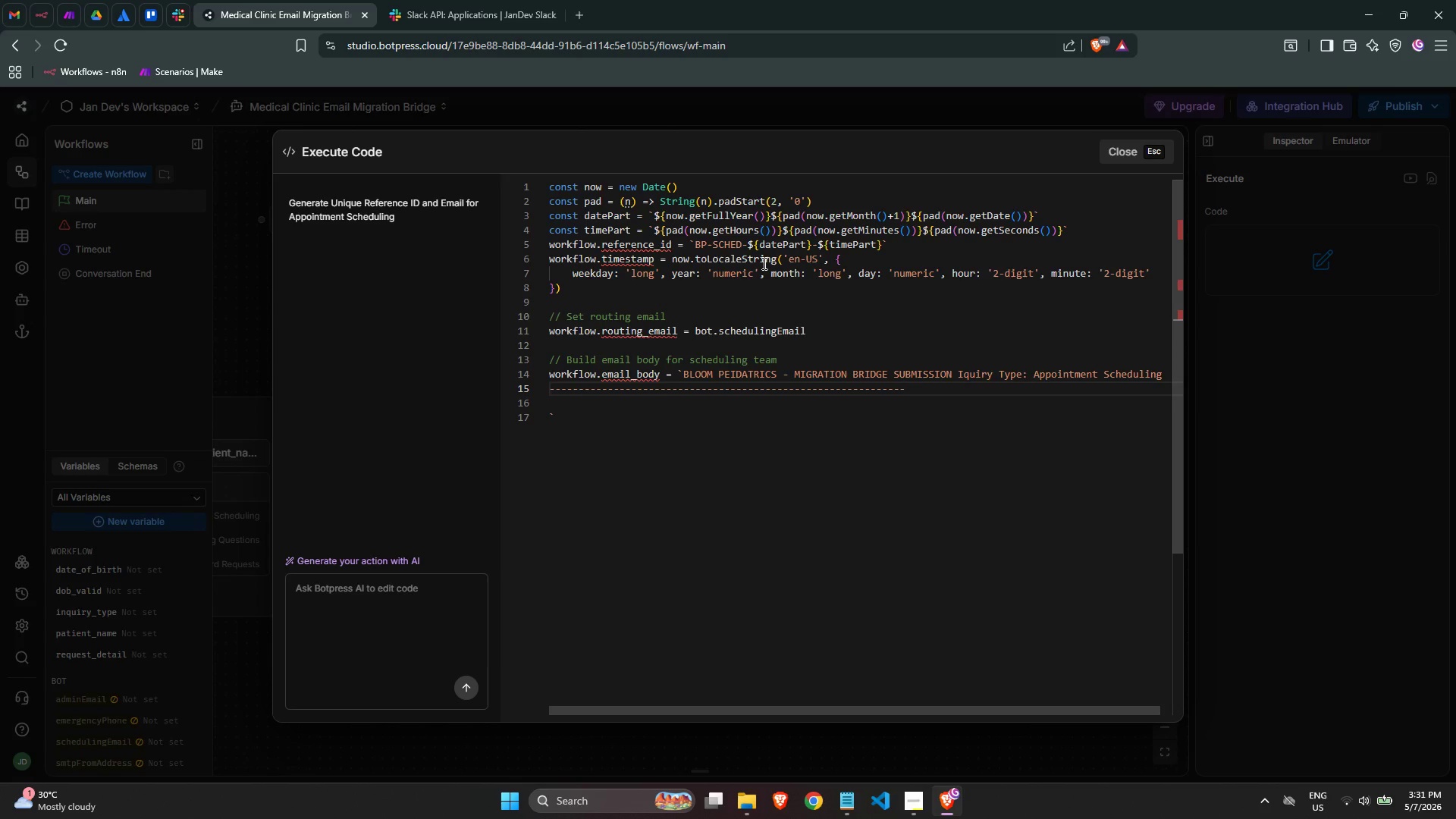 
key(ArrowDown)
 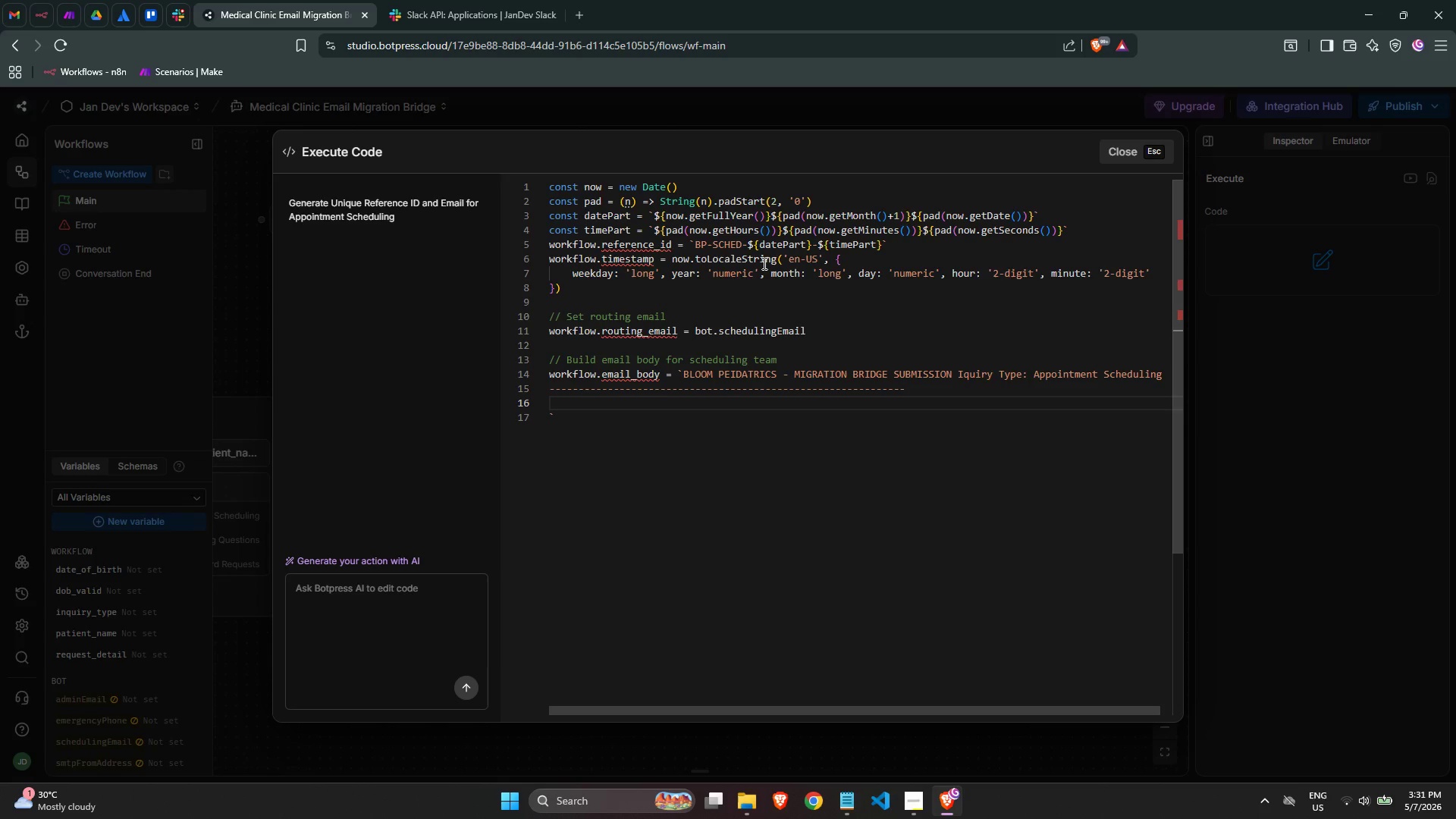 
key(ArrowUp)
 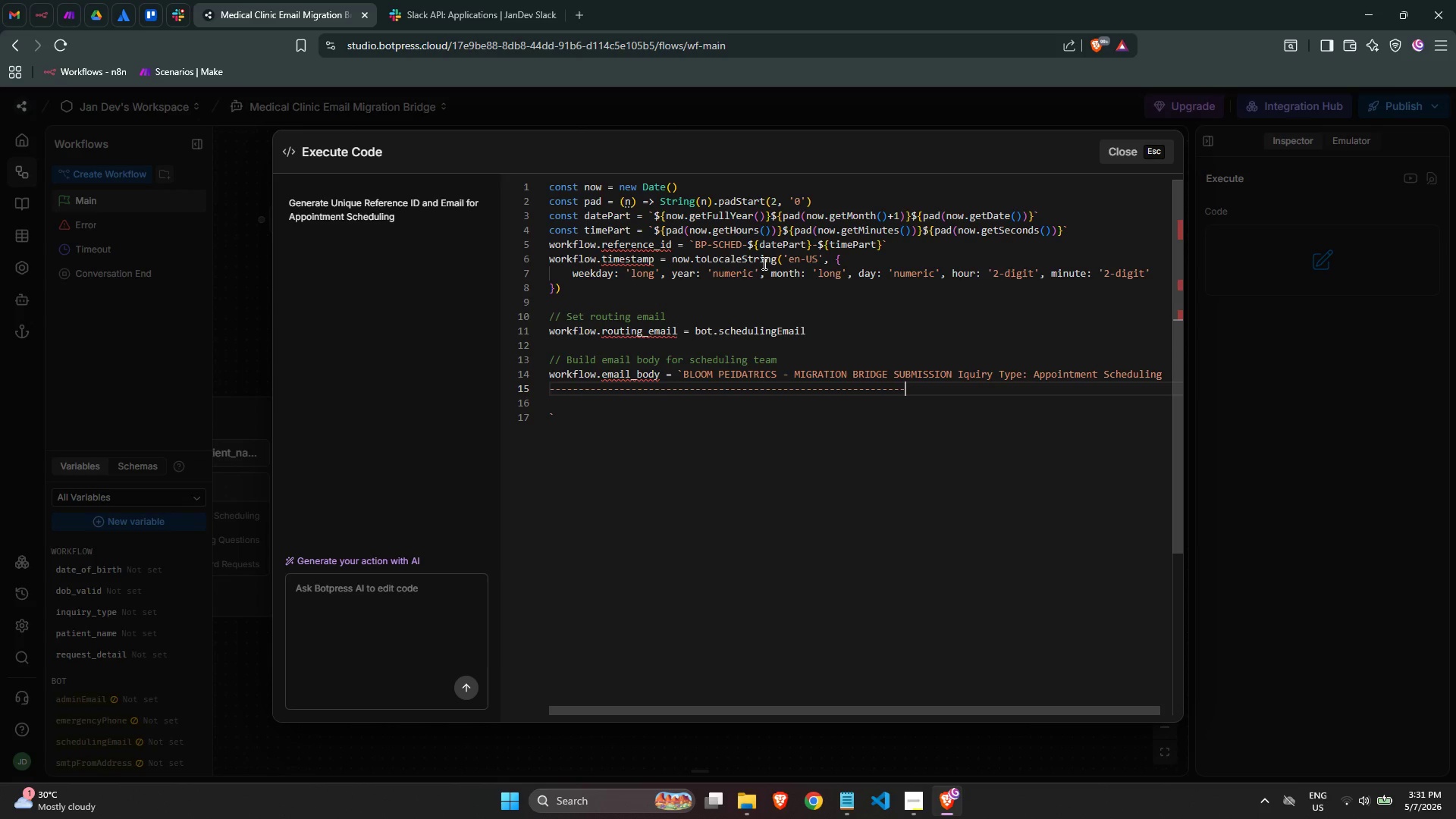 
key(ArrowLeft)
 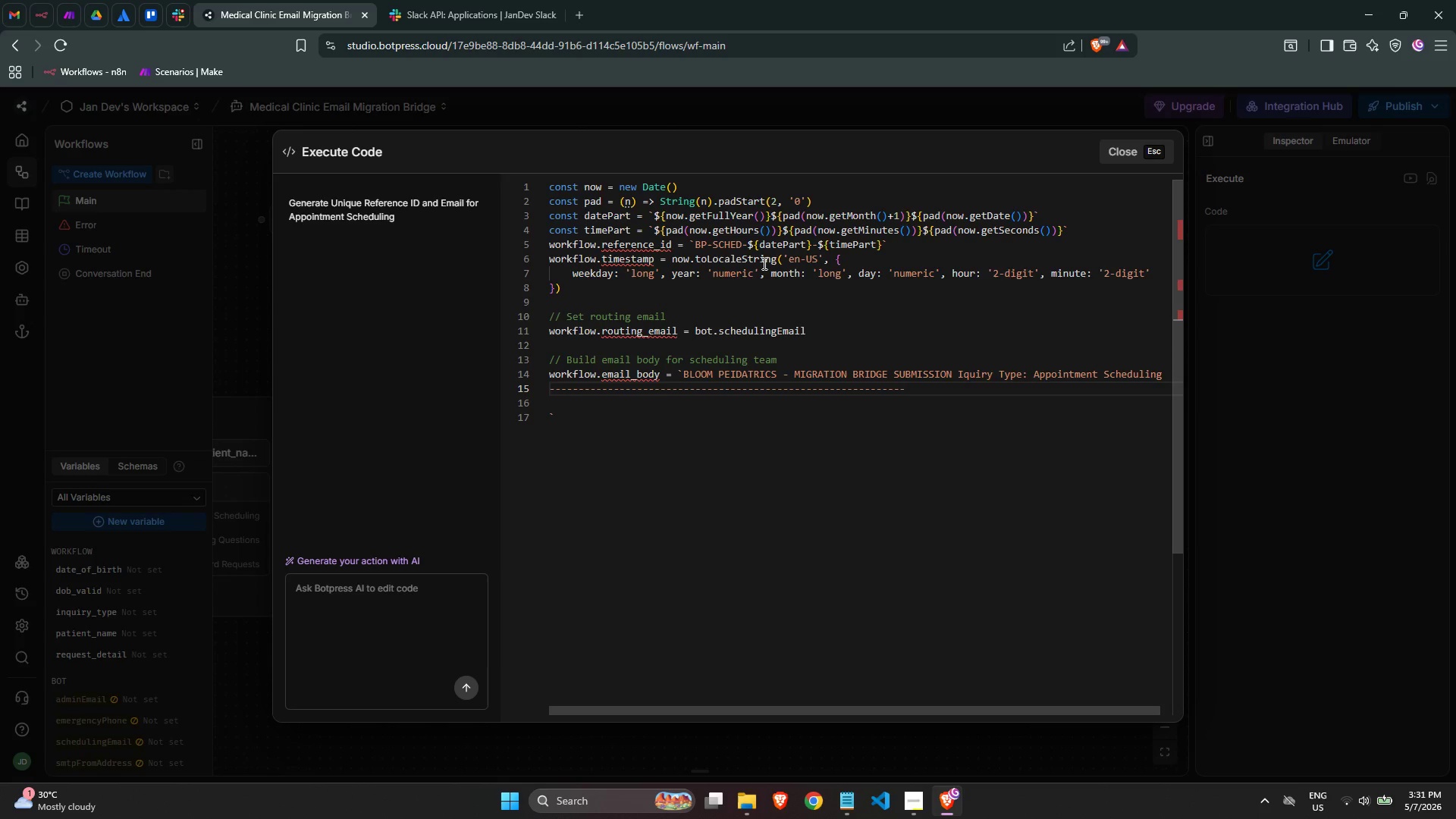 
key(ArrowRight)
 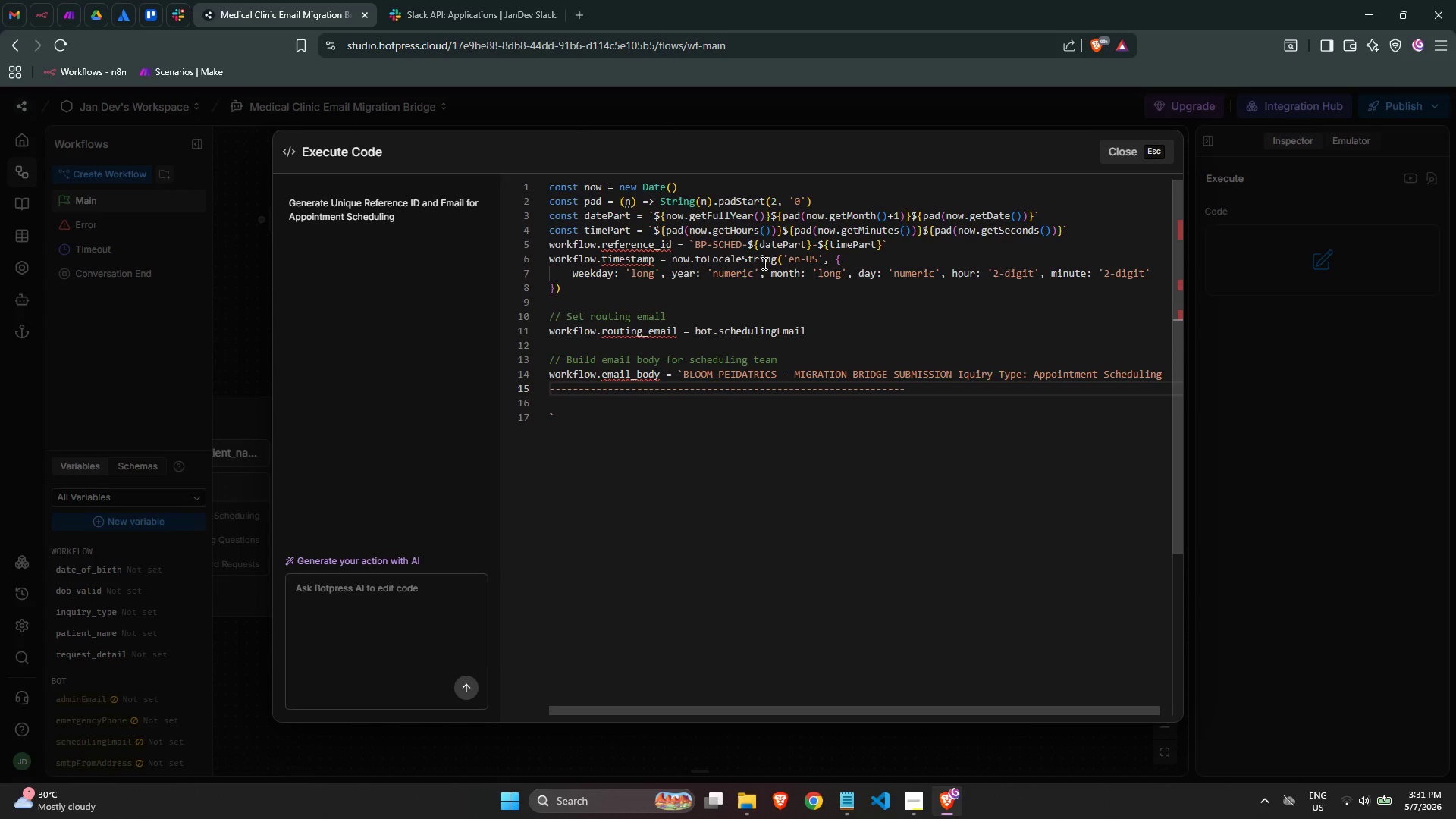 
hold_key(key=Minus, duration=1.34)
 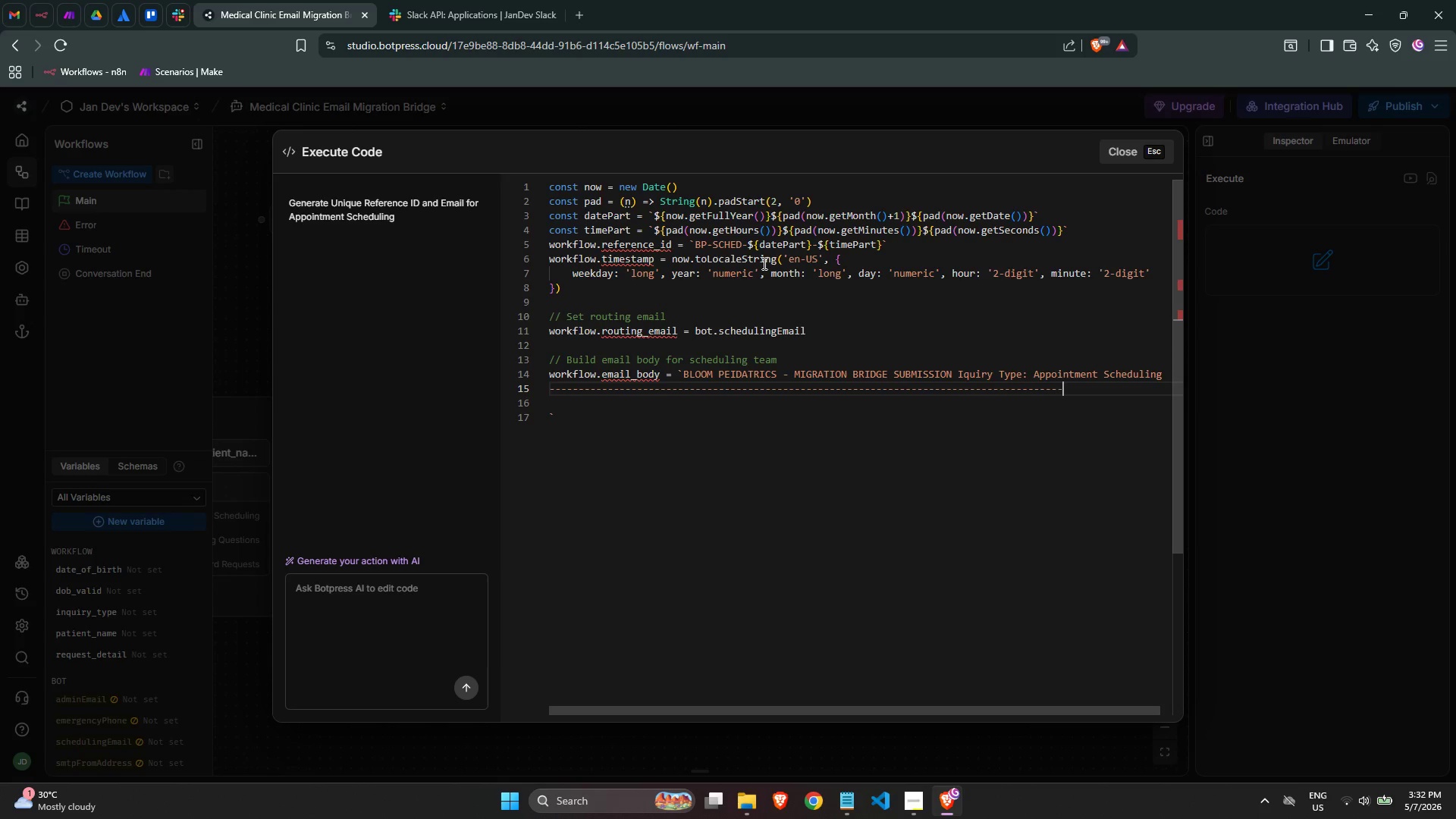 
key(Minus)
 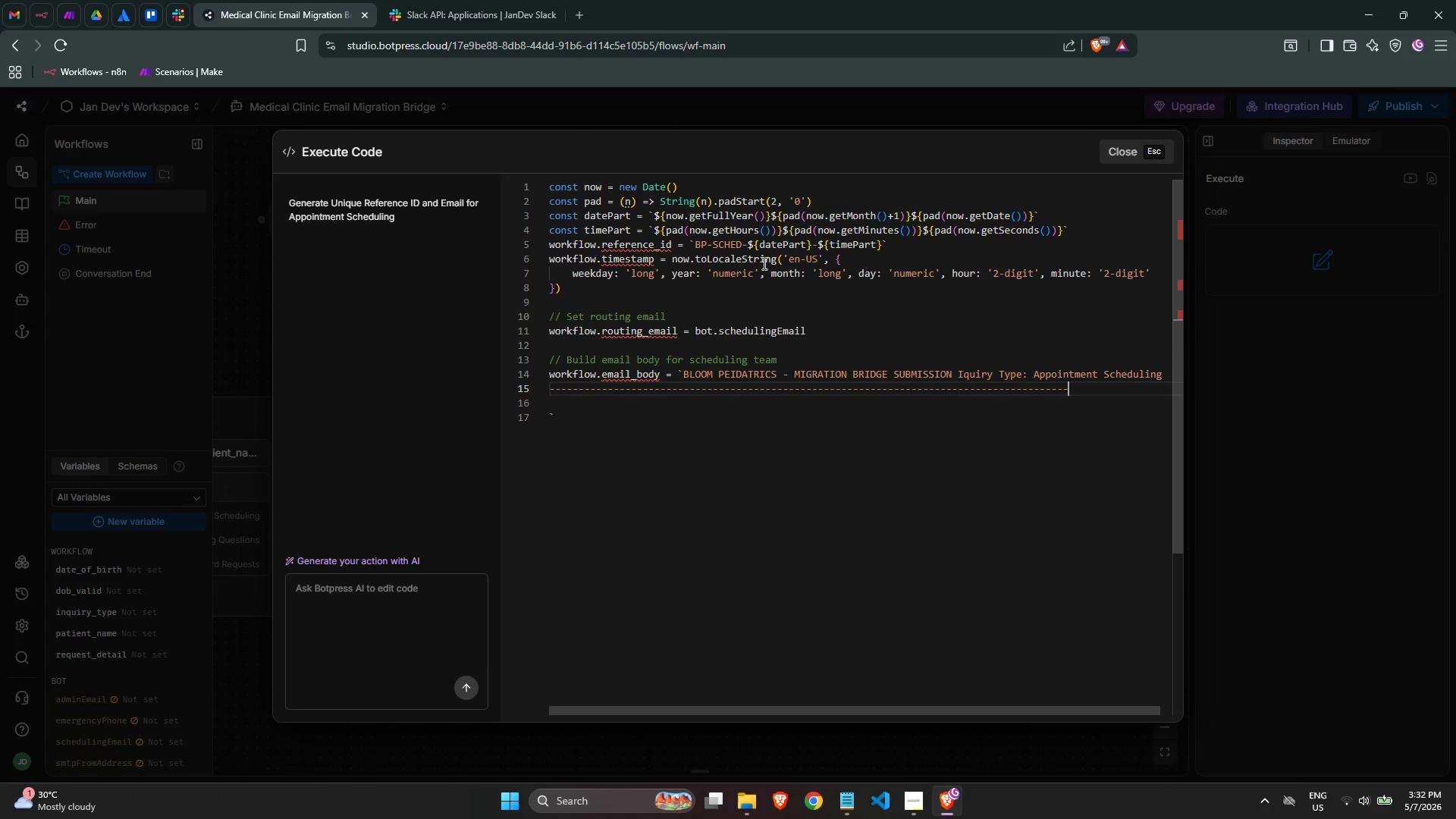 
hold_key(key=Minus, duration=0.81)
 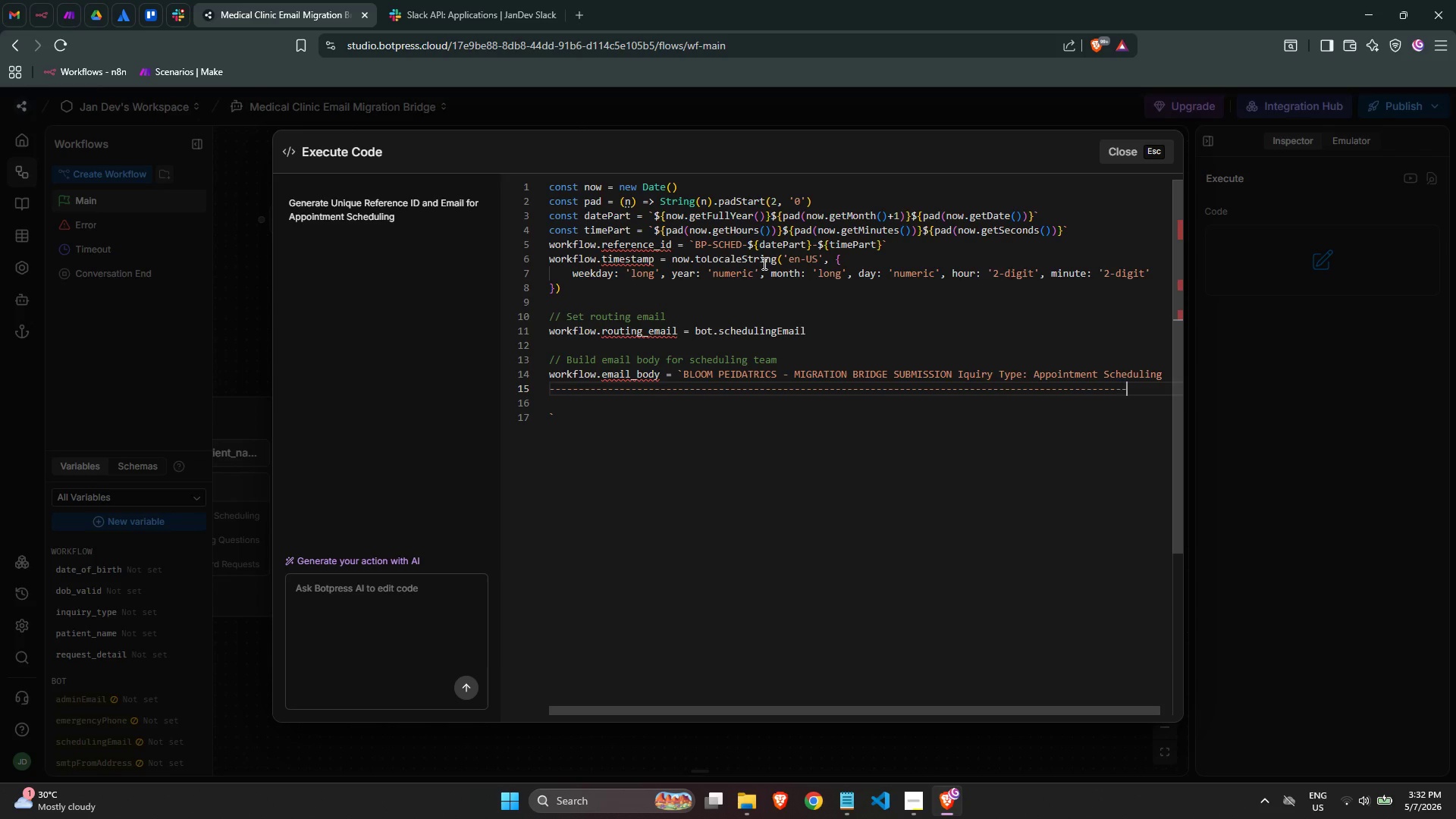 
key(Minus)
 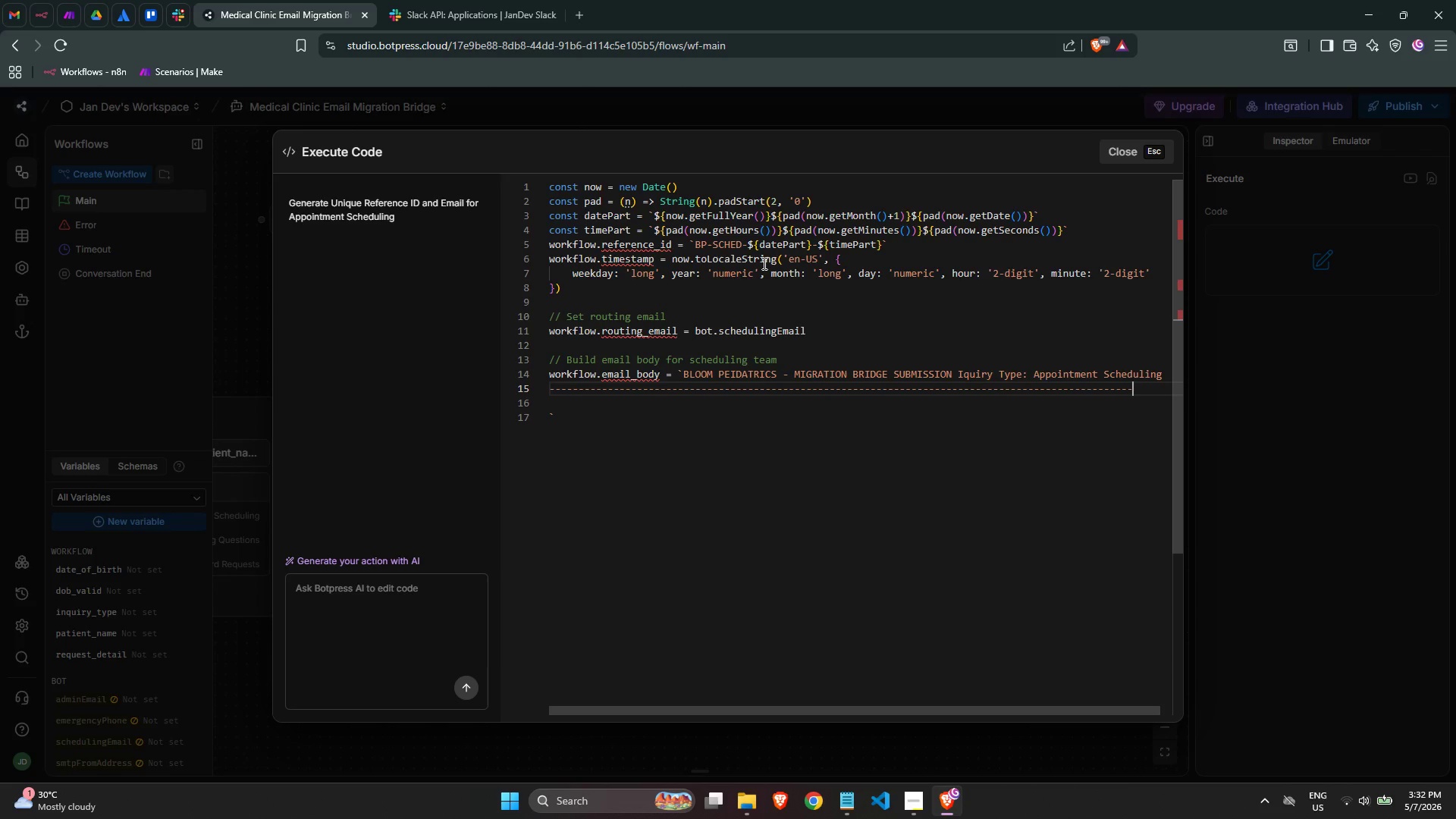 
key(Minus)
 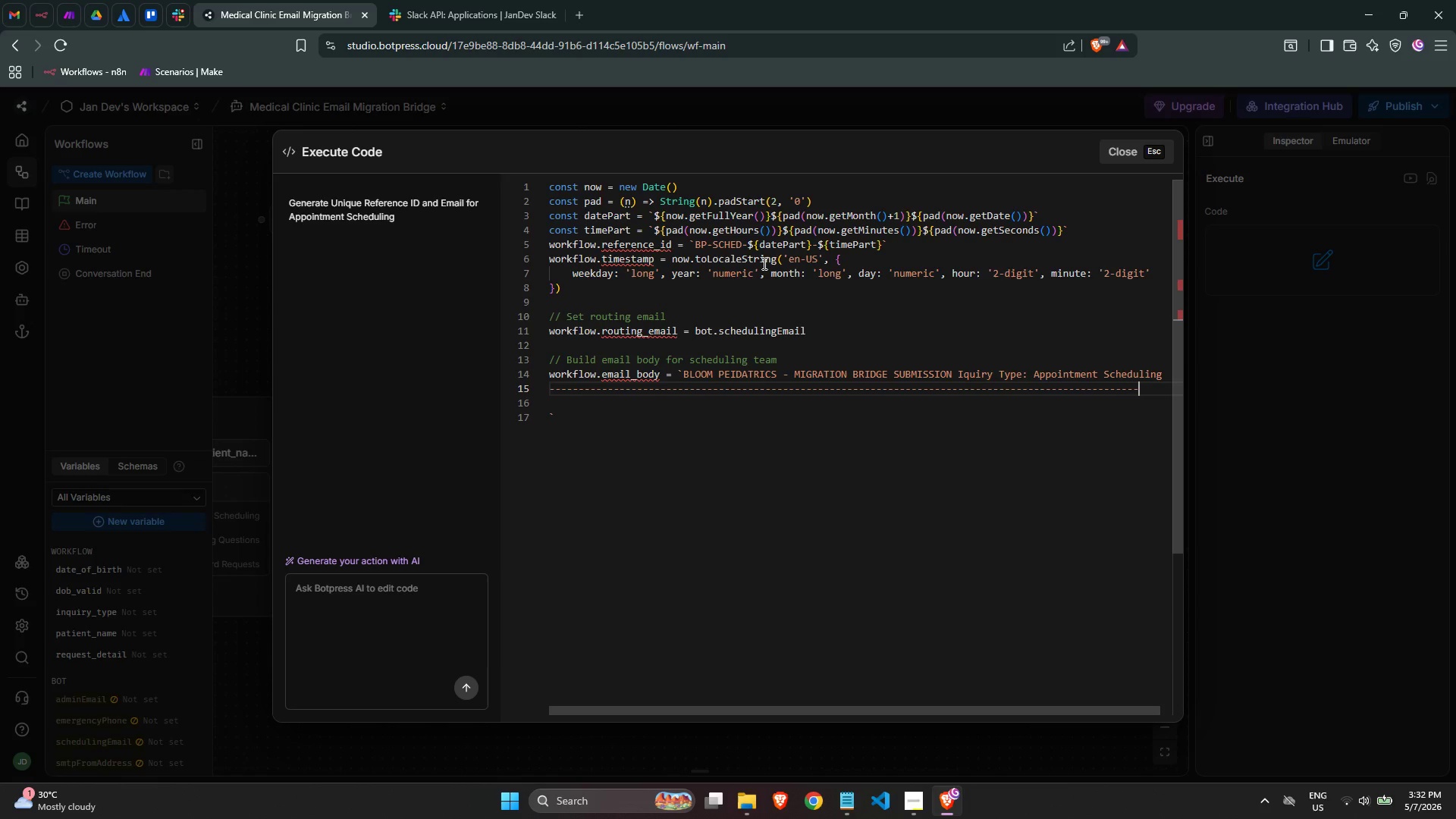 
key(Minus)
 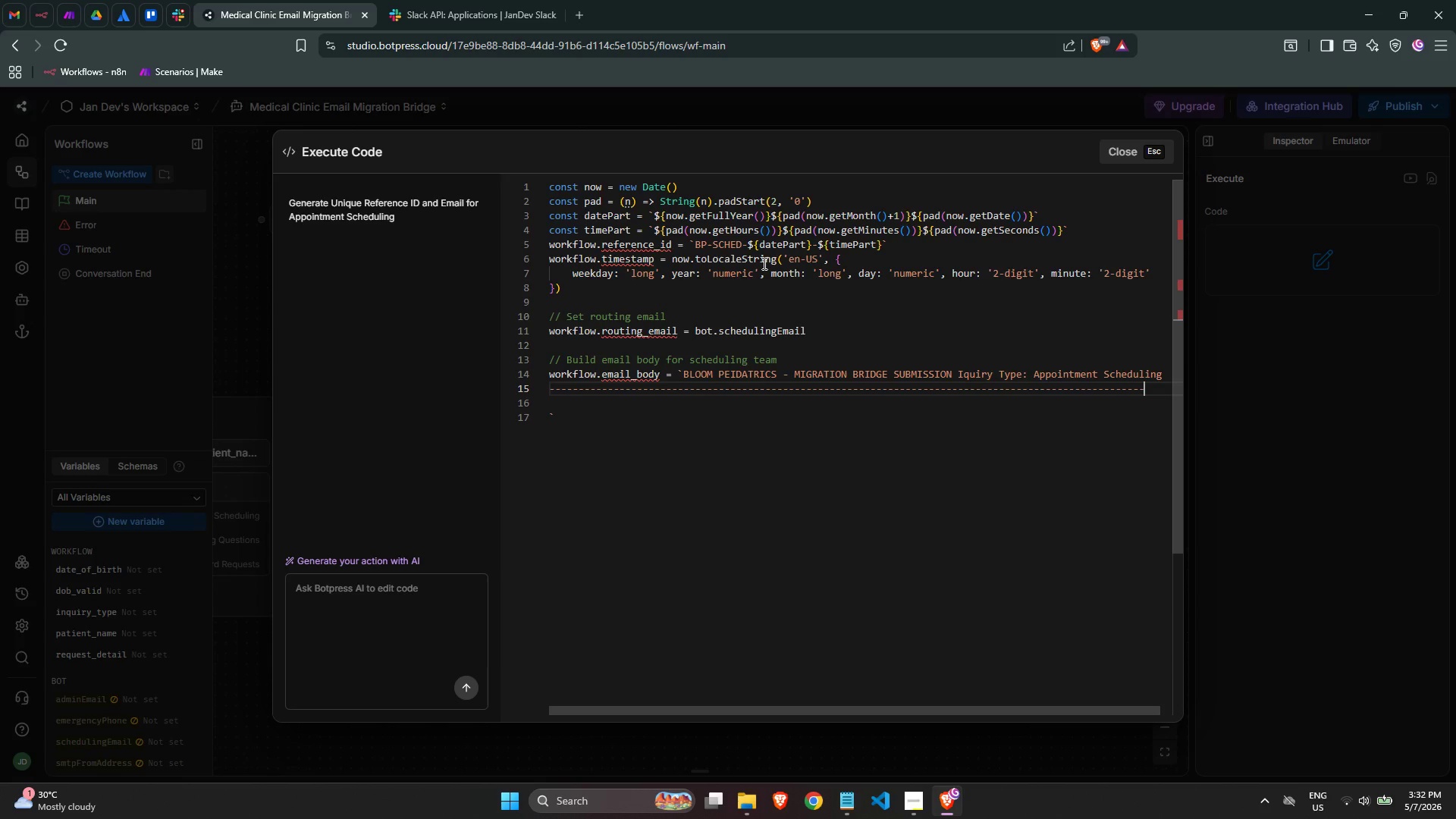 
key(ArrowDown)
 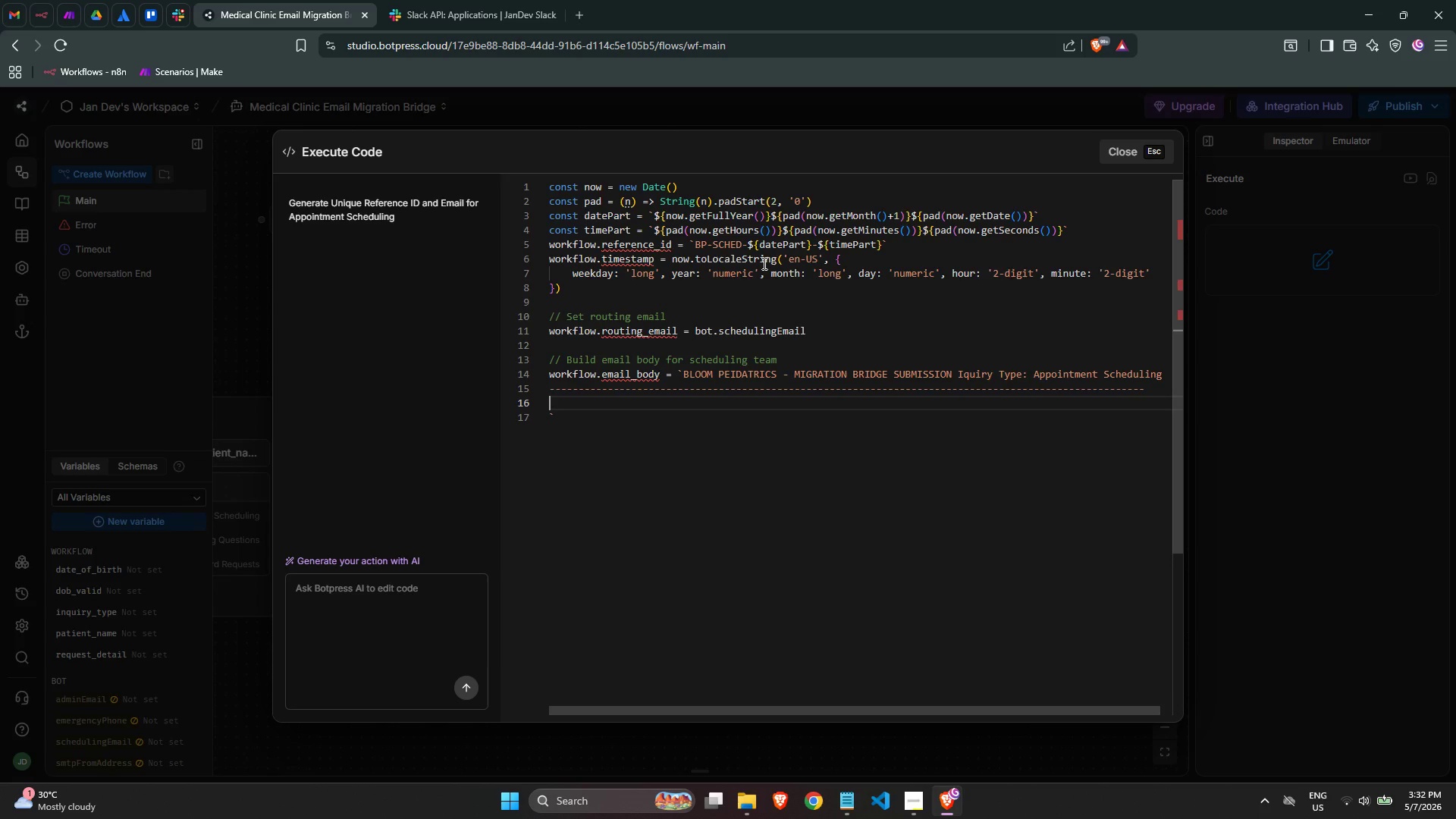 
type(Pt)
key(Backspace)
type(atient Nmae;)
key(Backspace)
key(Backspace)
key(Backspace)
key(Backspace)
type(ame:)
 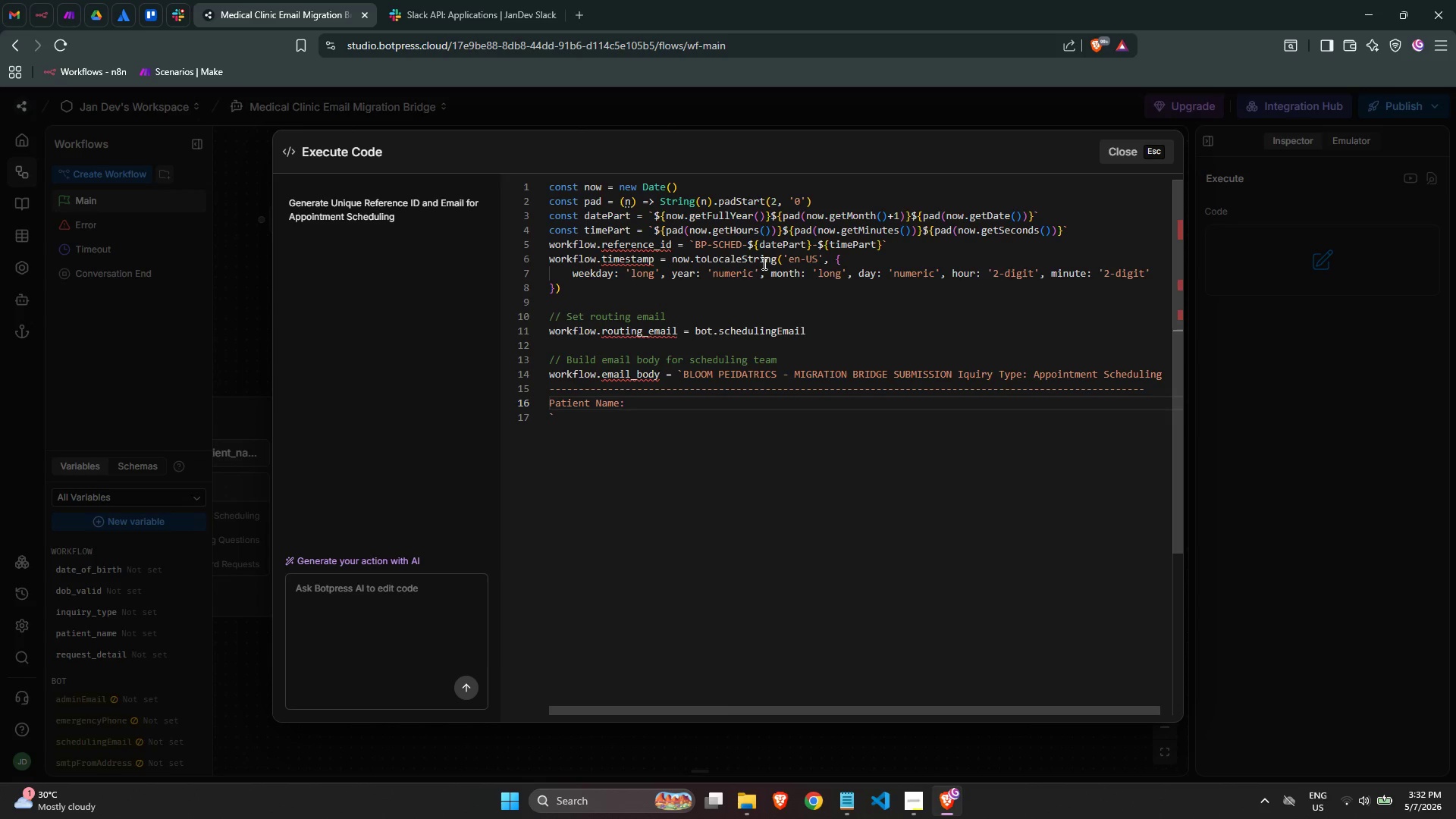 
key(Enter)
 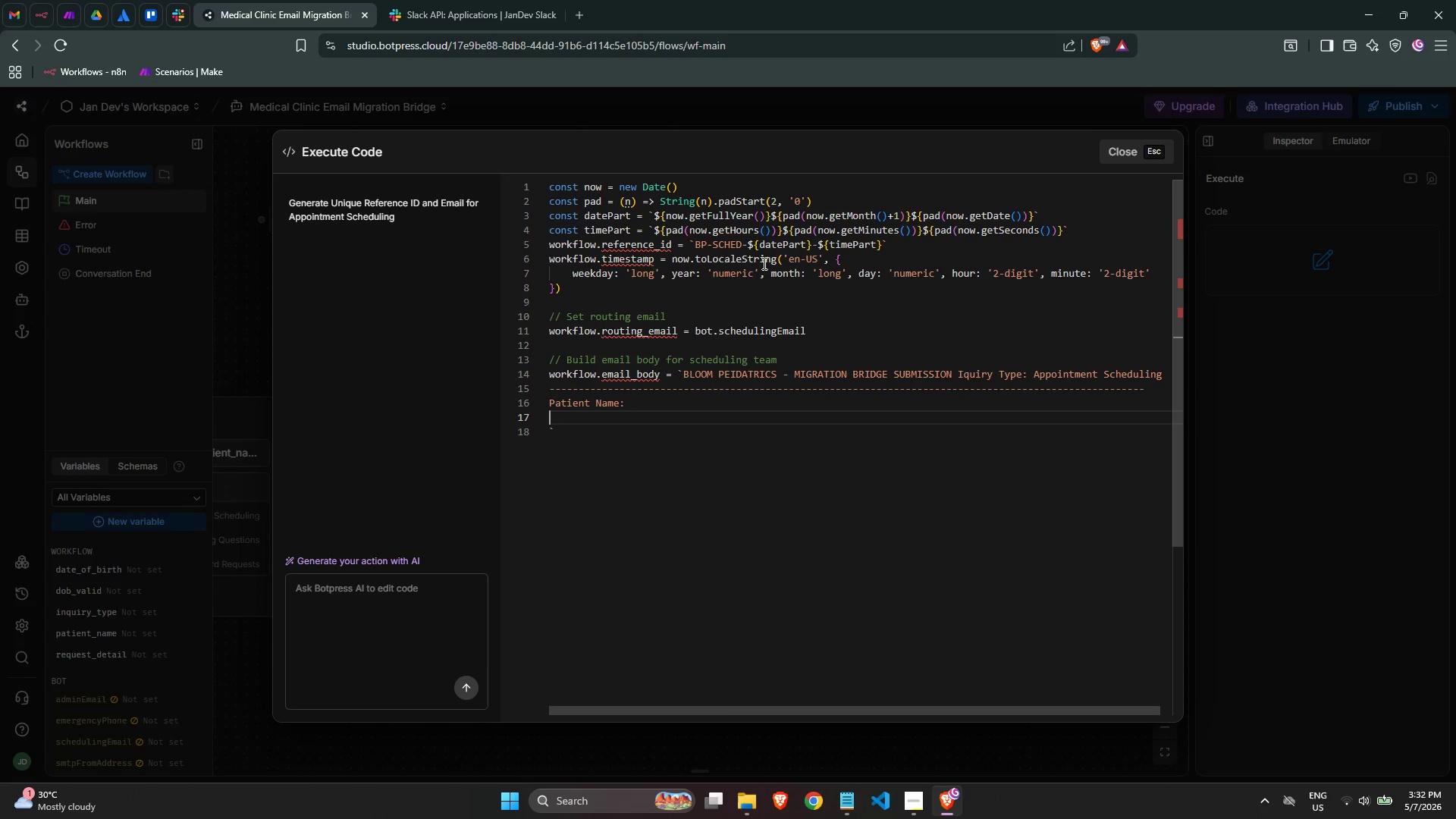 
type(${wo)
key(Backspace)
type(w)
 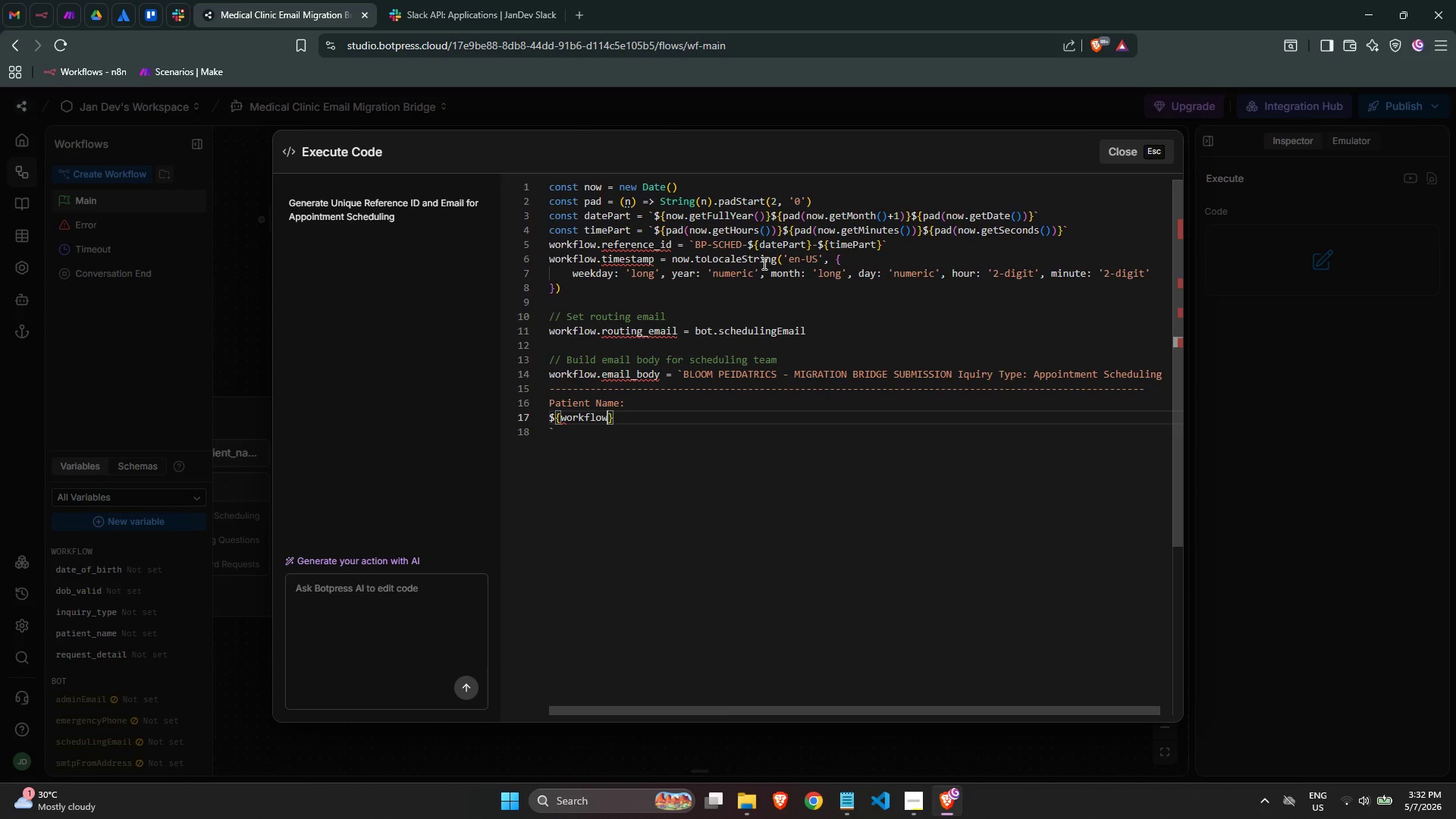 
 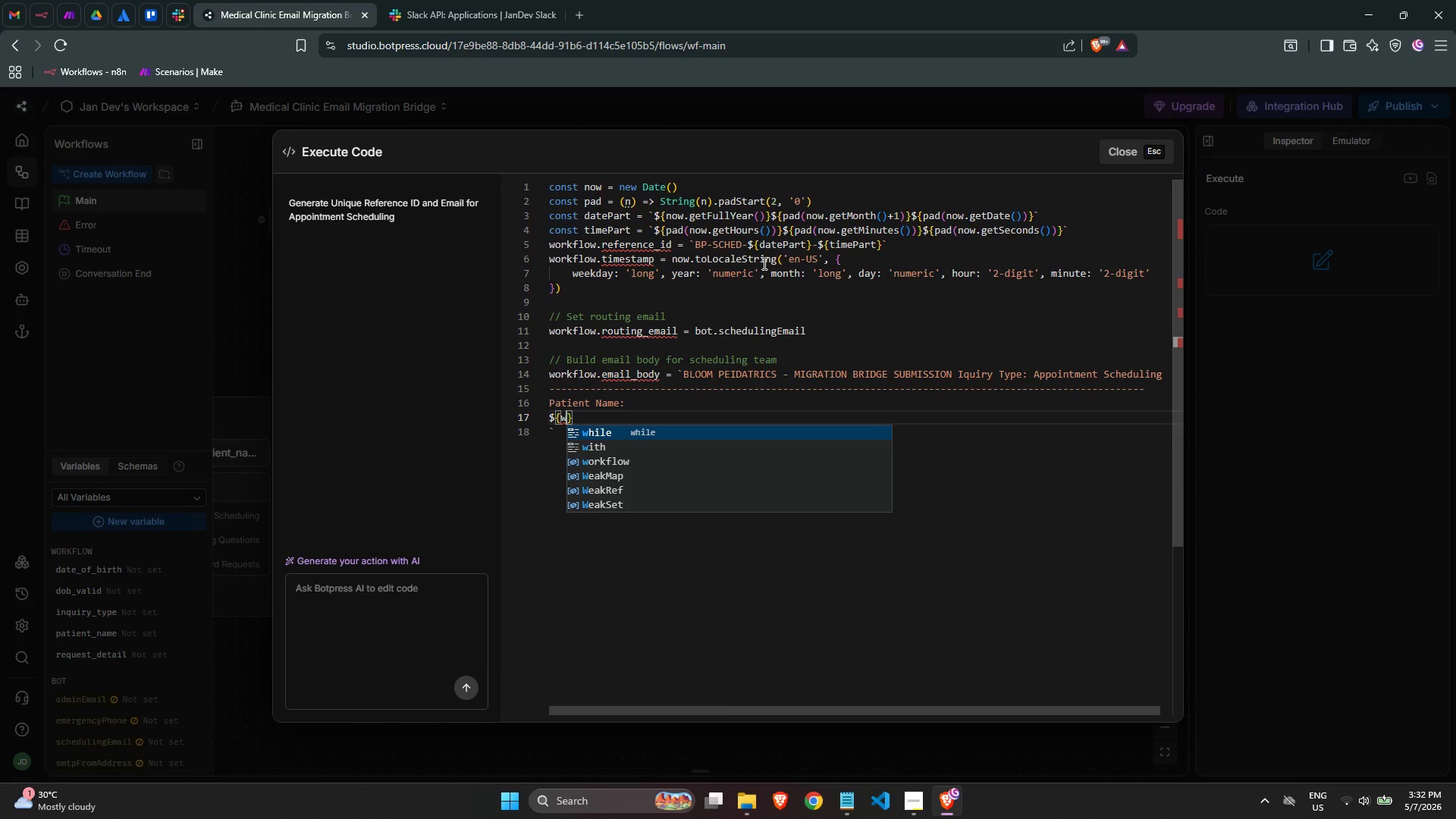 
key(Enter)
 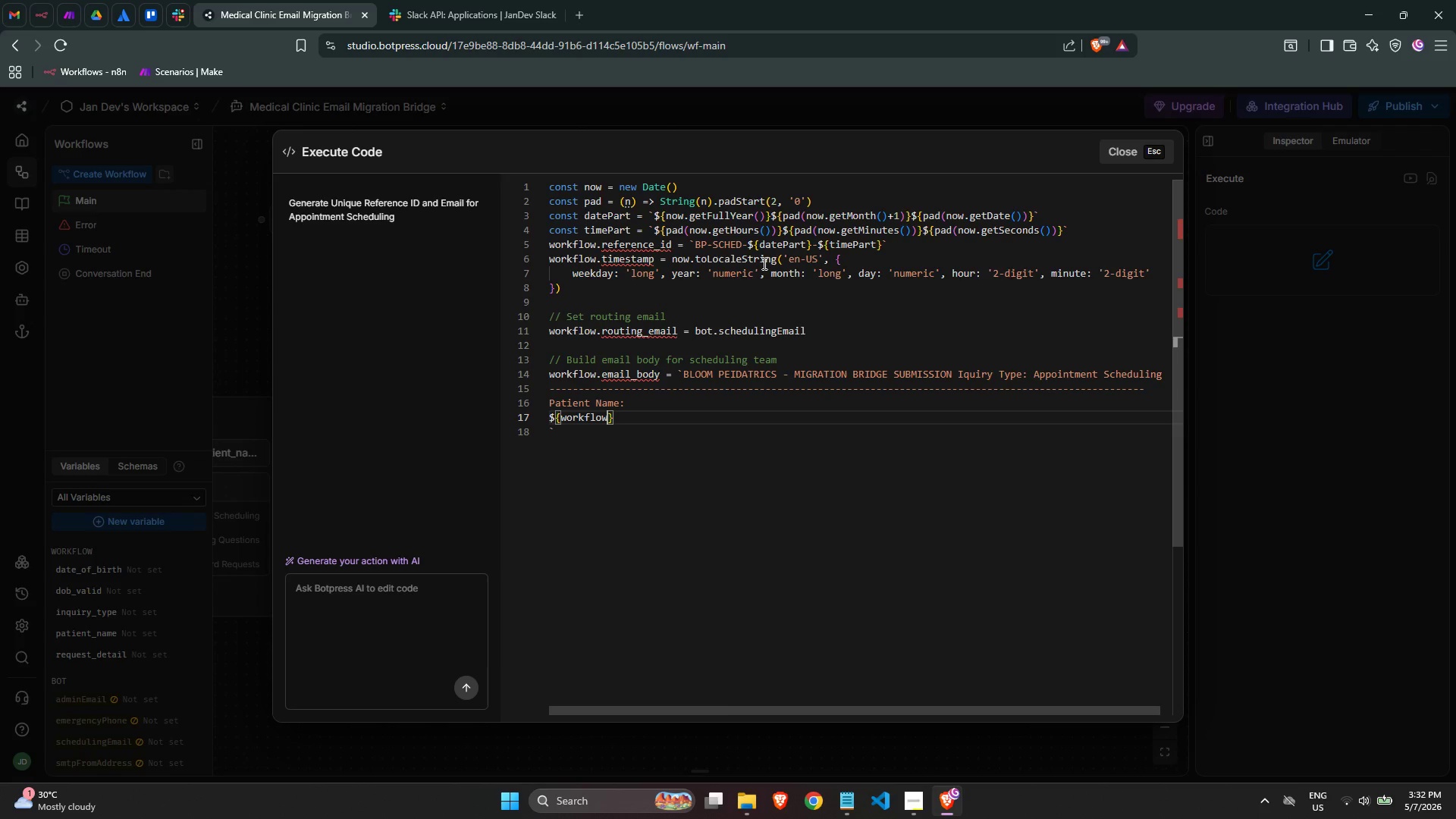 
type(.email)
 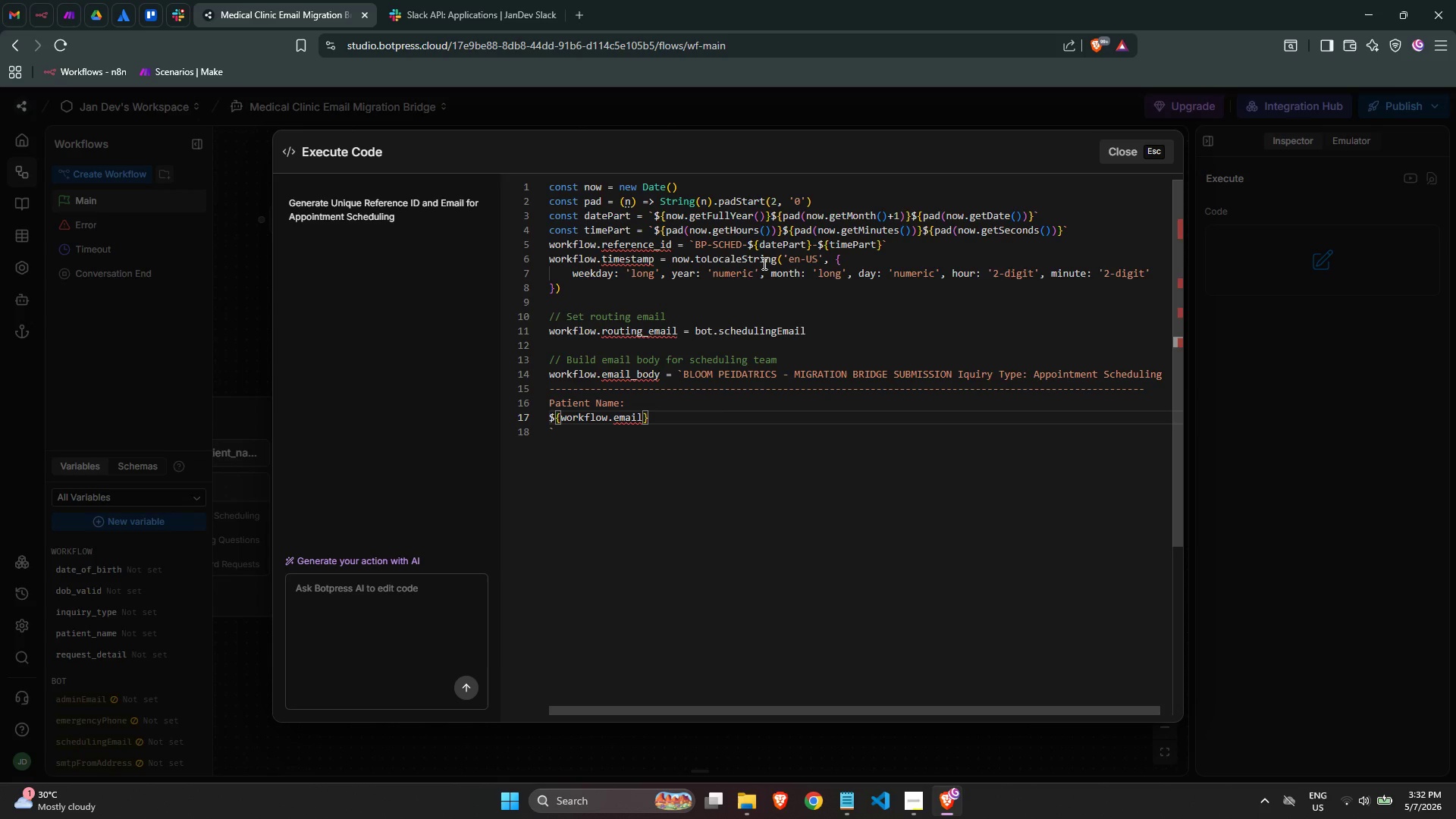 
wait(22.64)
 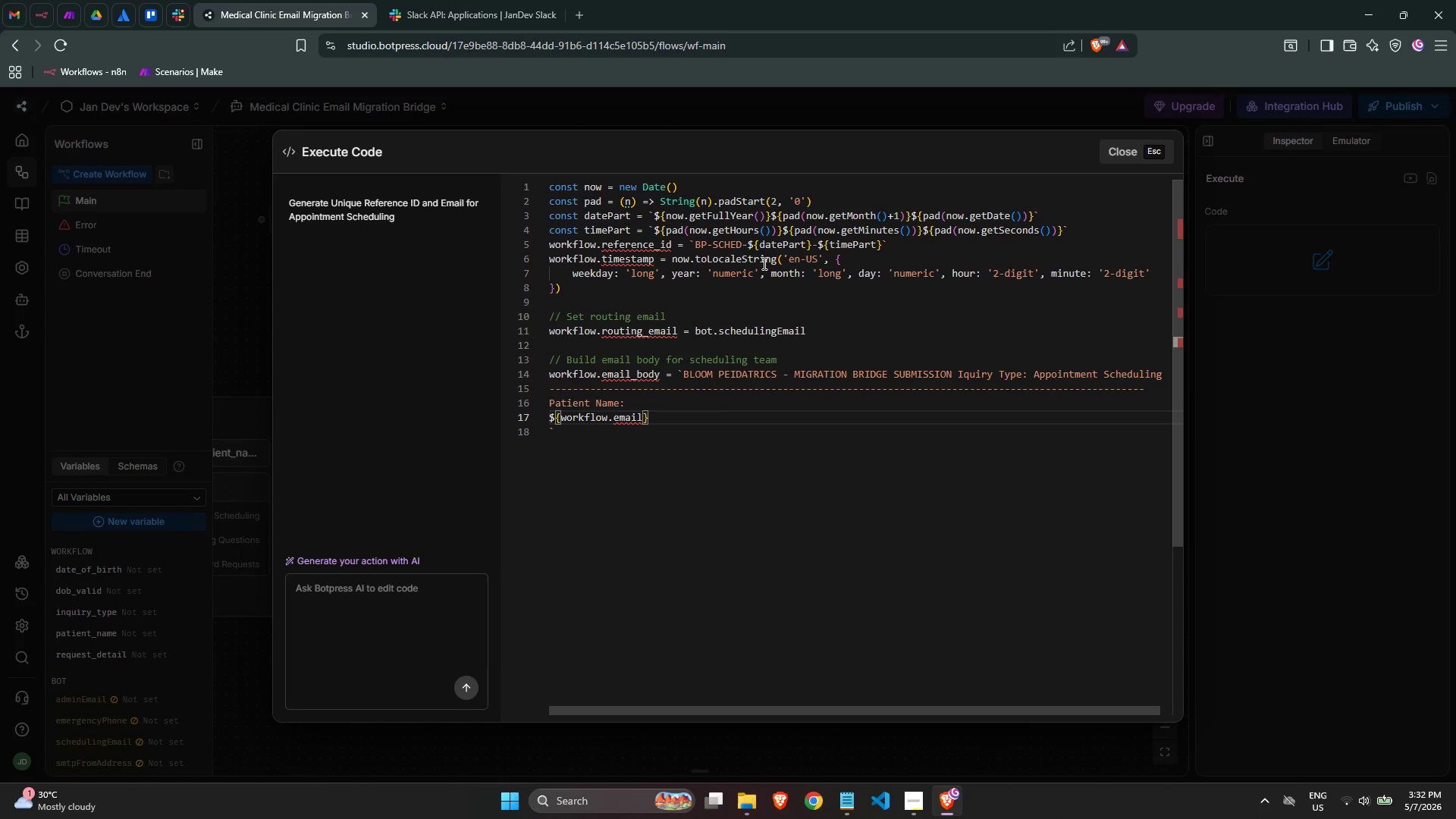 
type(_body ==)
key(Backspace)
type( )
key(Backspace)
key(Backspace)
key(Backspace)
key(Backspace)
key(Backspace)
key(Backspace)
key(Backspace)
key(Backspace)
key(Backspace)
key(Backspace)
key(Backspace)
key(Backspace)
key(Backspace)
type(patient)
 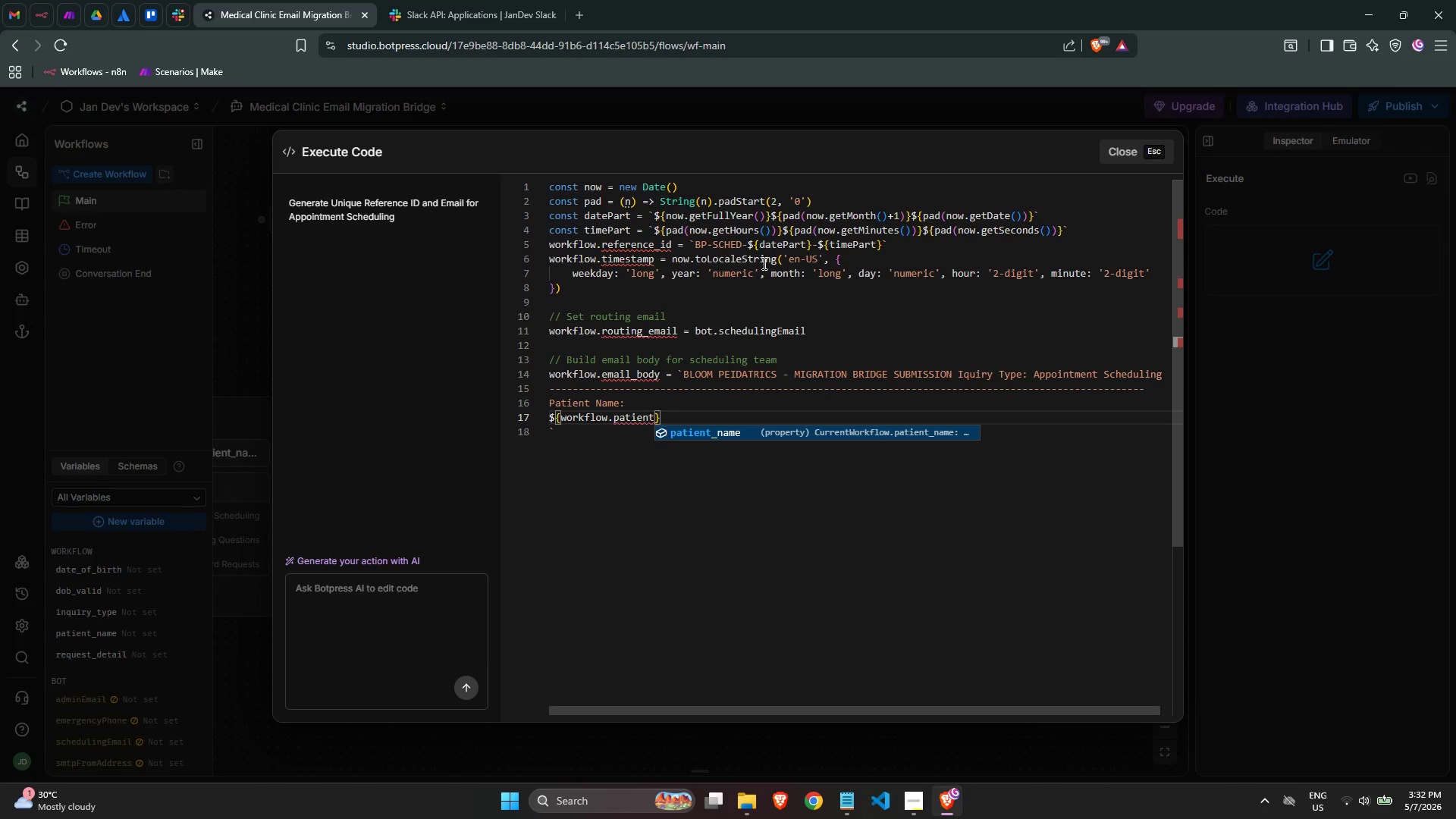 
key(Enter)
 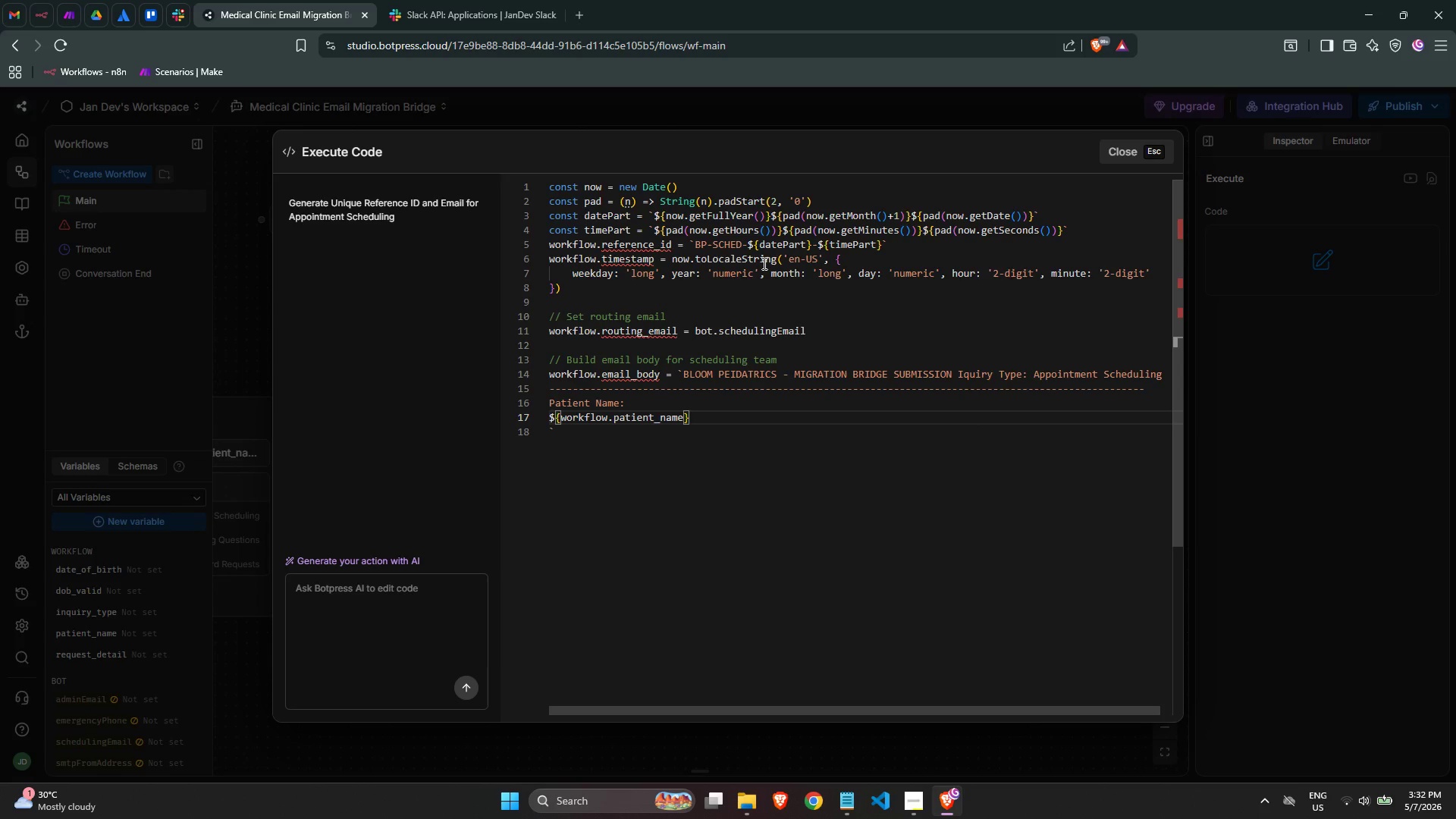 
key(ArrowRight)
 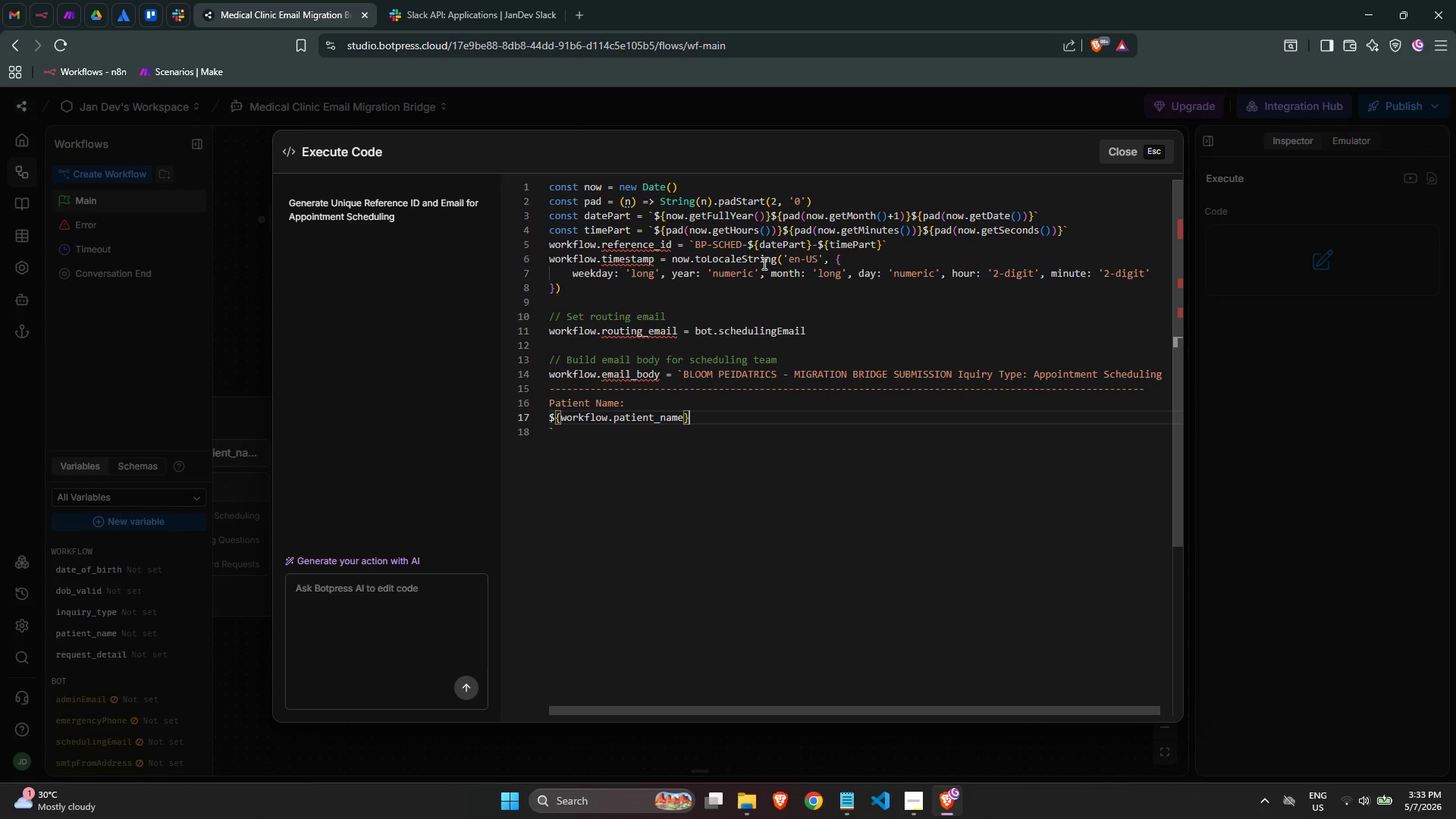 
key(Enter)
 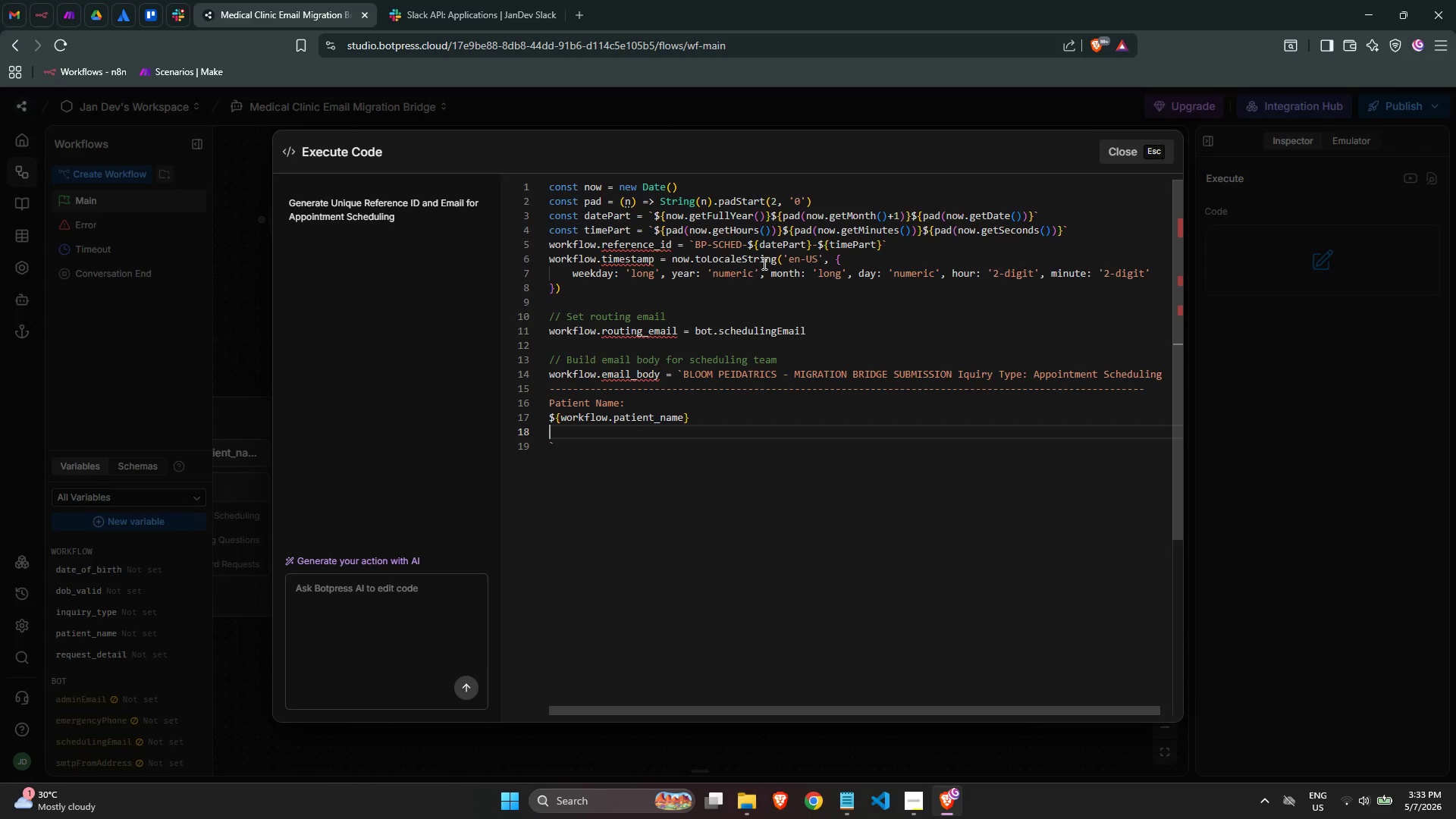 
type(Dae)
key(Backspace)
type(te of Birth: )
key(Backspace)
 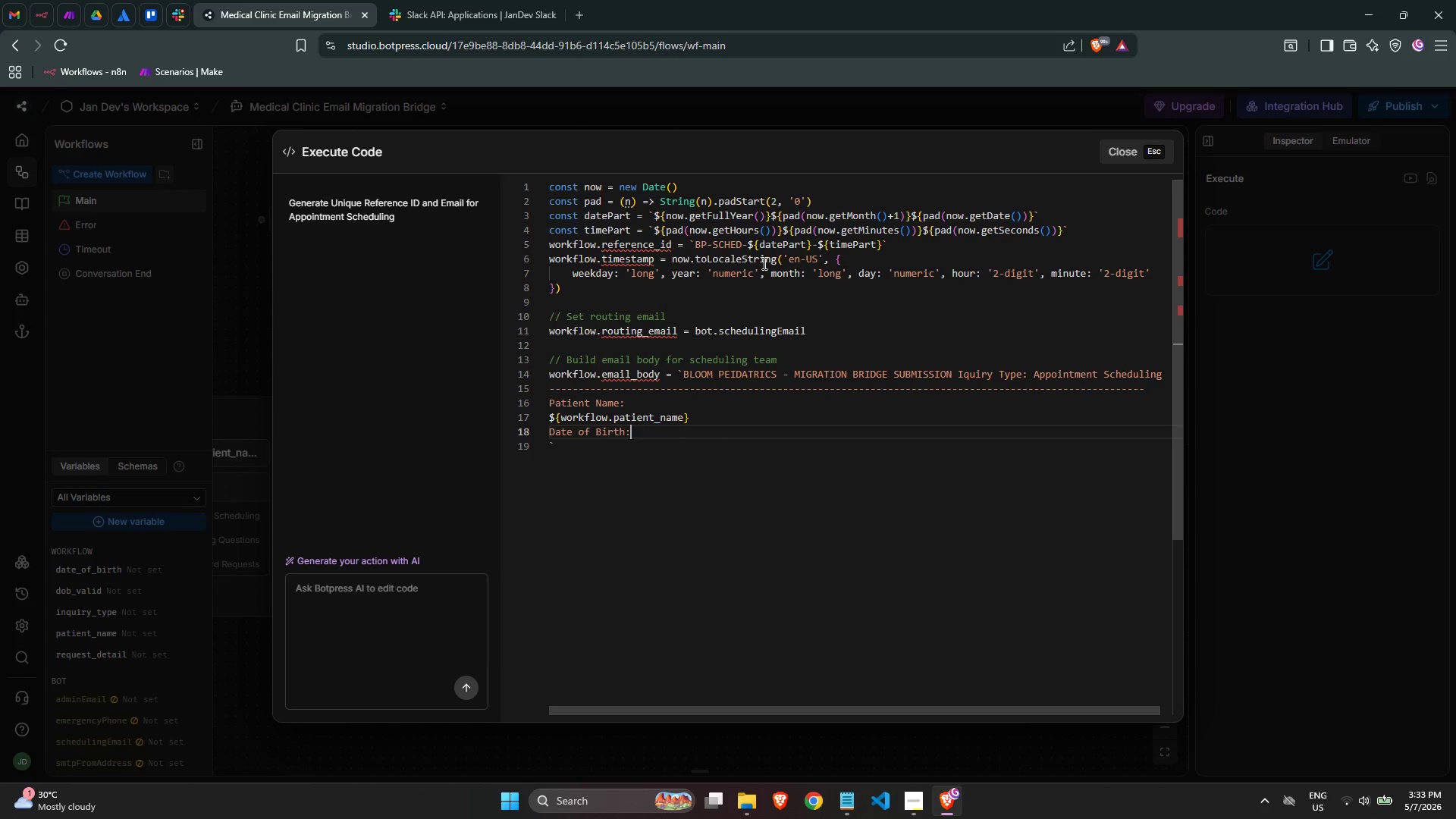 
key(Enter)
 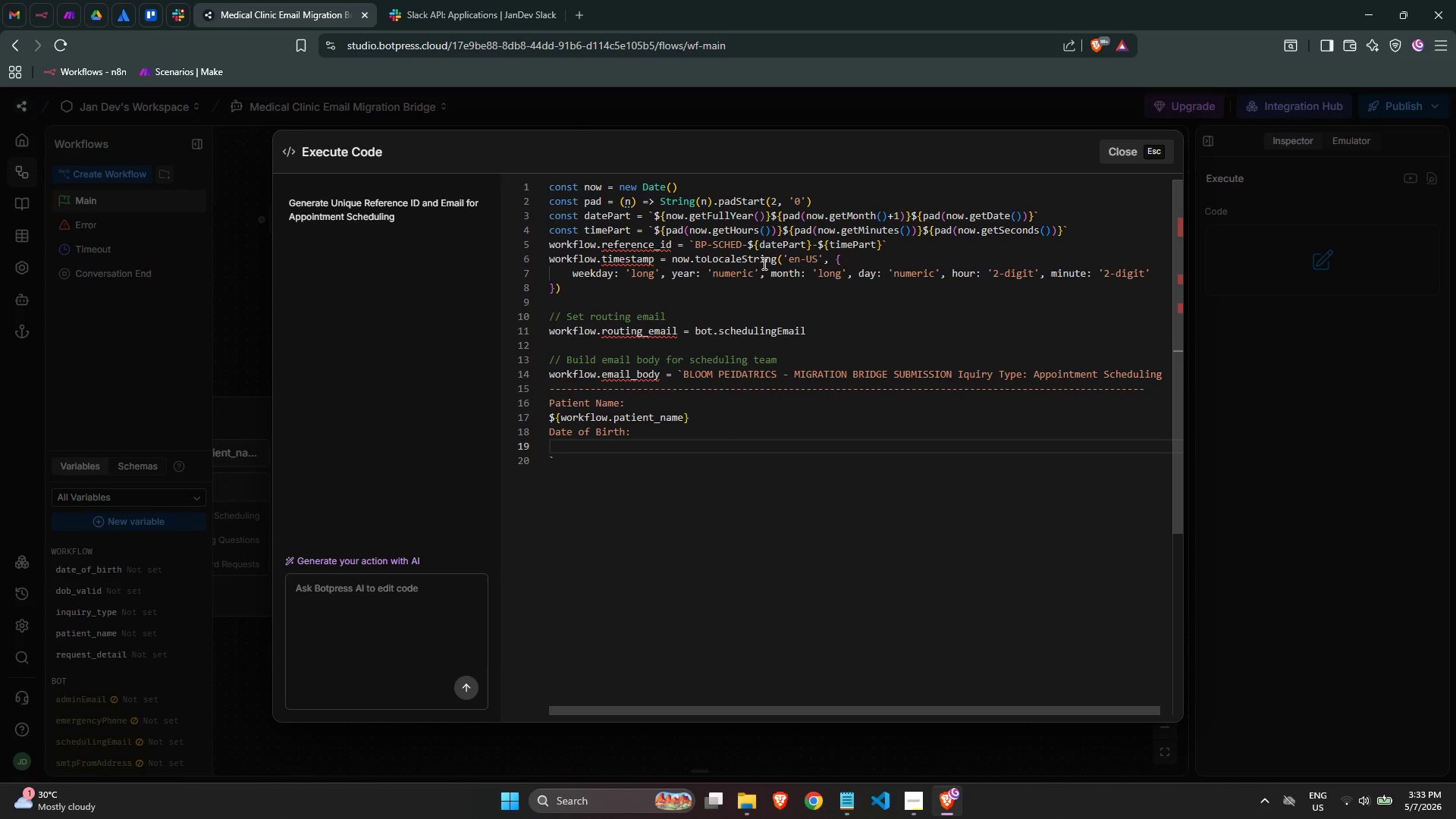 
type(${wor)
 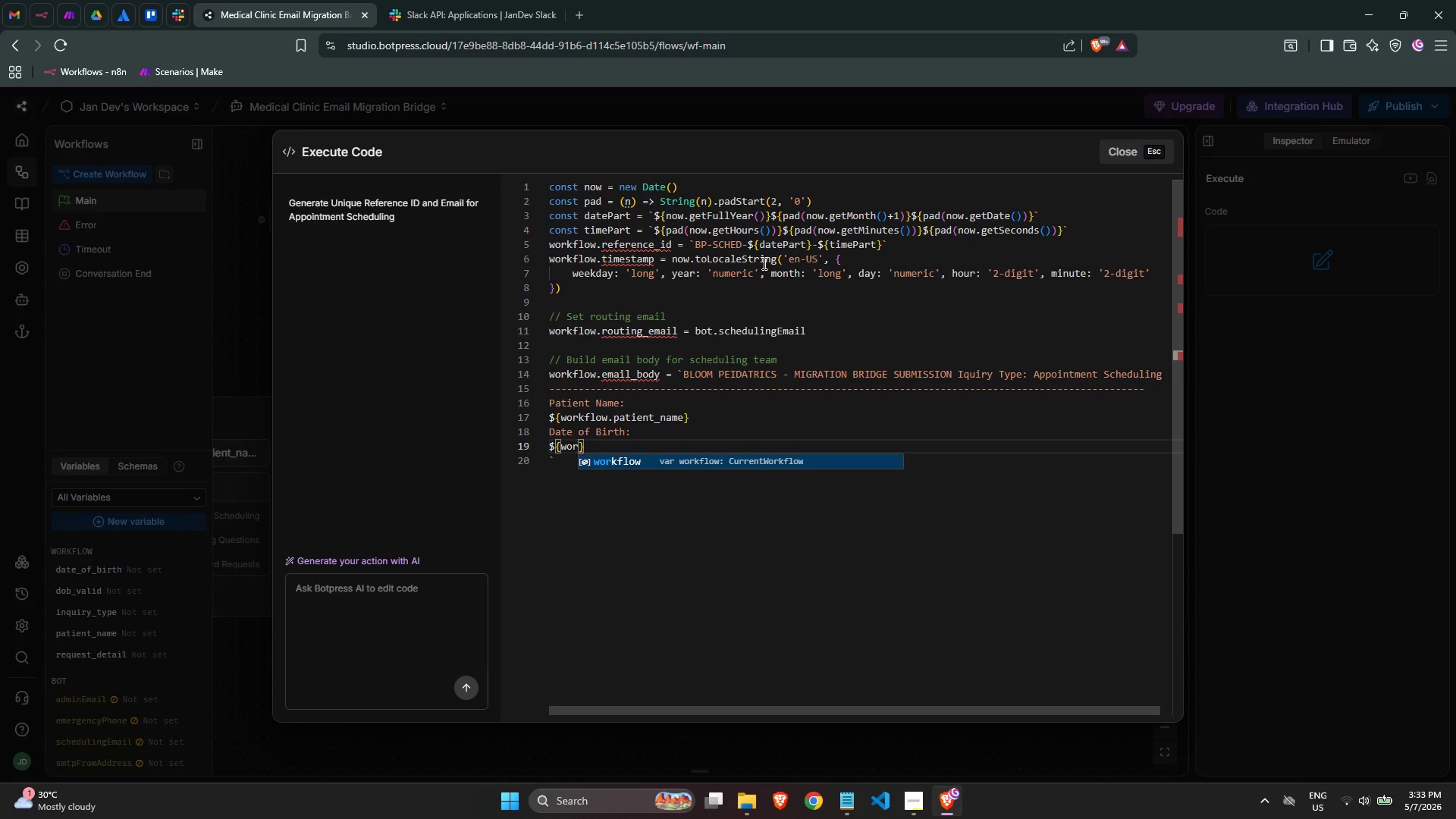 
key(Enter)
 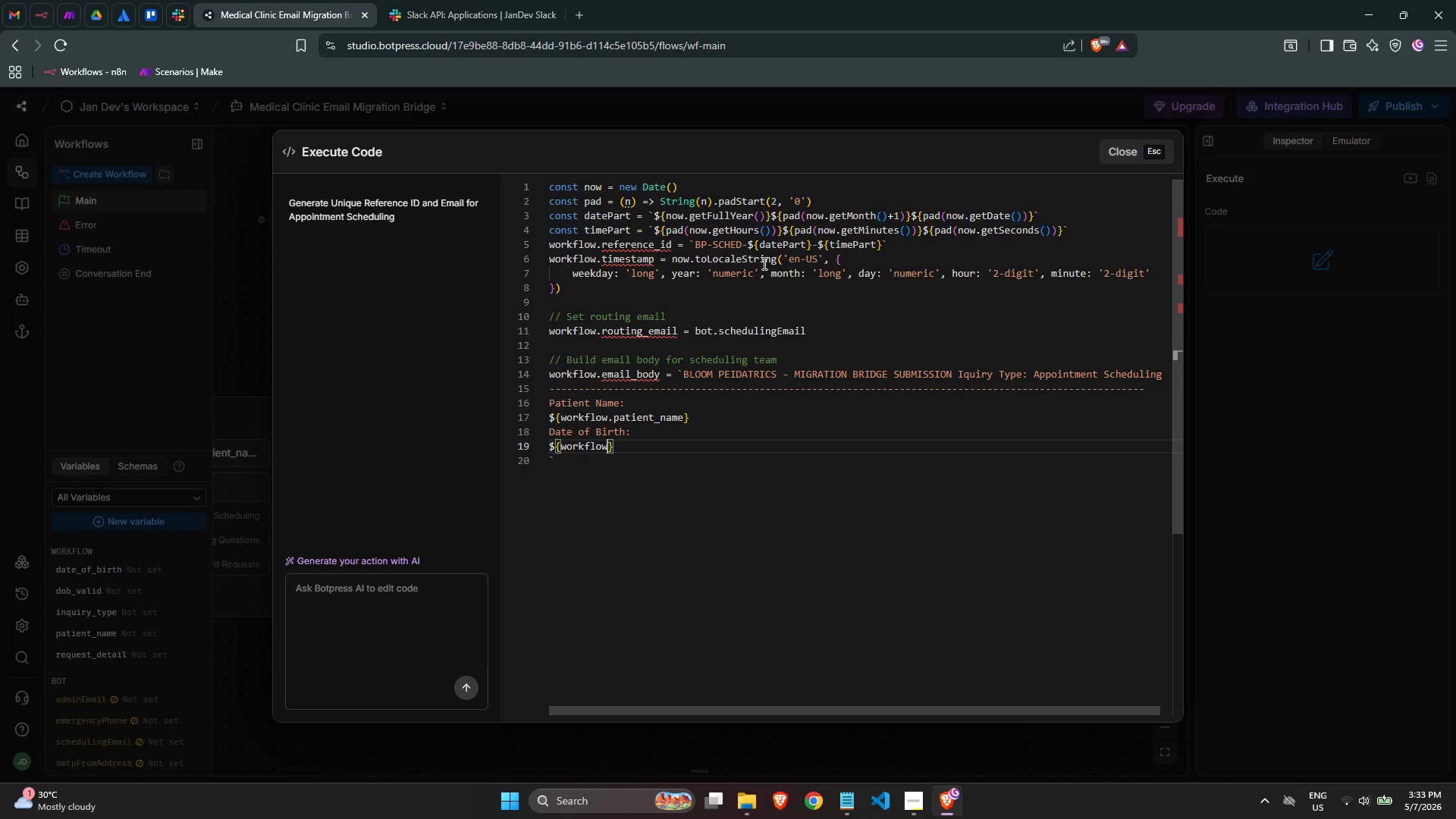 
type(.date)
 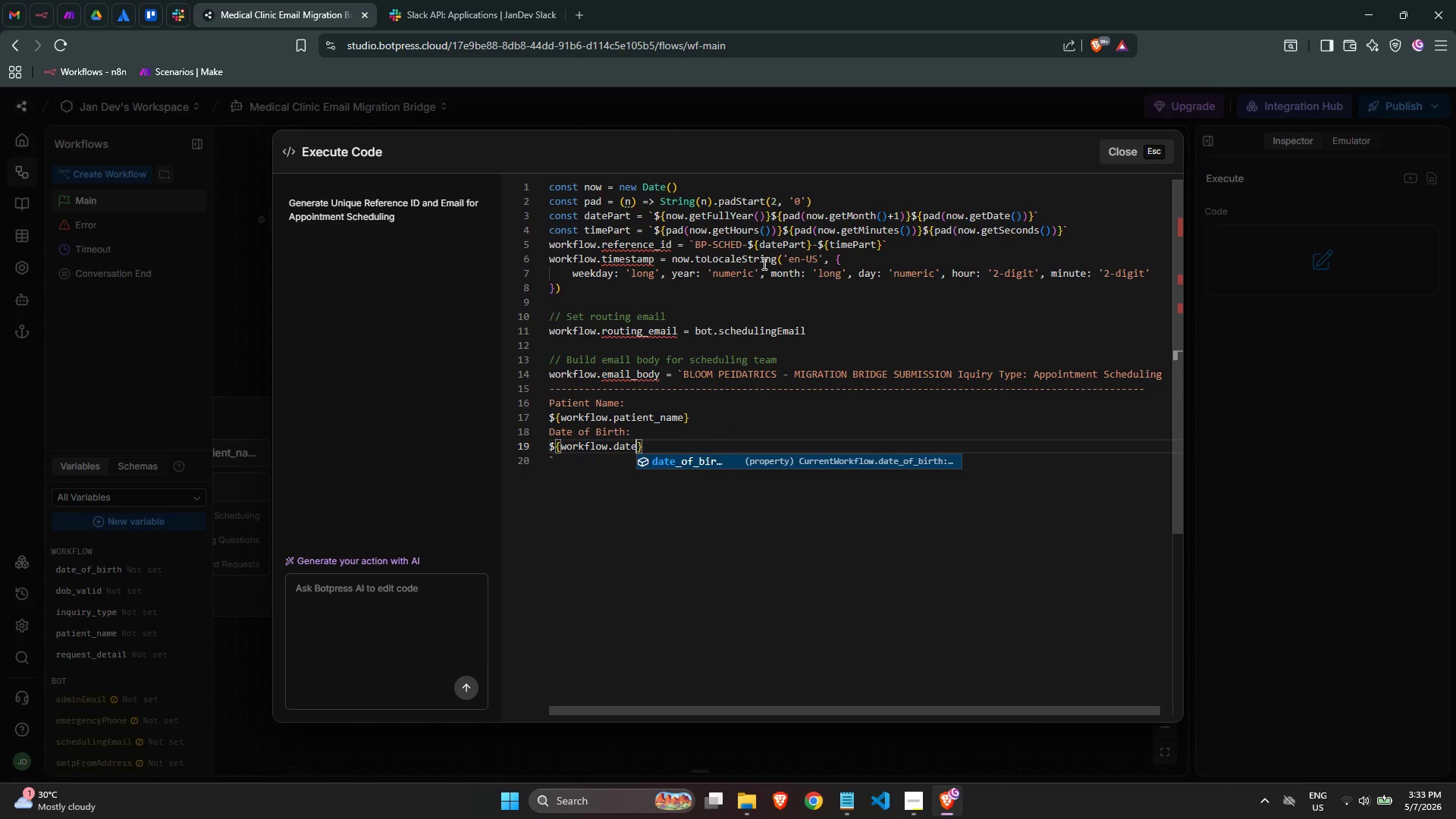 
key(Enter)
 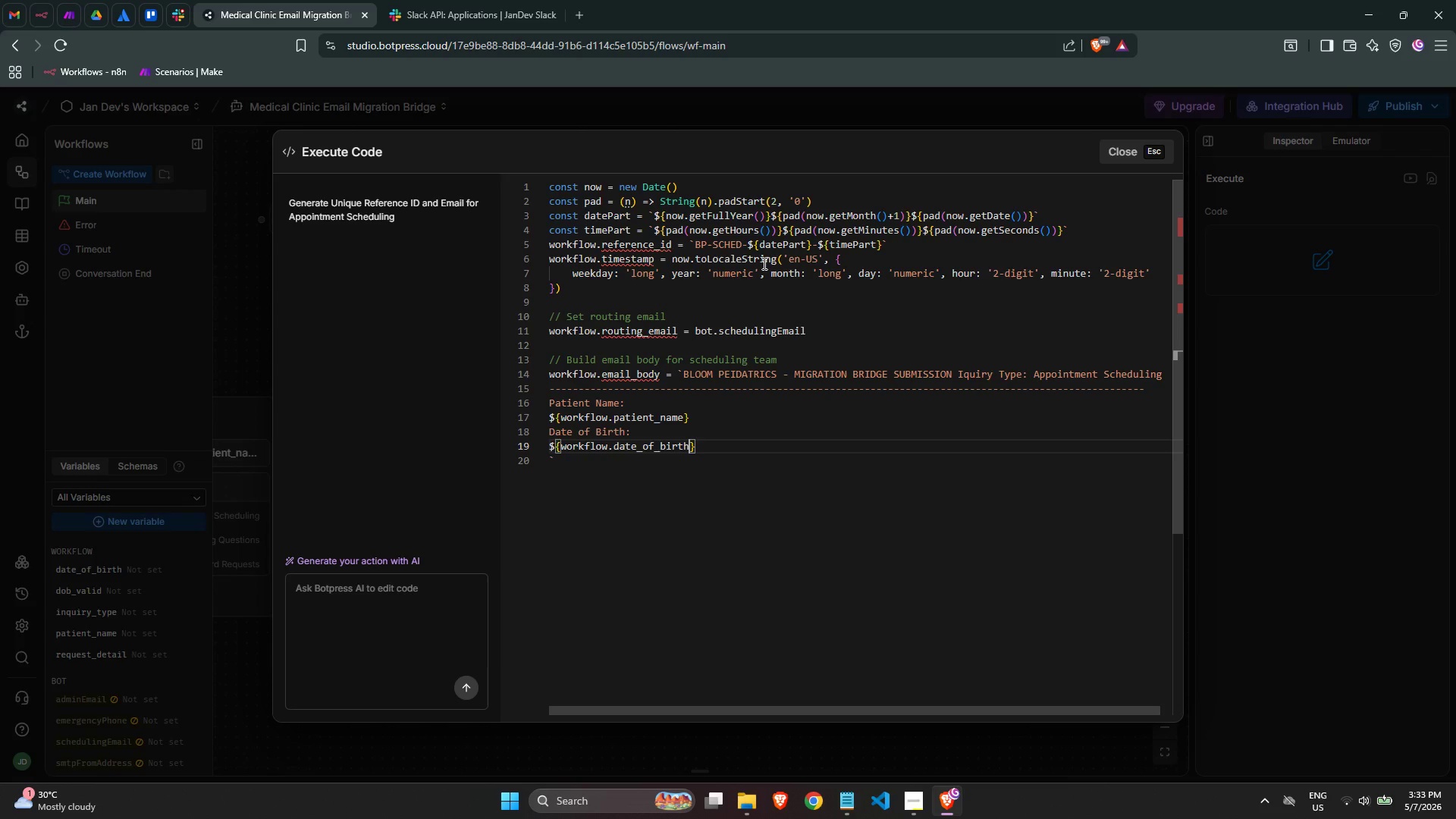 
key(ArrowRight)
 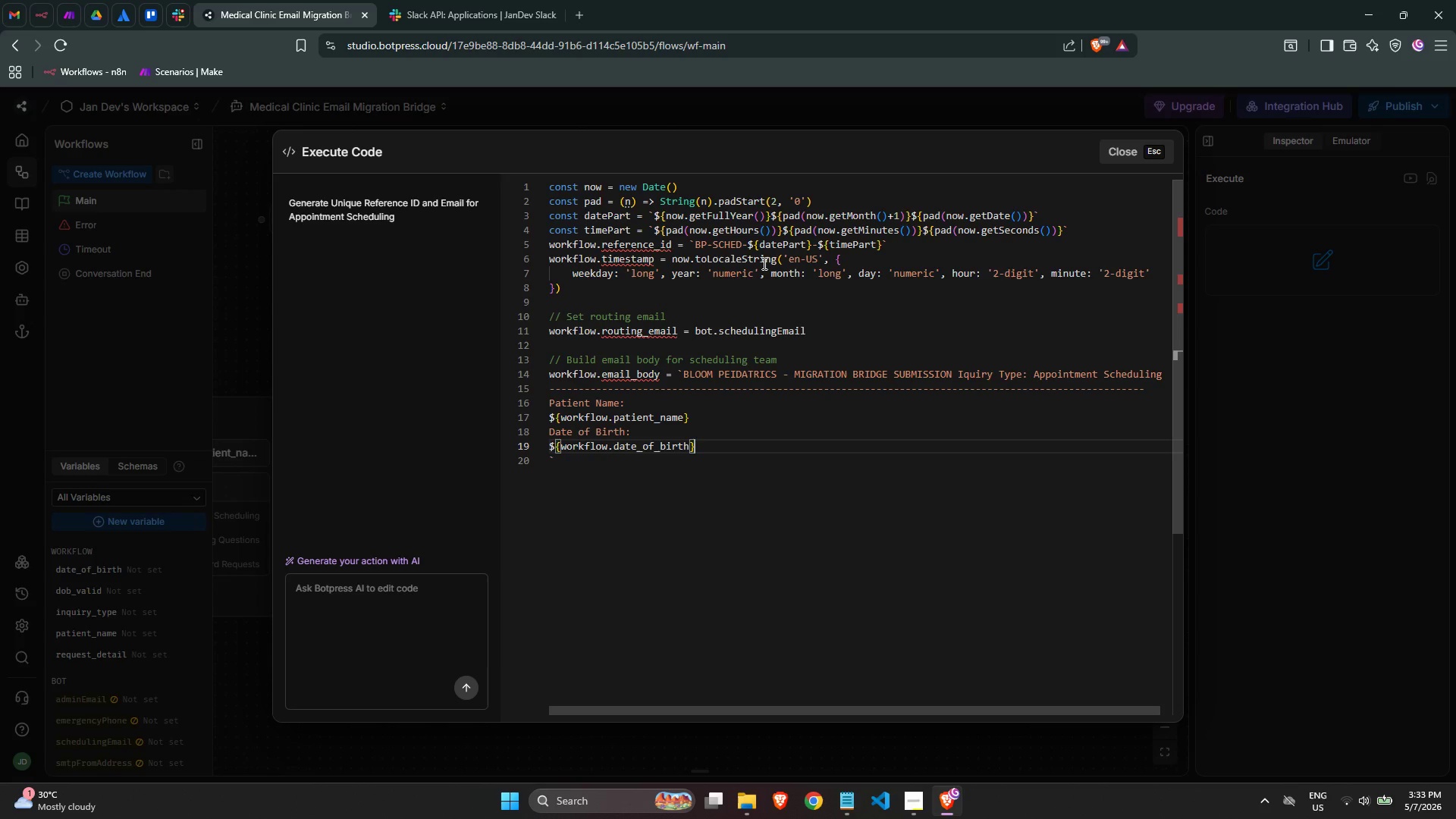 
key(Enter)
 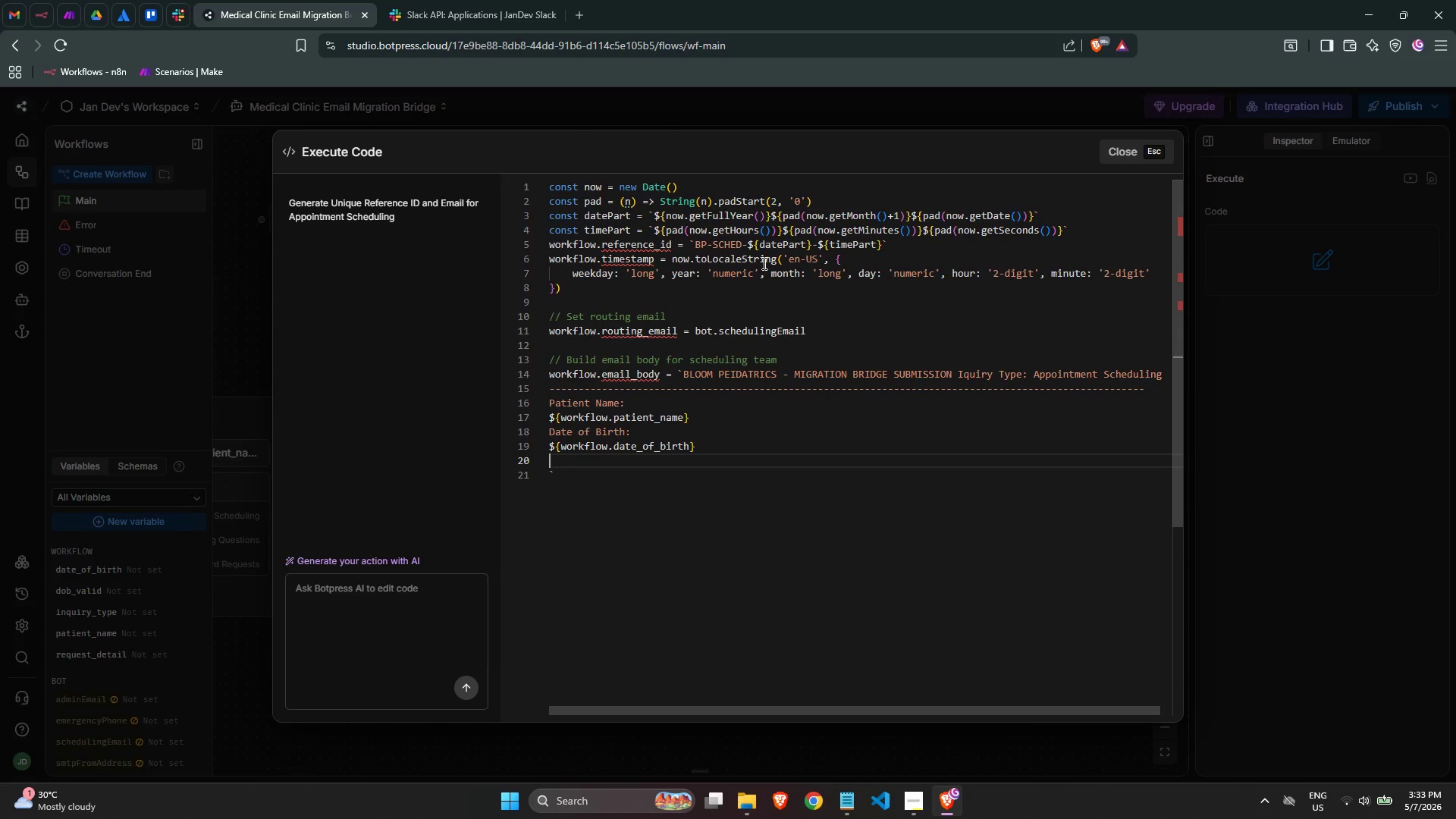 
type(Re)
key(Backspace)
type(q)
key(Backspace)
type(equest:)
 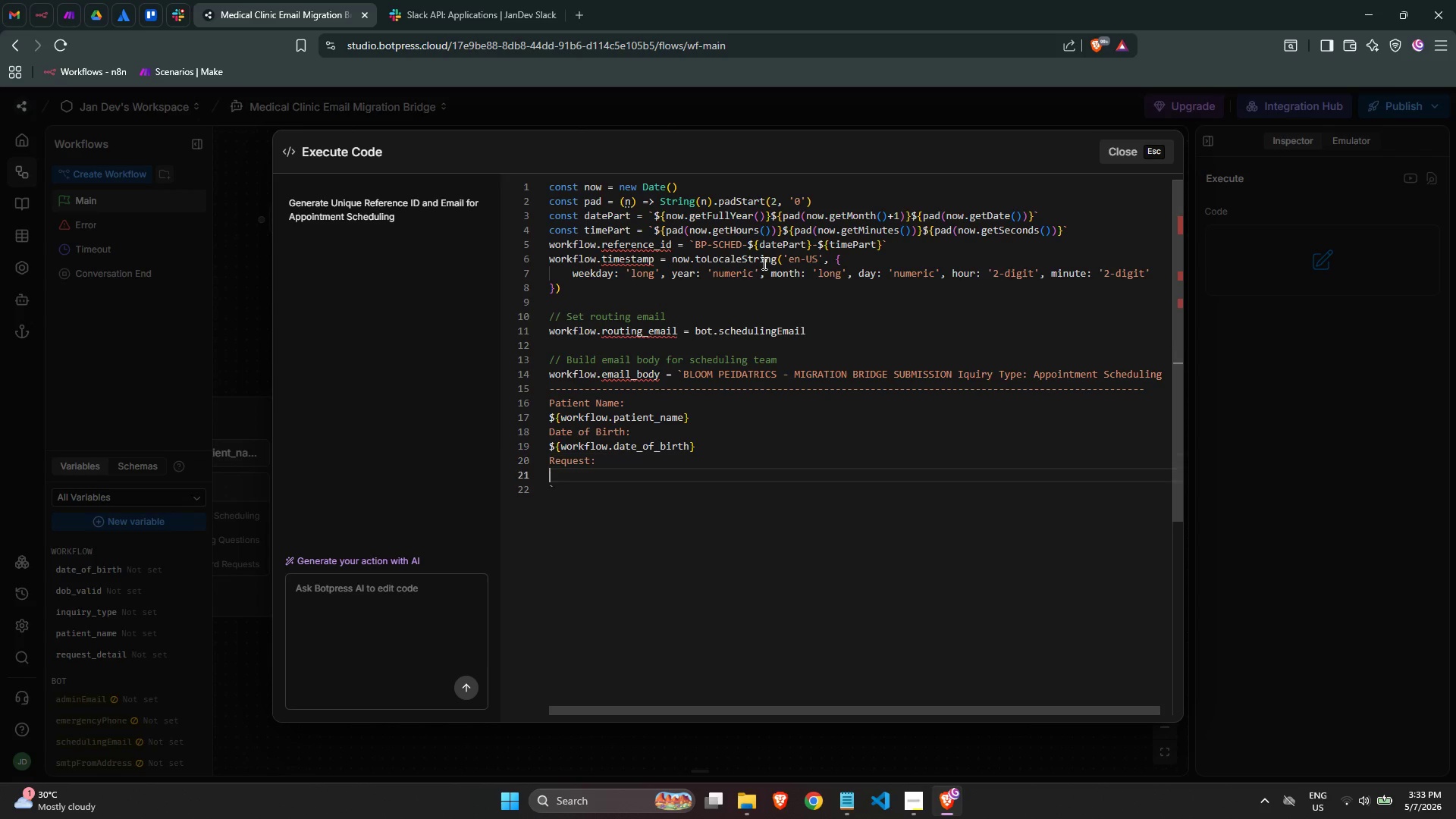 
 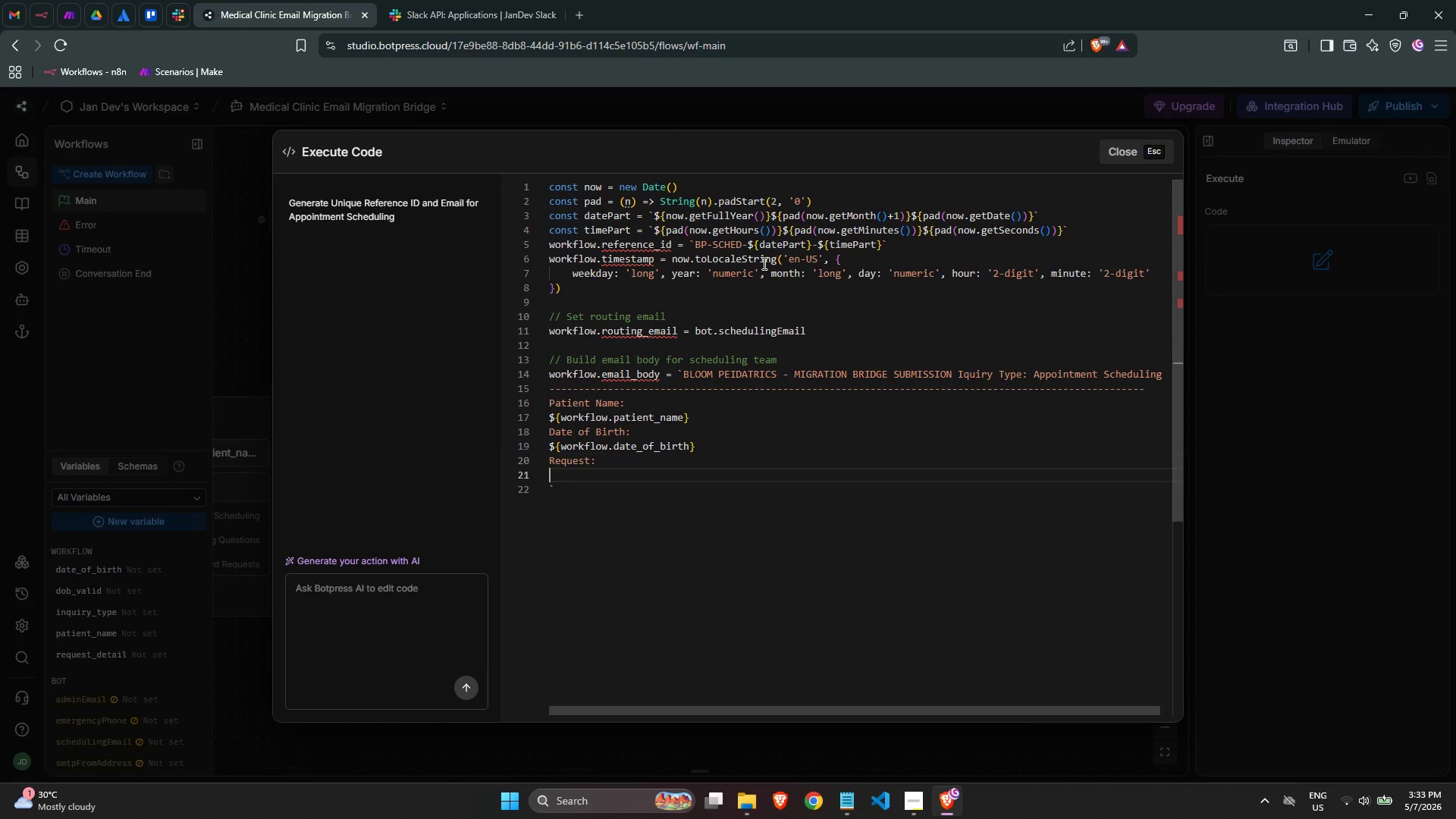 
key(Enter)
 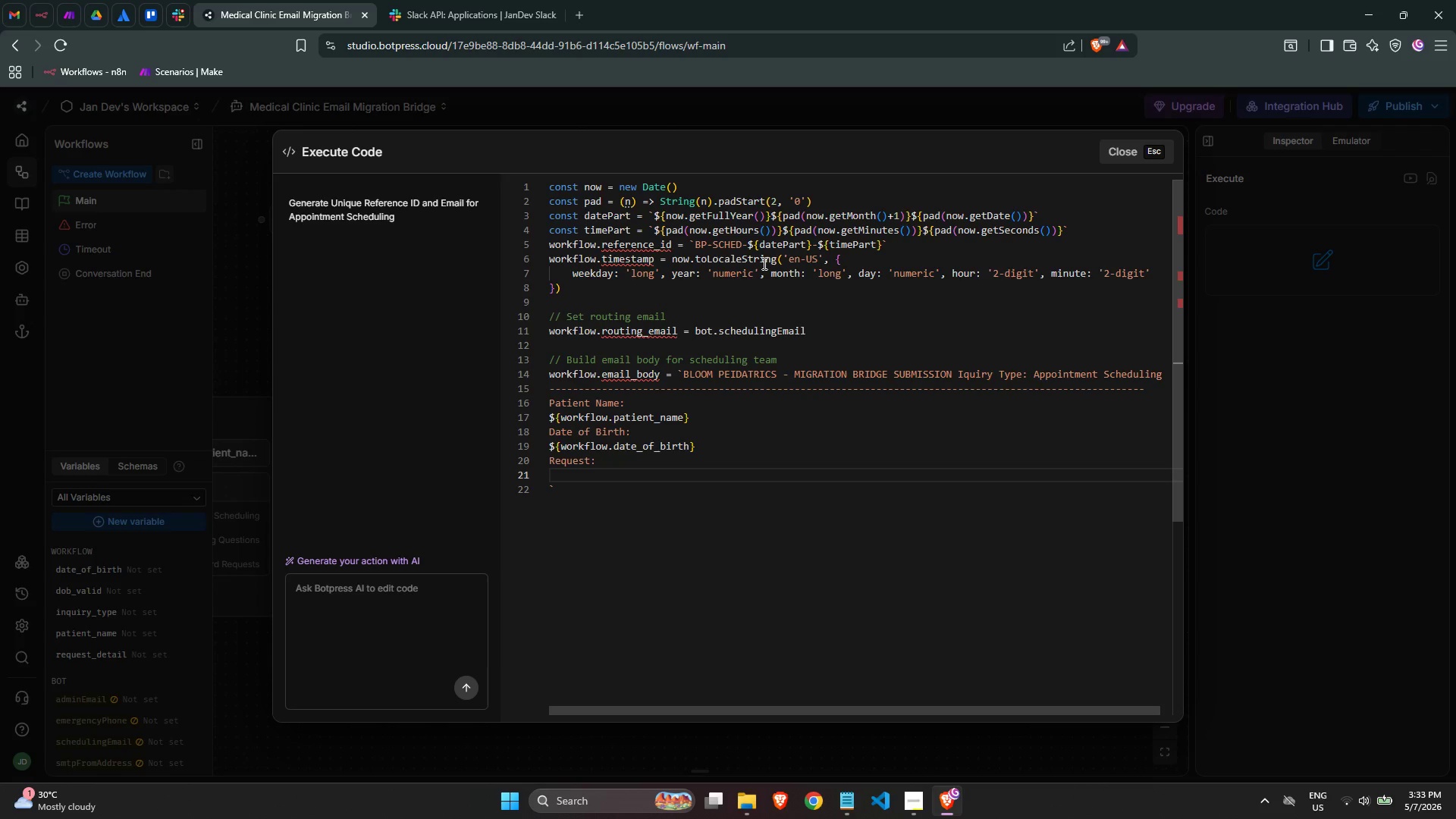 
type(#)
key(Backspace)
type(${w)
key(Backspace)
type(wpr)
key(Backspace)
key(Backspace)
type(oe)
key(Backspace)
type(rk)
 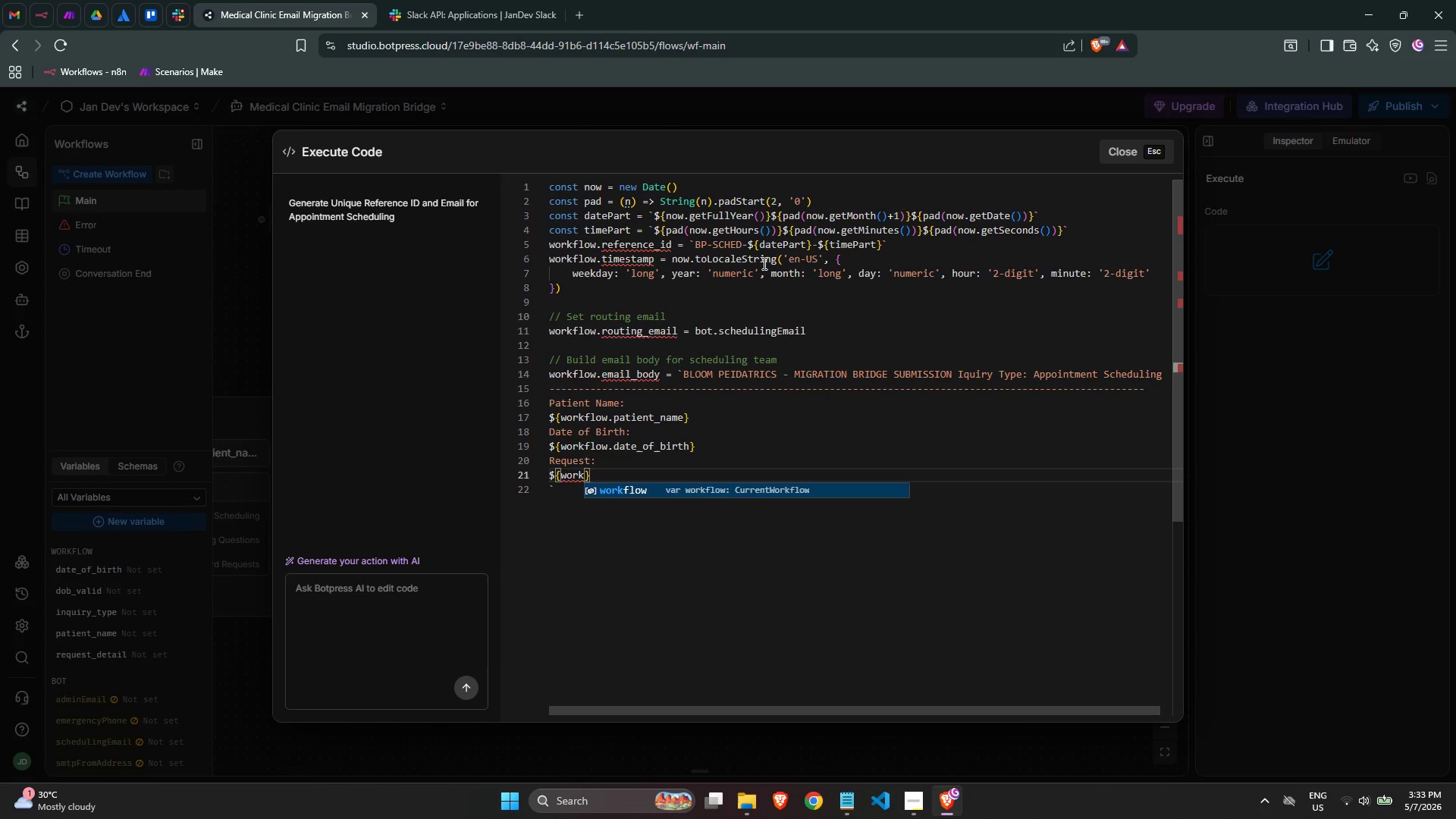 
key(Enter)
 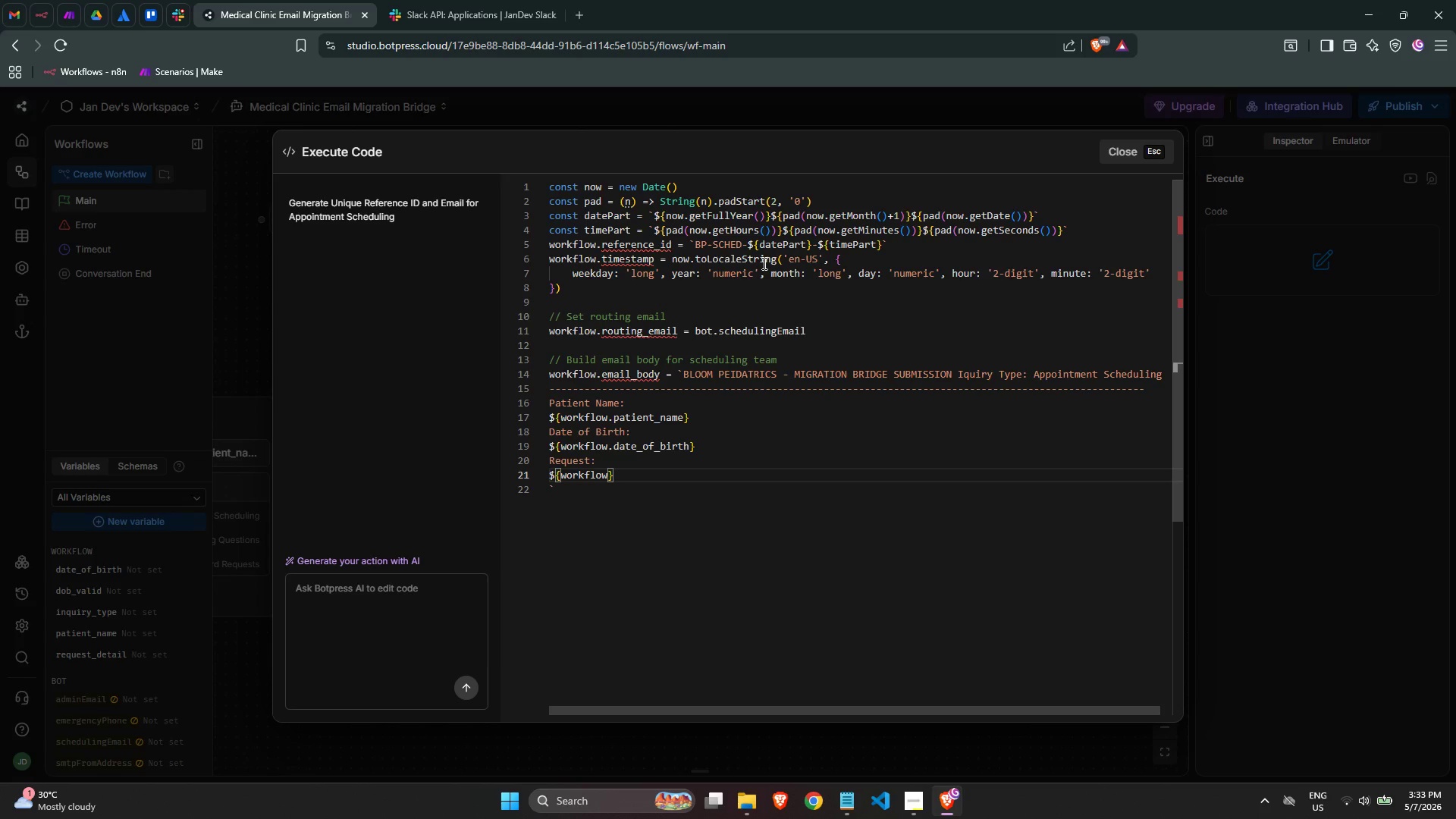 
key(Period)
 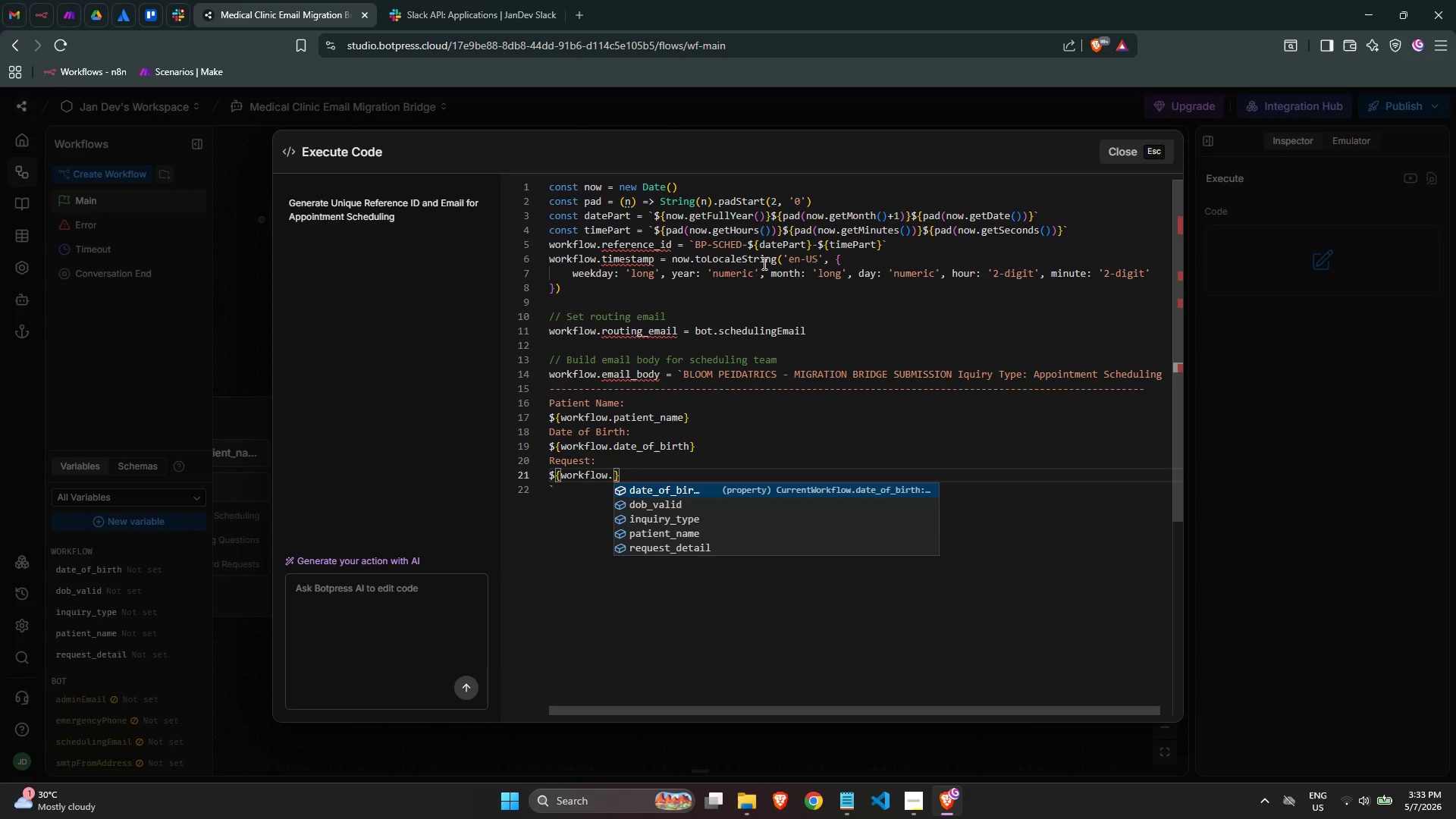 
type(re)
 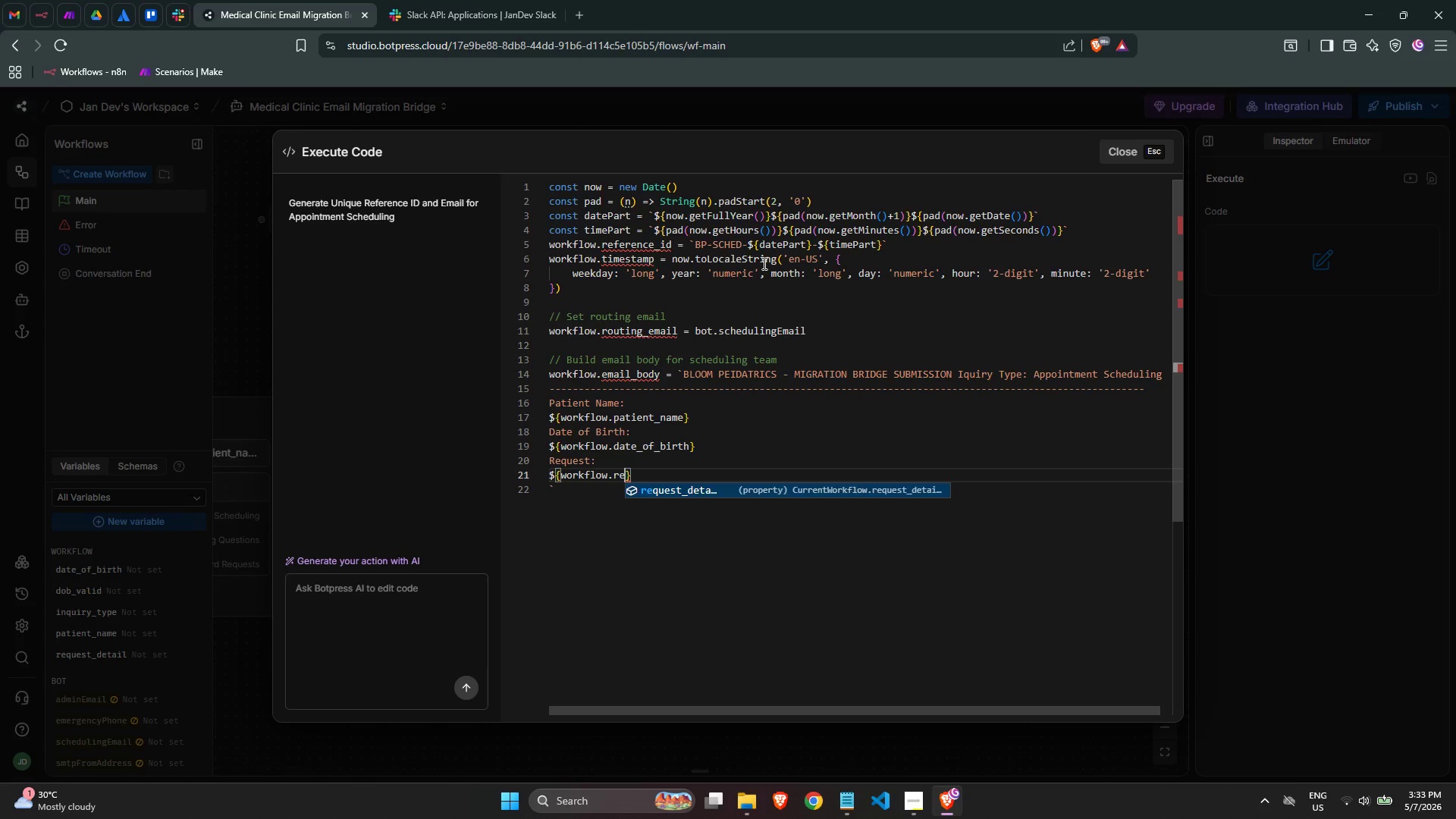 
key(Enter)
 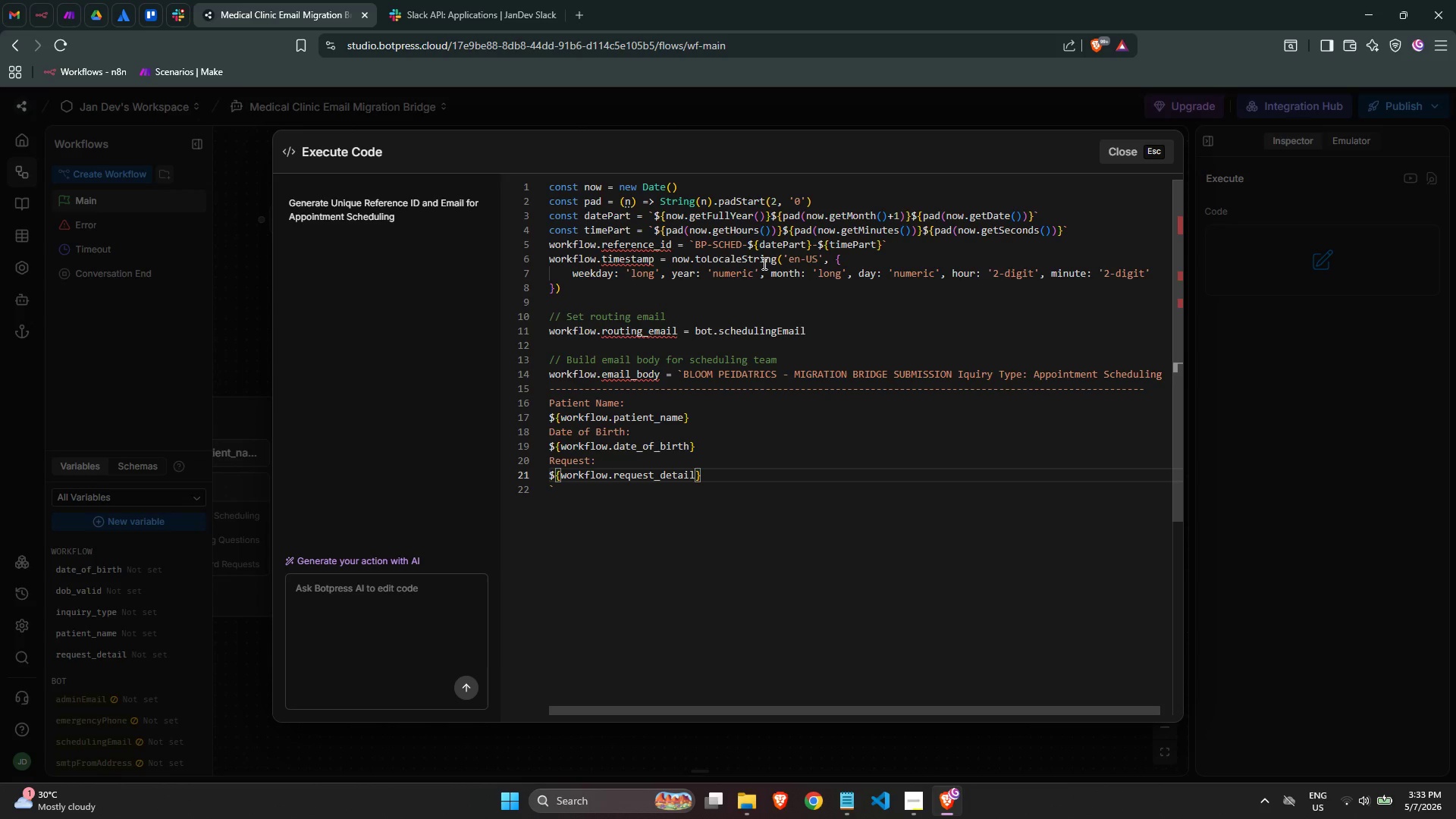 
key(ArrowRight)
 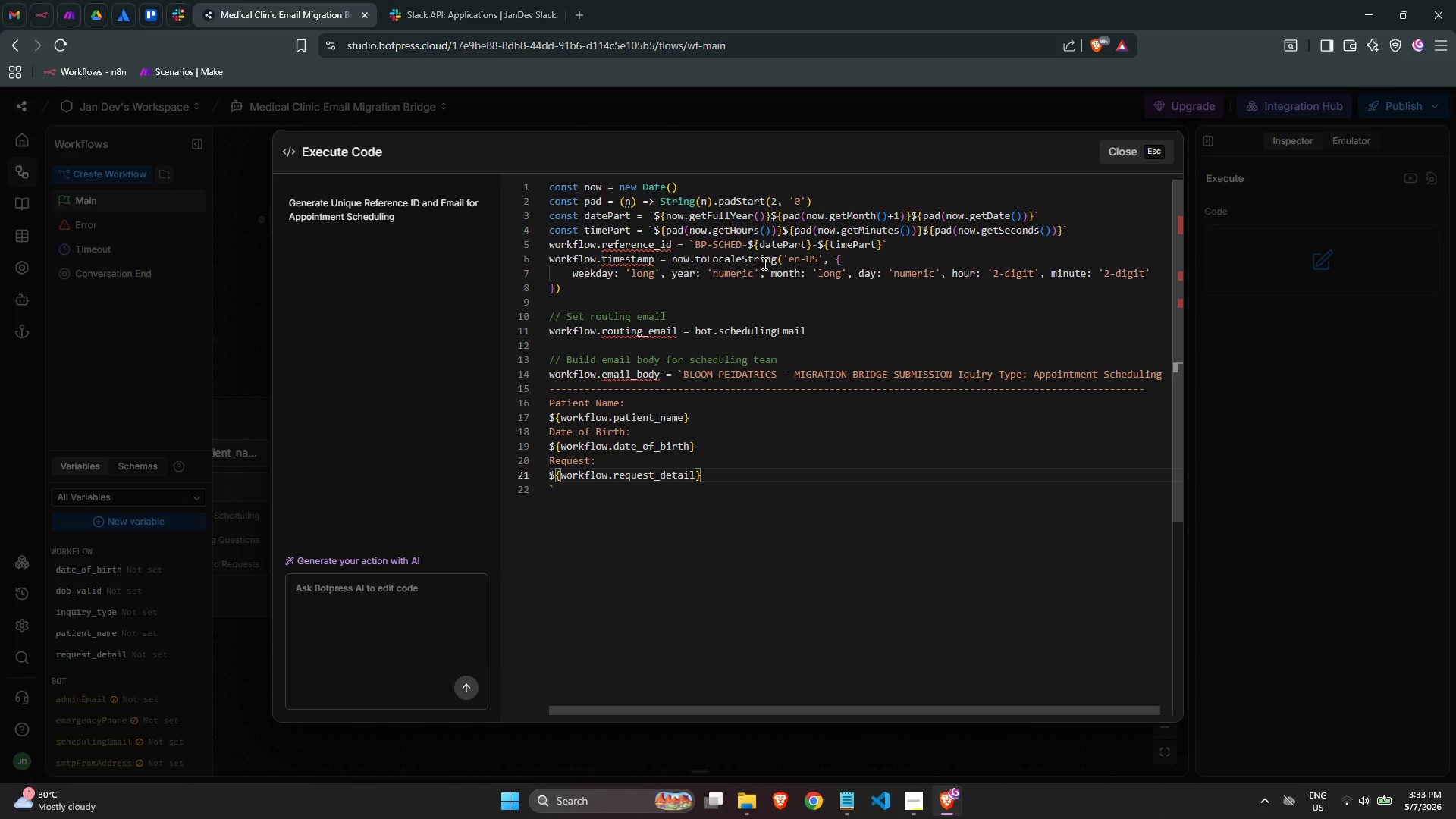 
key(Enter)
 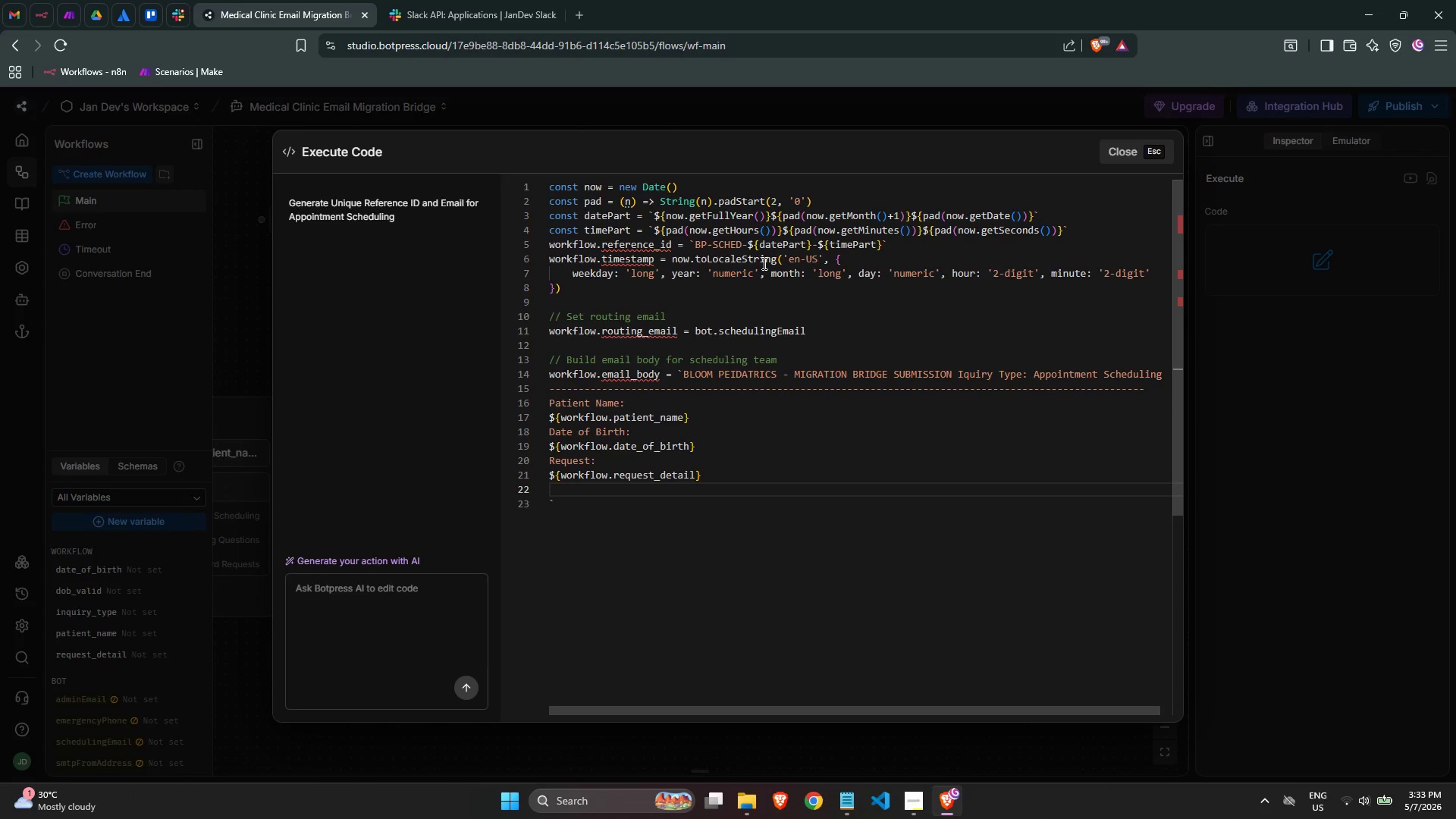 
type(refere)
key(Backspace)
key(Backspace)
key(Backspace)
key(Backspace)
key(Backspace)
key(Backspace)
type(Referec)
key(Backspace)
type(nce ID: )
key(Backspace)
 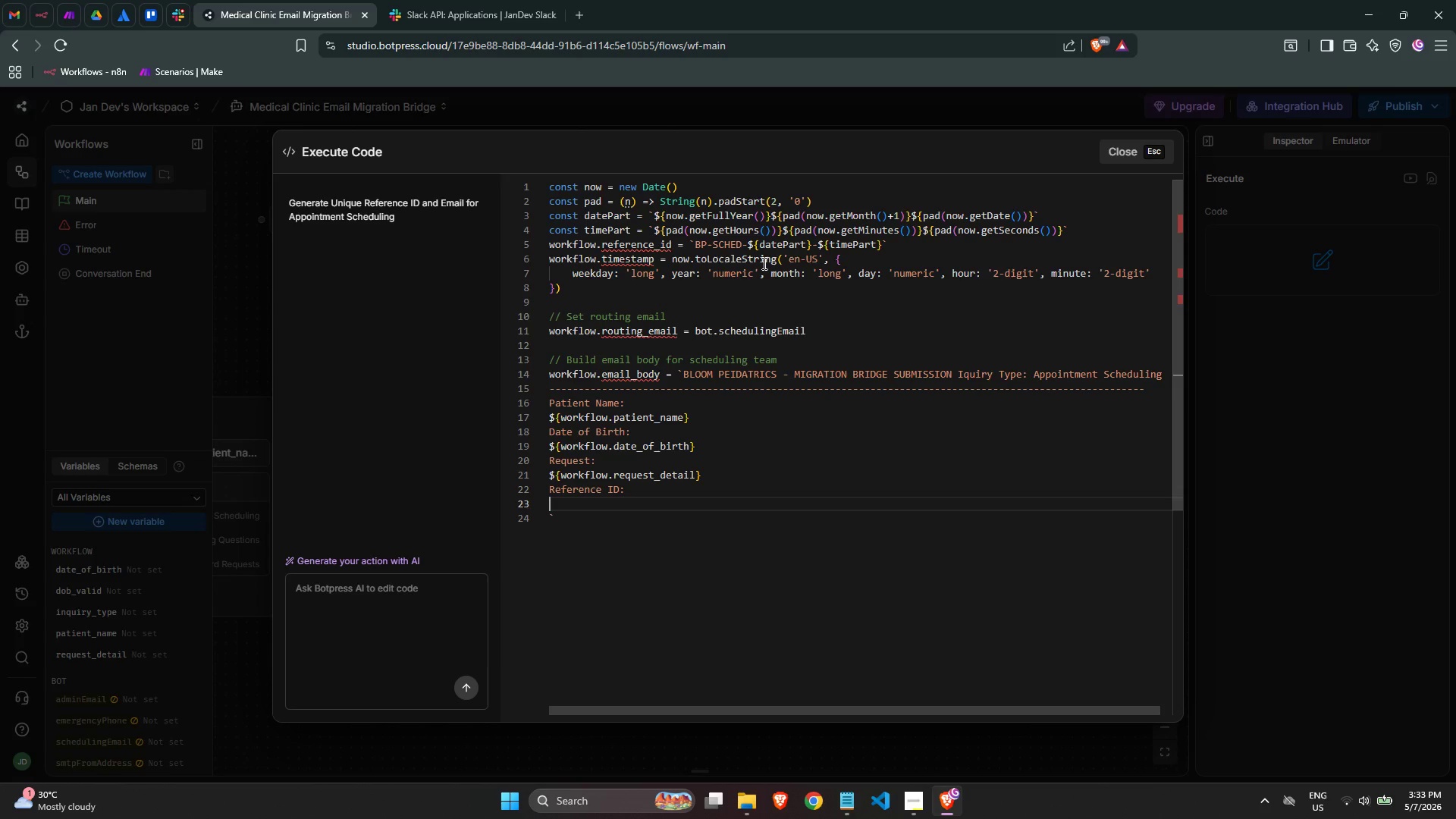 
 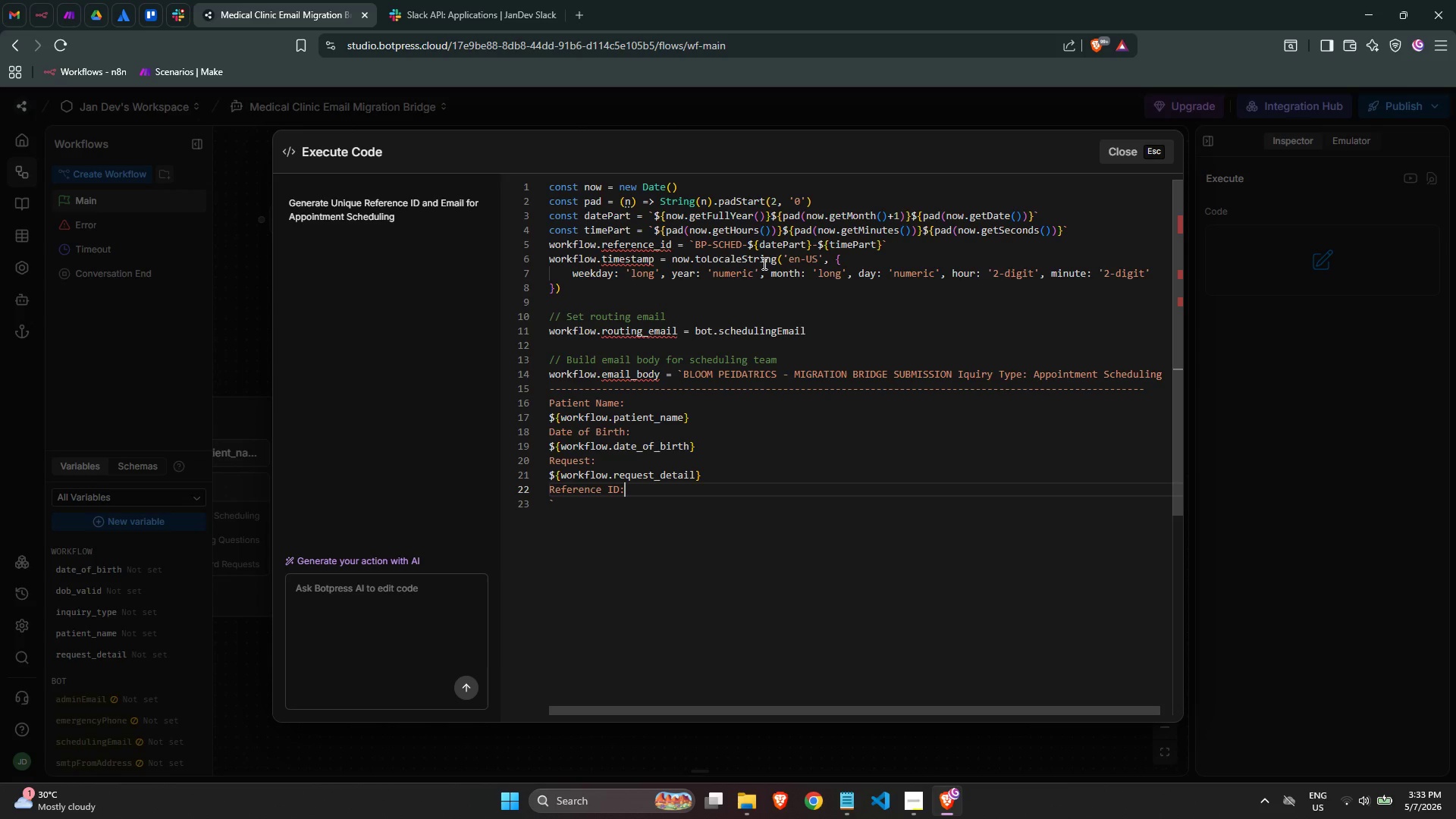 
key(Enter)
 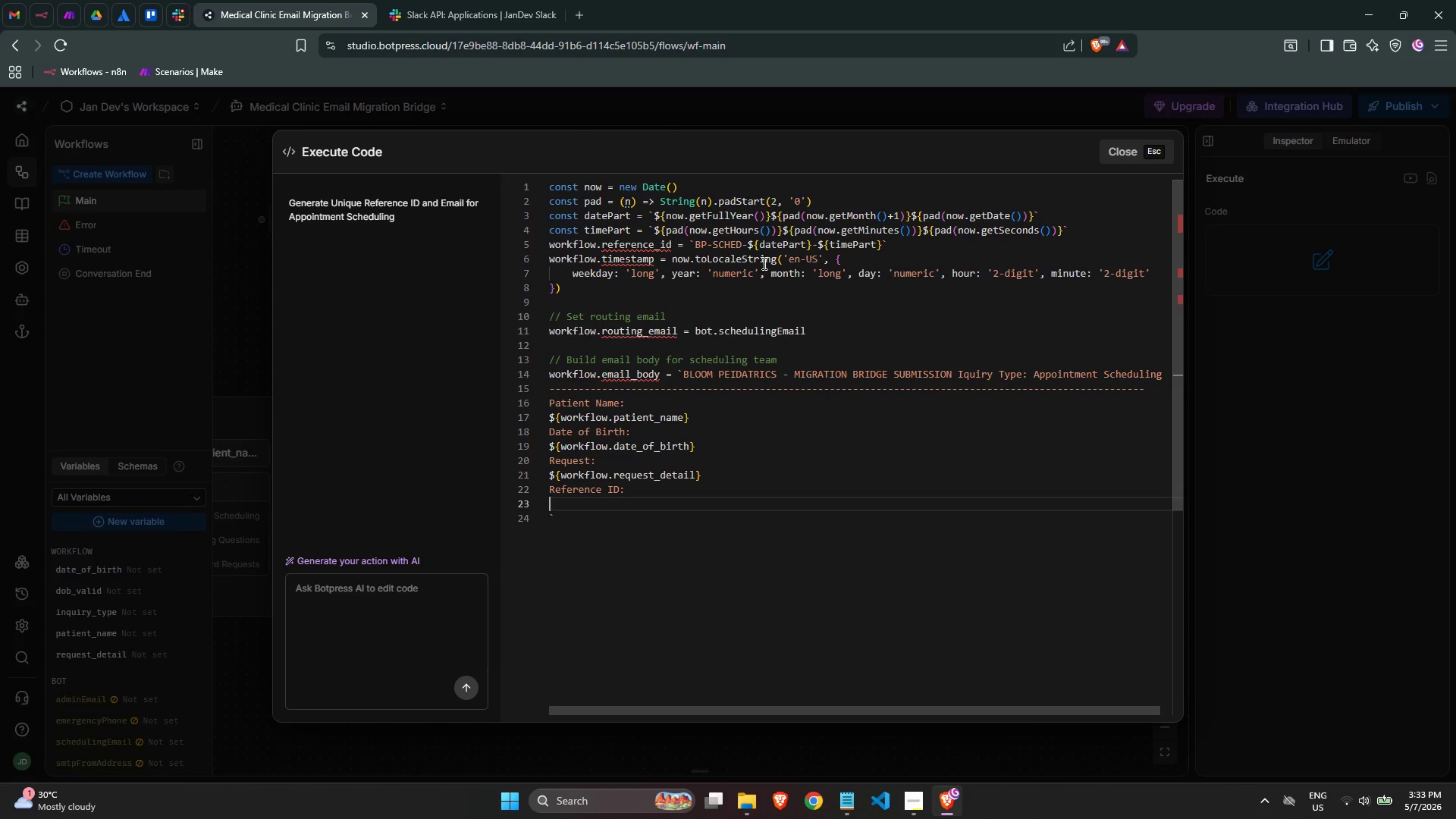 
type(${work)
 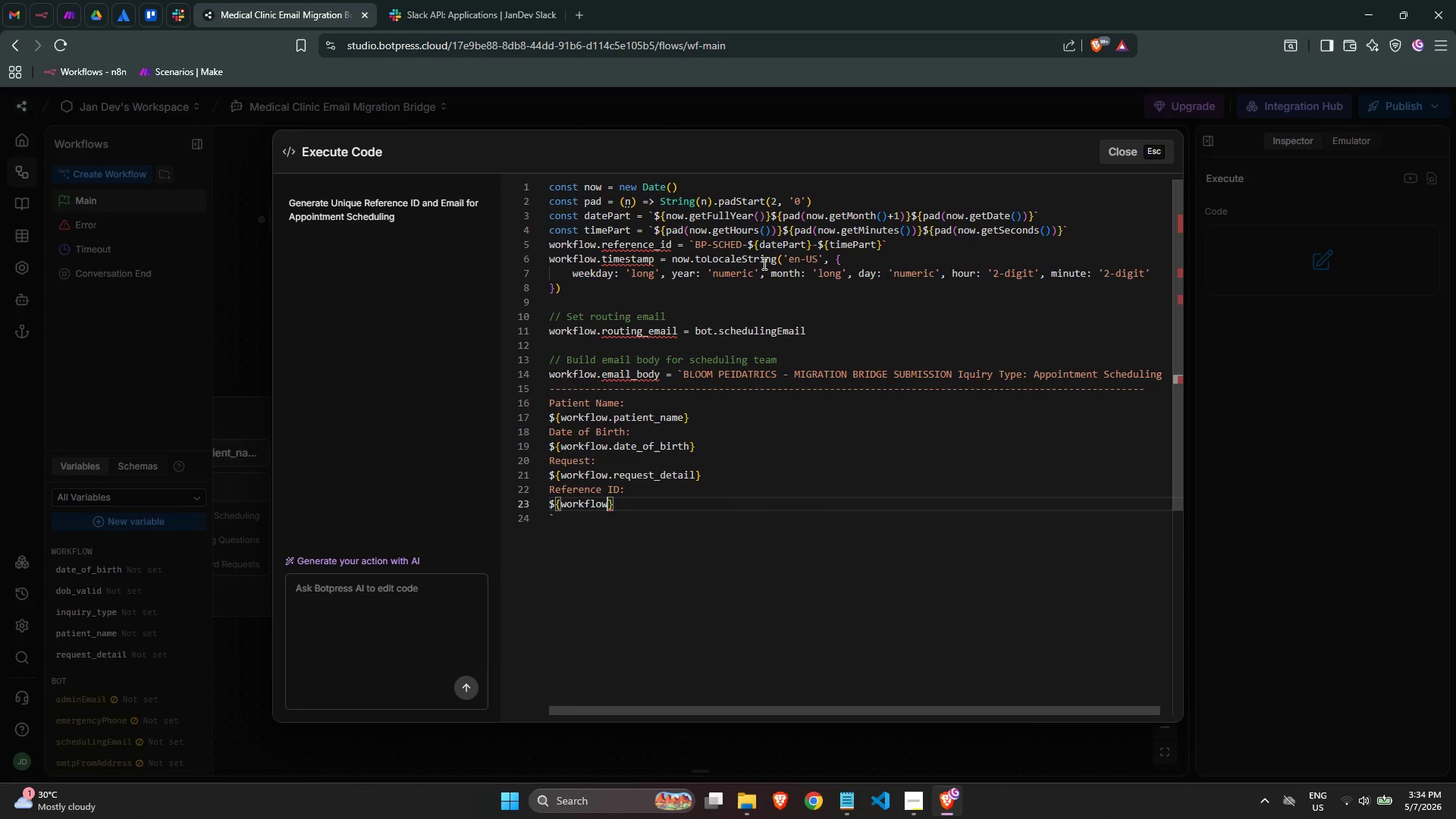 
key(Enter)
 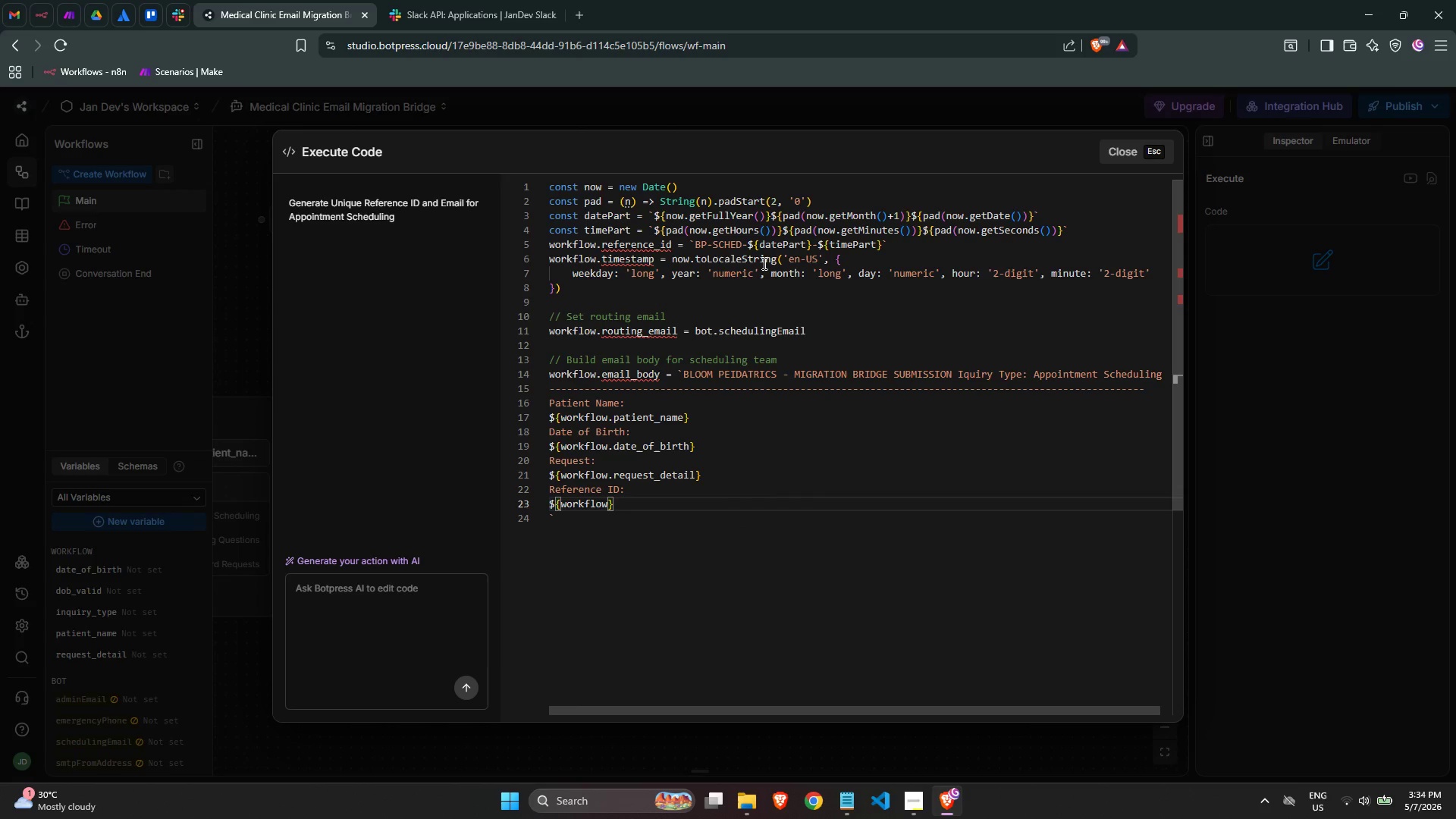 
type(.refre)
key(Backspace)
key(Backspace)
type(erenceI)
key(Backspace)
type(_id)
 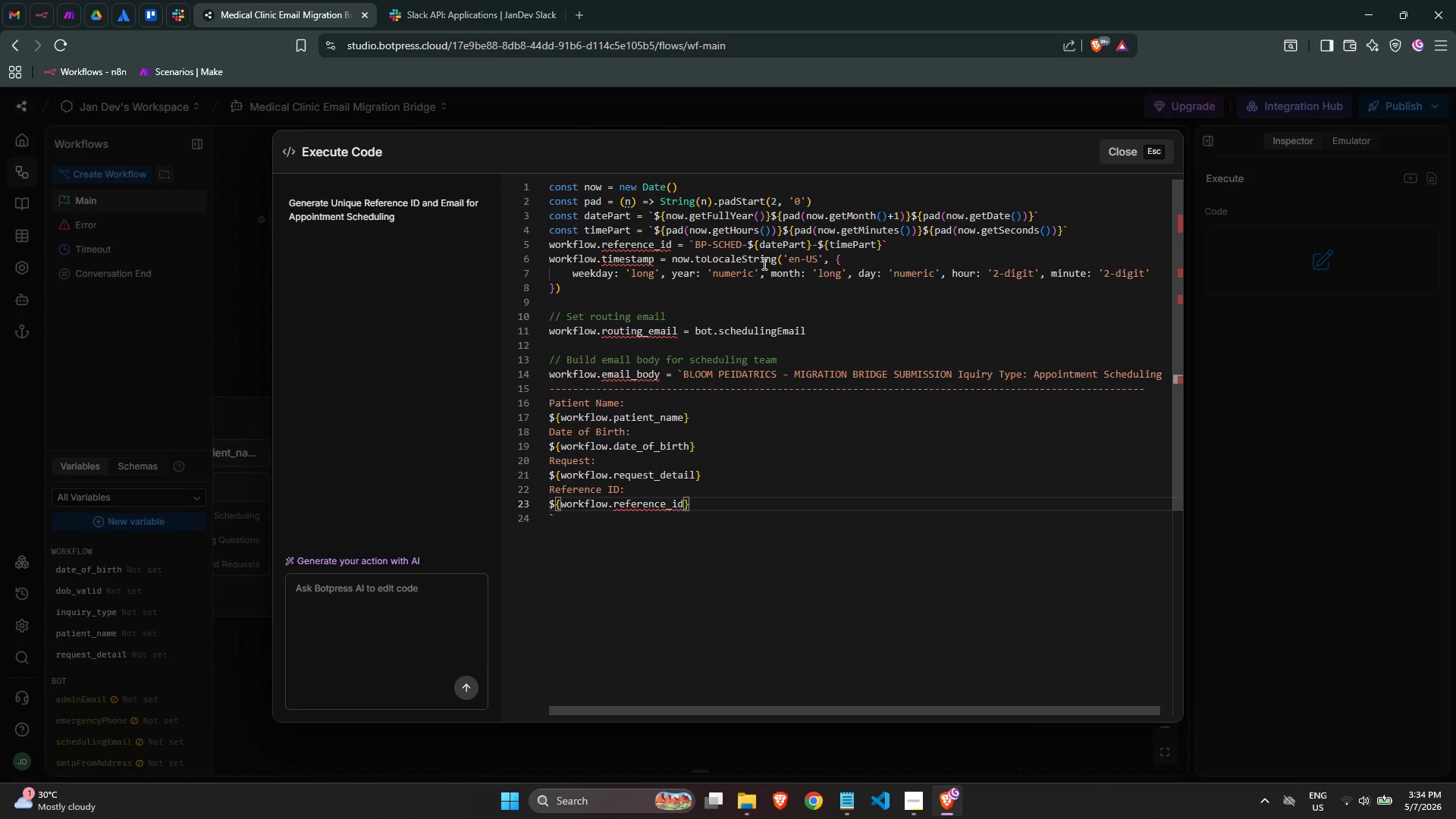 
wait(6.52)
 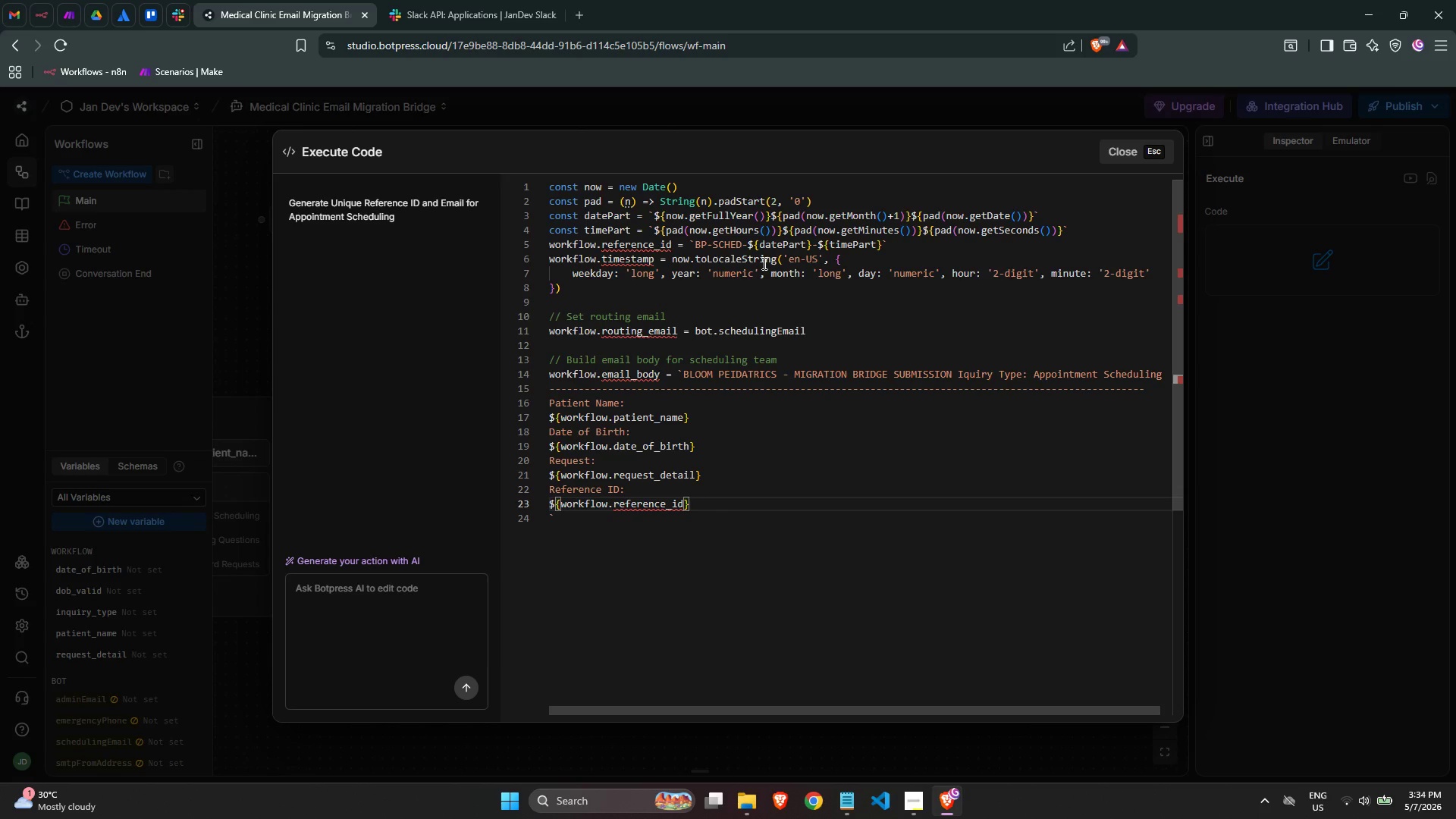 
left_click([717, 514])
 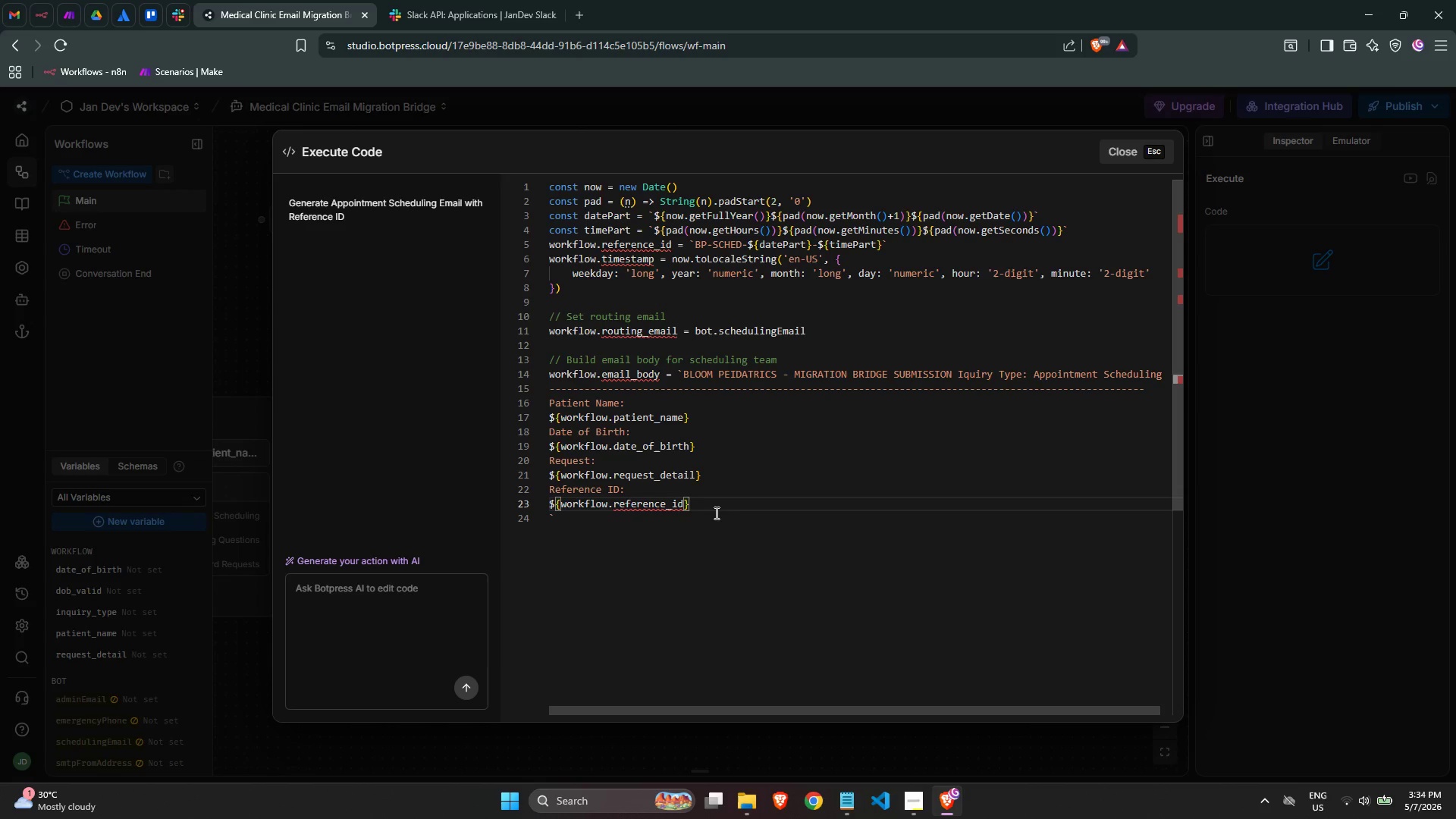 
wait(8.69)
 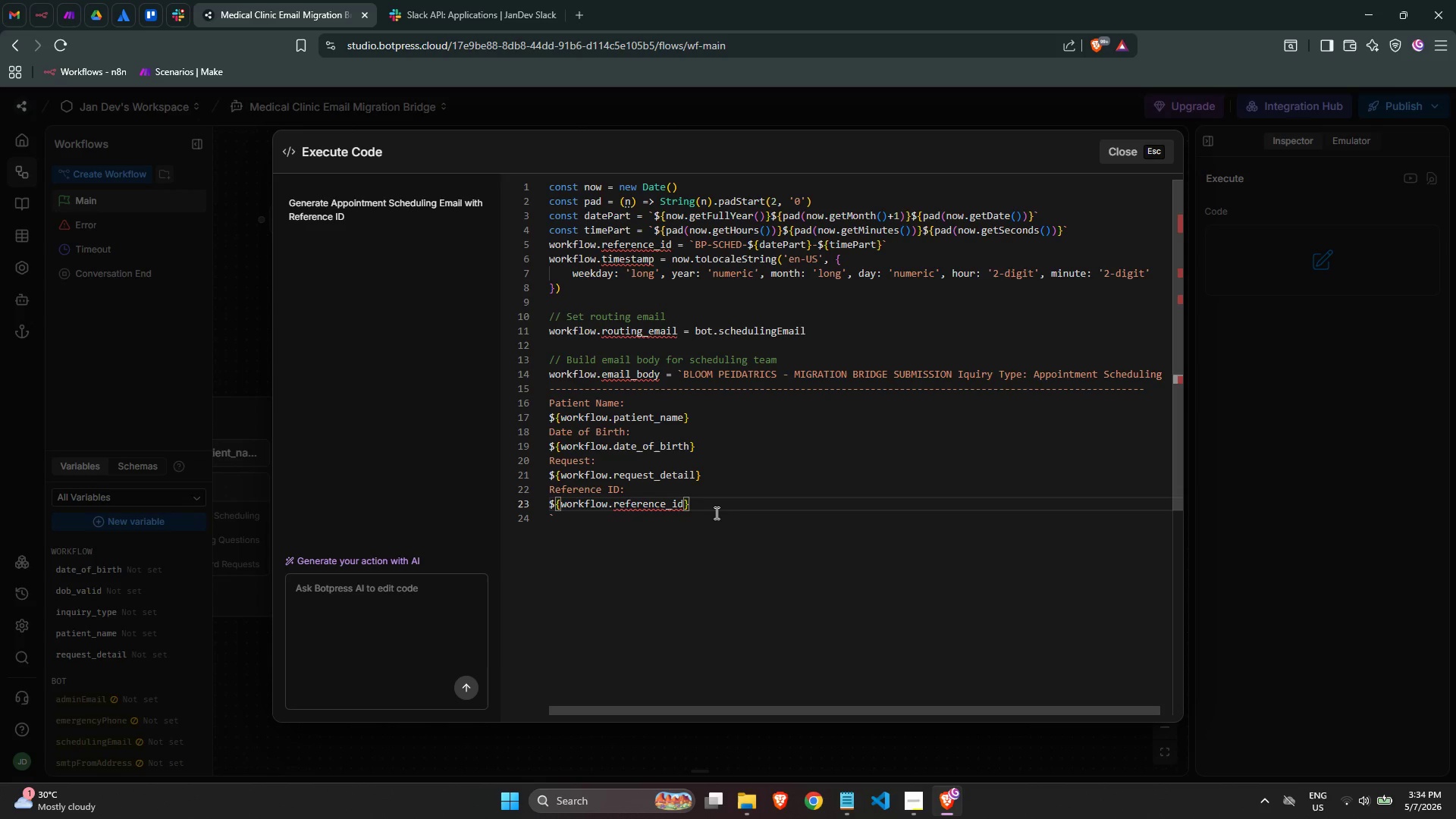 
key(Enter)
 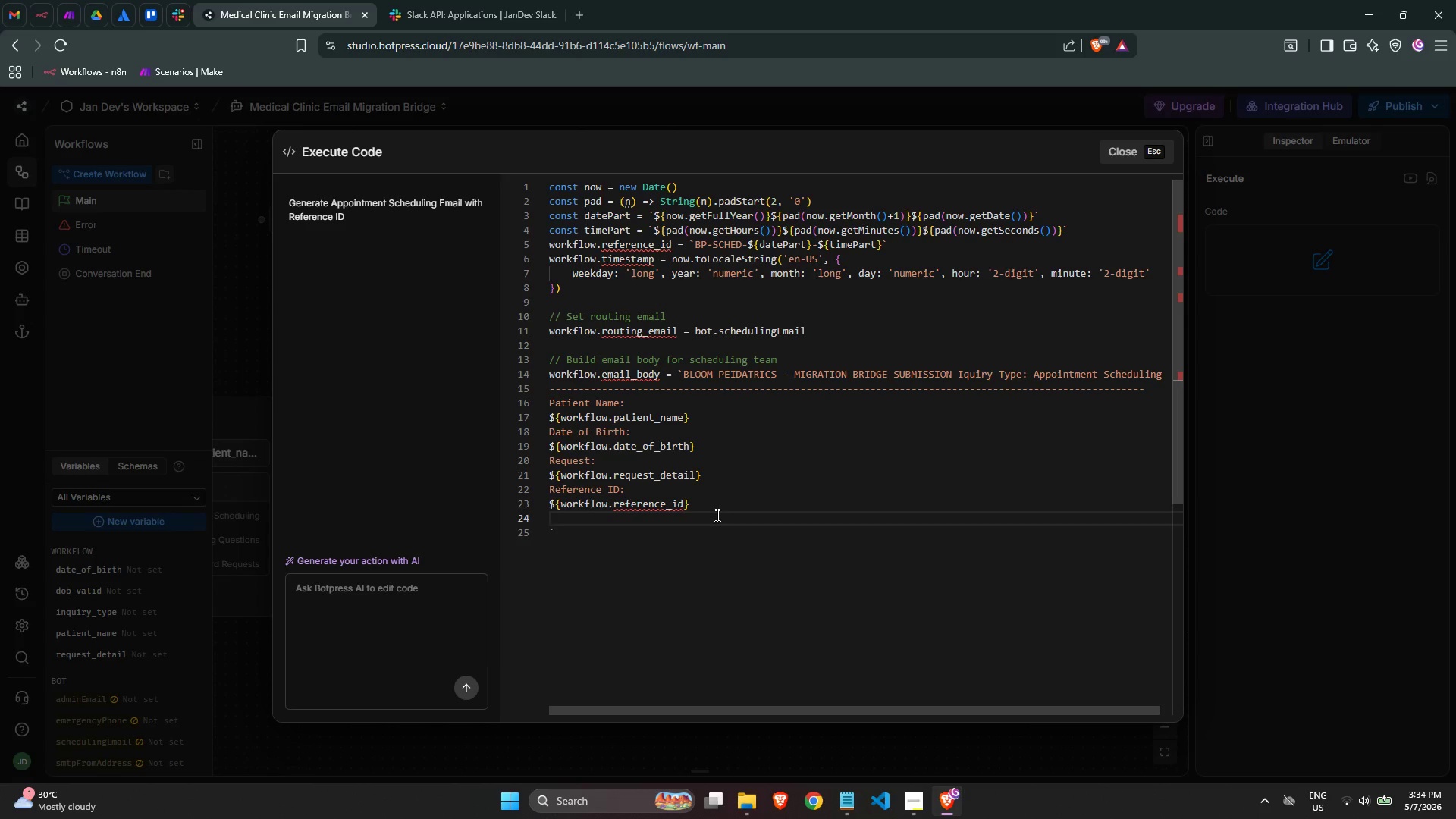 
type(Sun)
key(Backspace)
type(bmitted: #{)
key(Backspace)
key(Backspace)
type(${wor)
 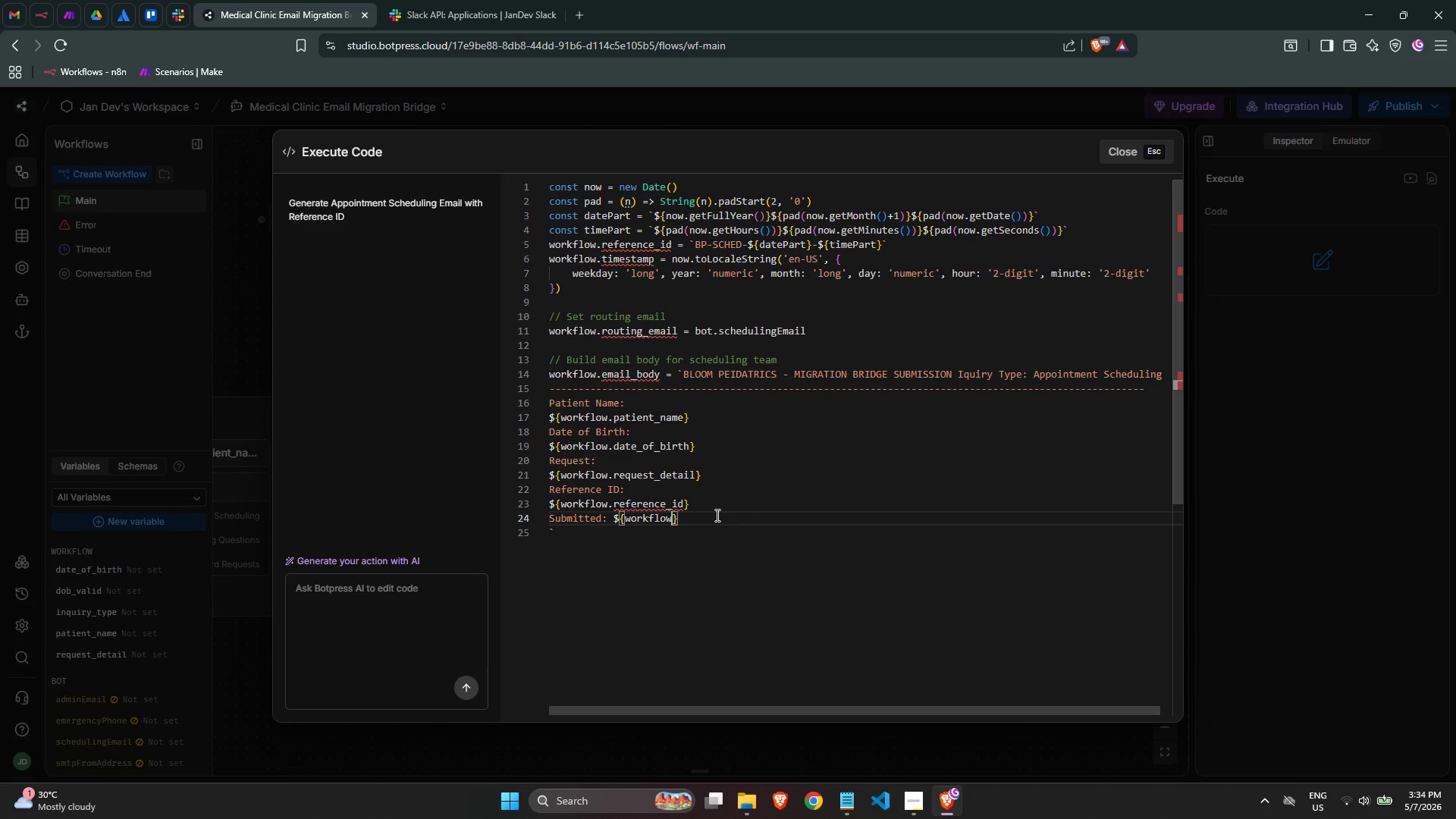 
 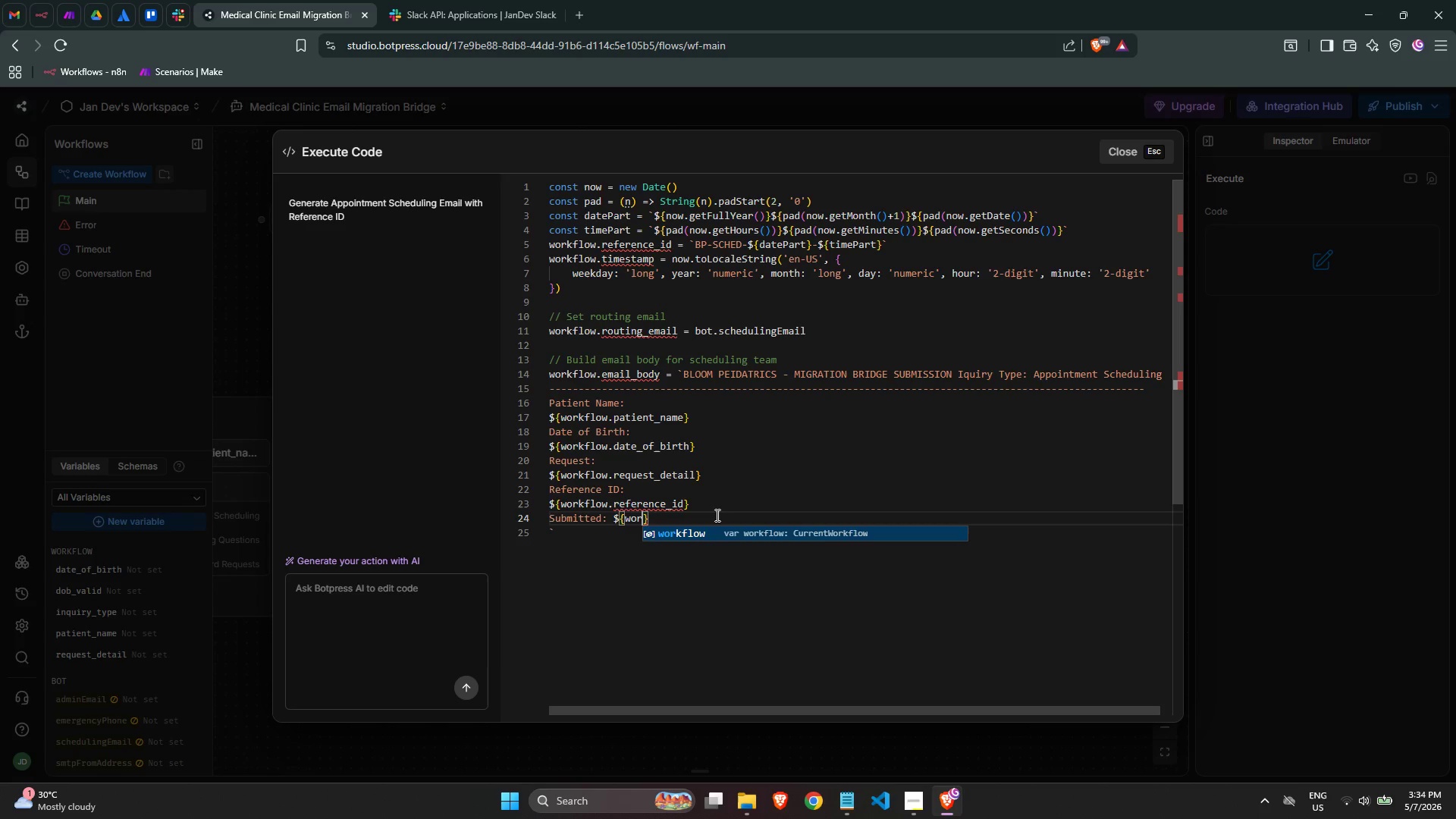 
key(Enter)
 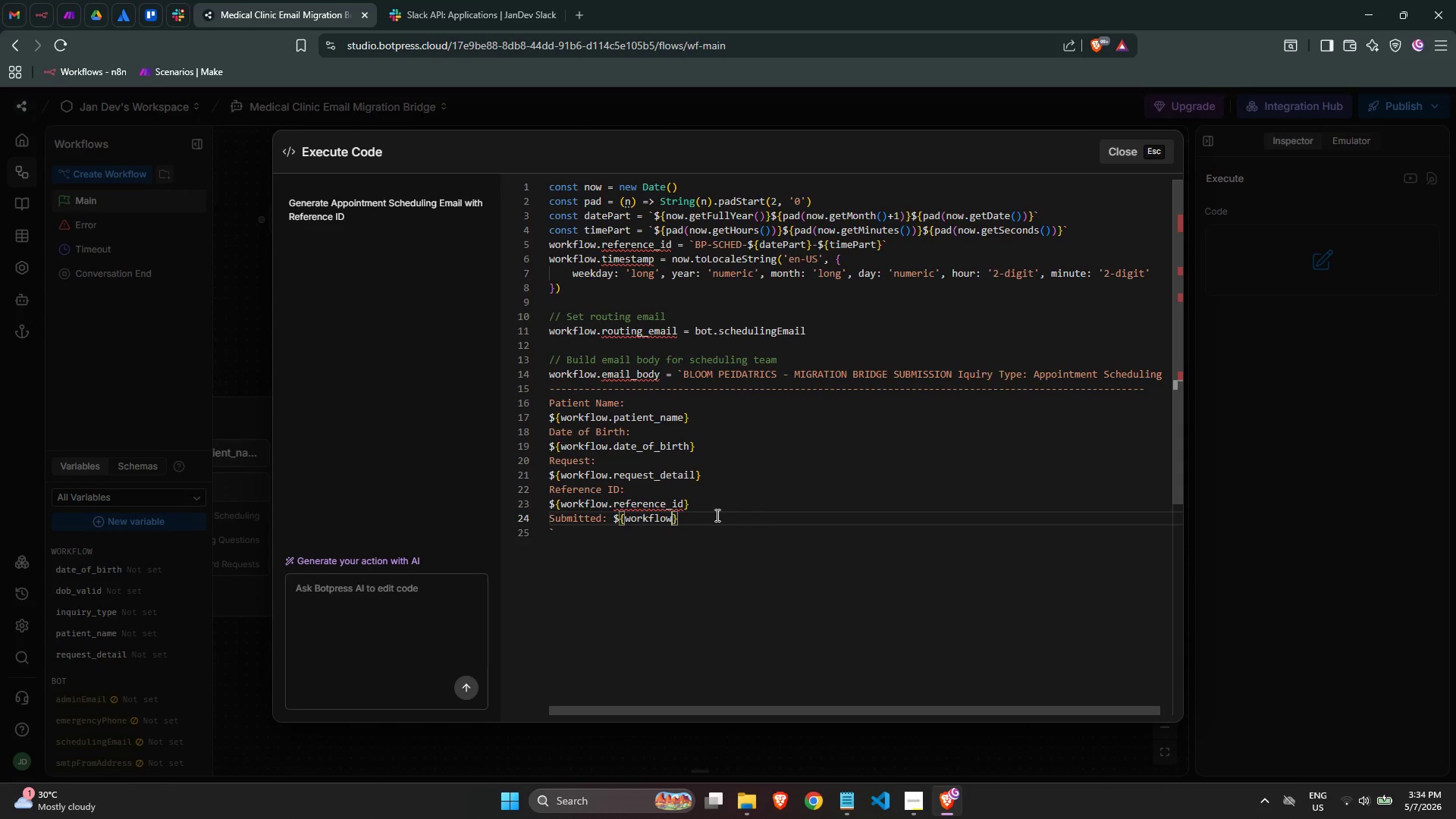 
type(.timestamp)
 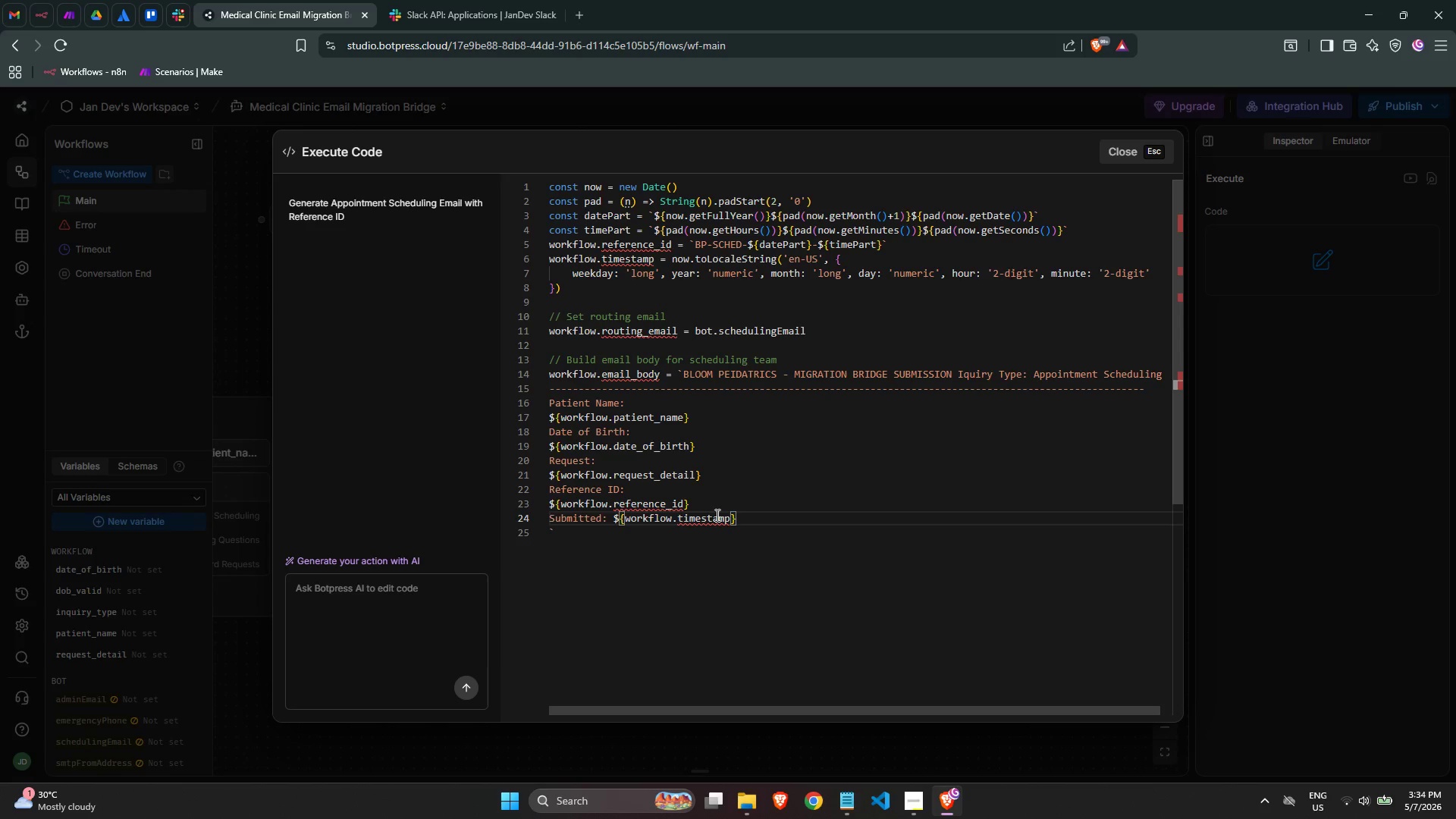 
key(ArrowRight)
 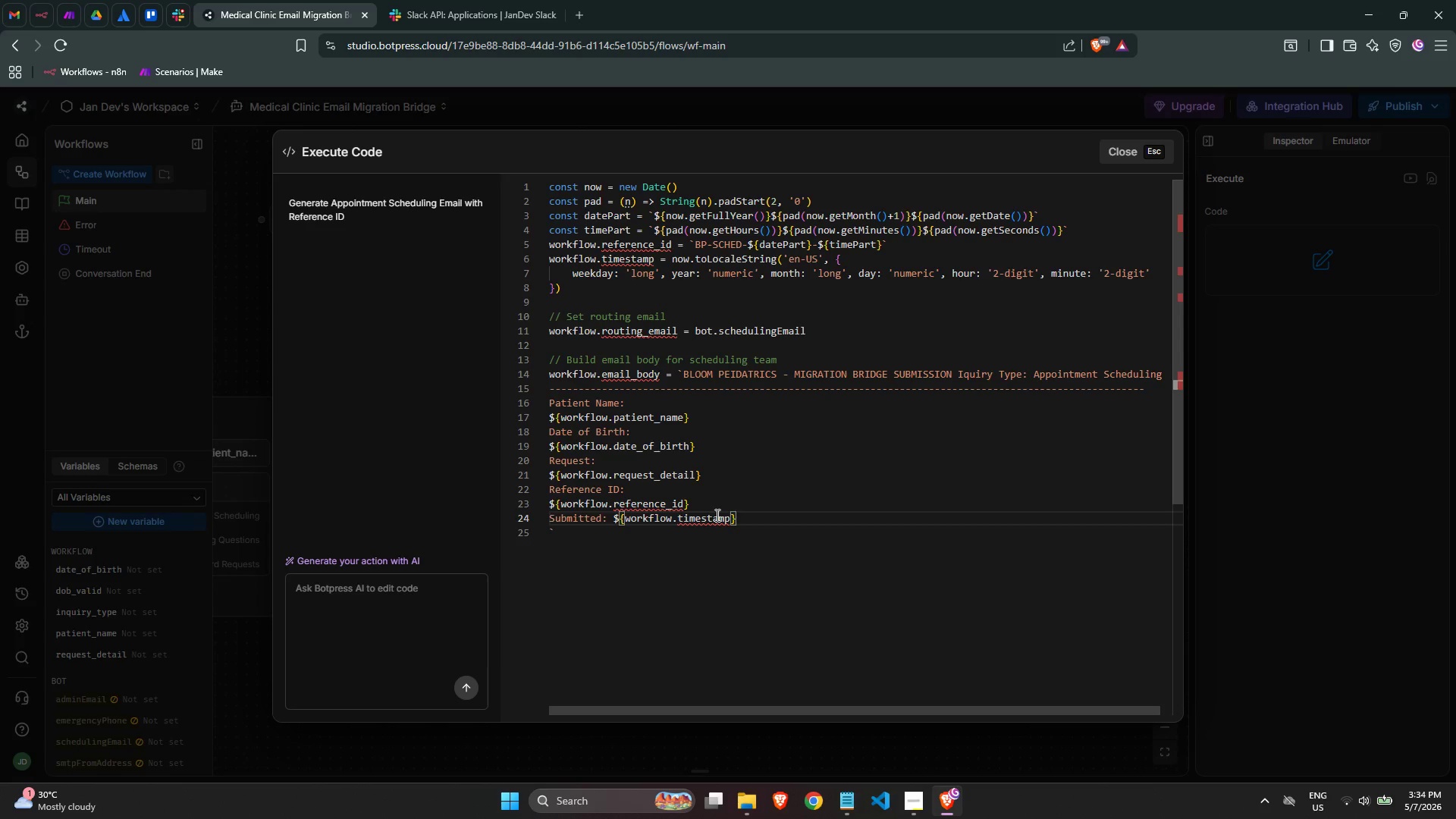 
key(ArrowRight)
 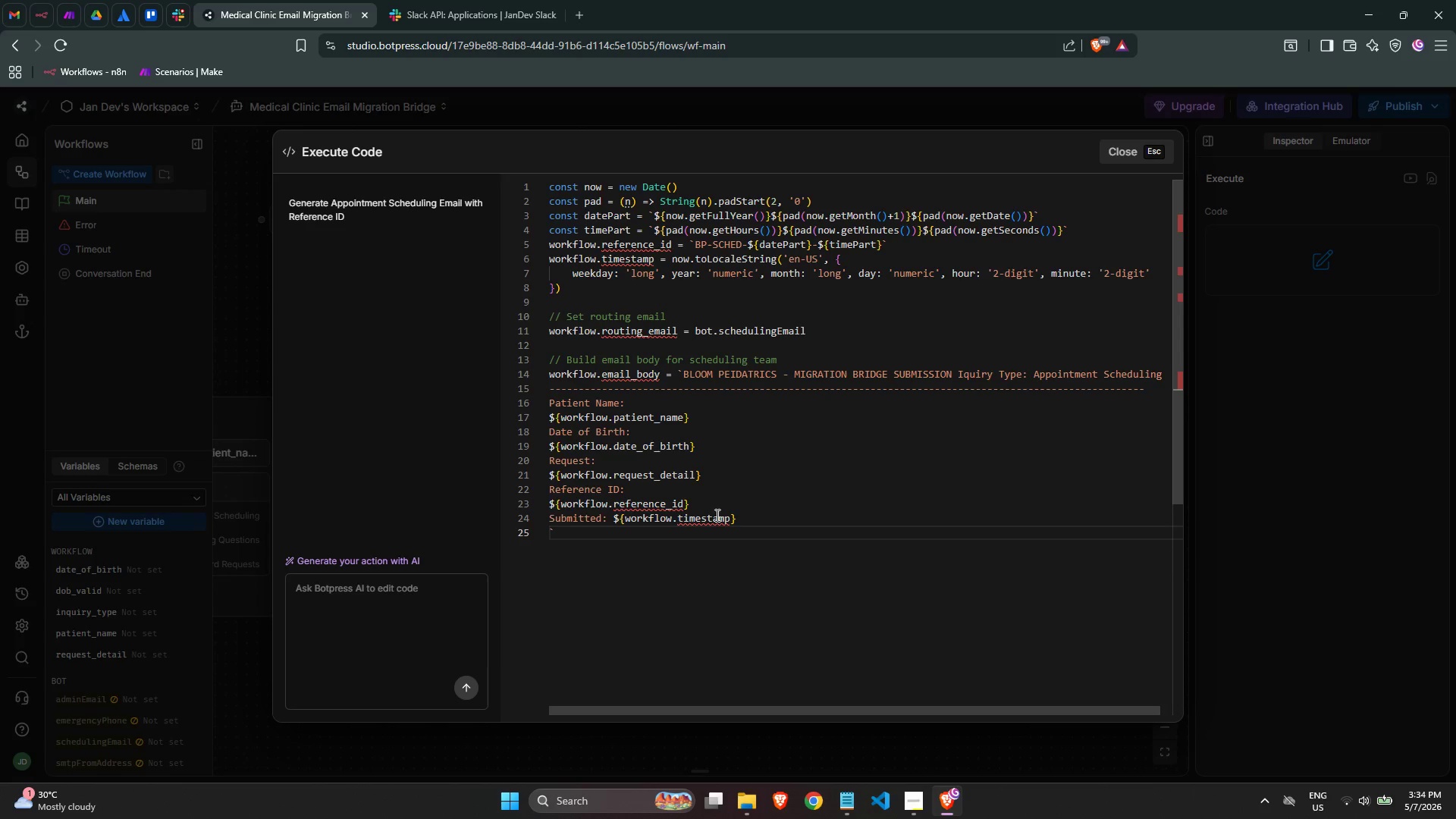 
key(ArrowLeft)
 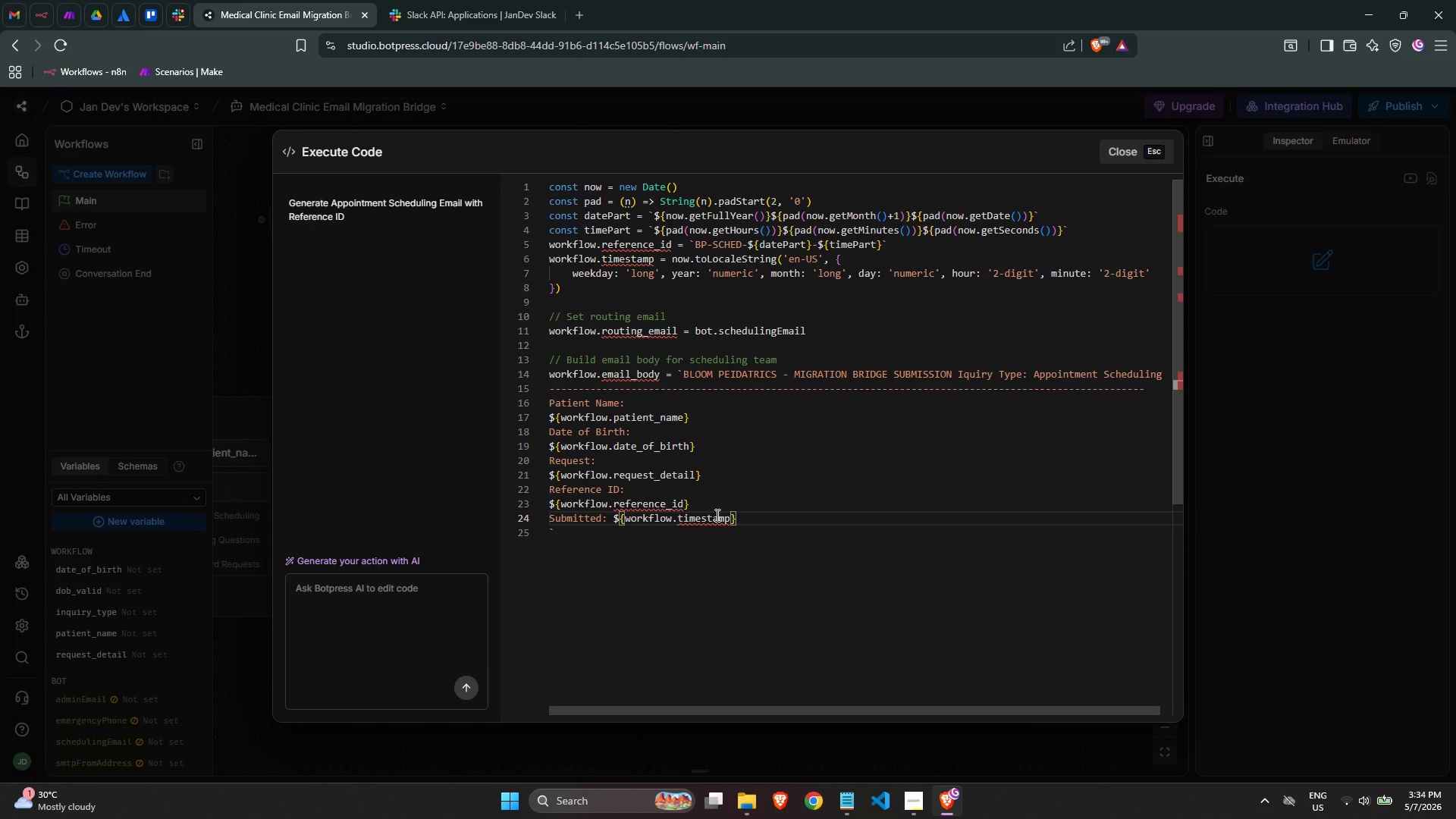 
key(Enter)
 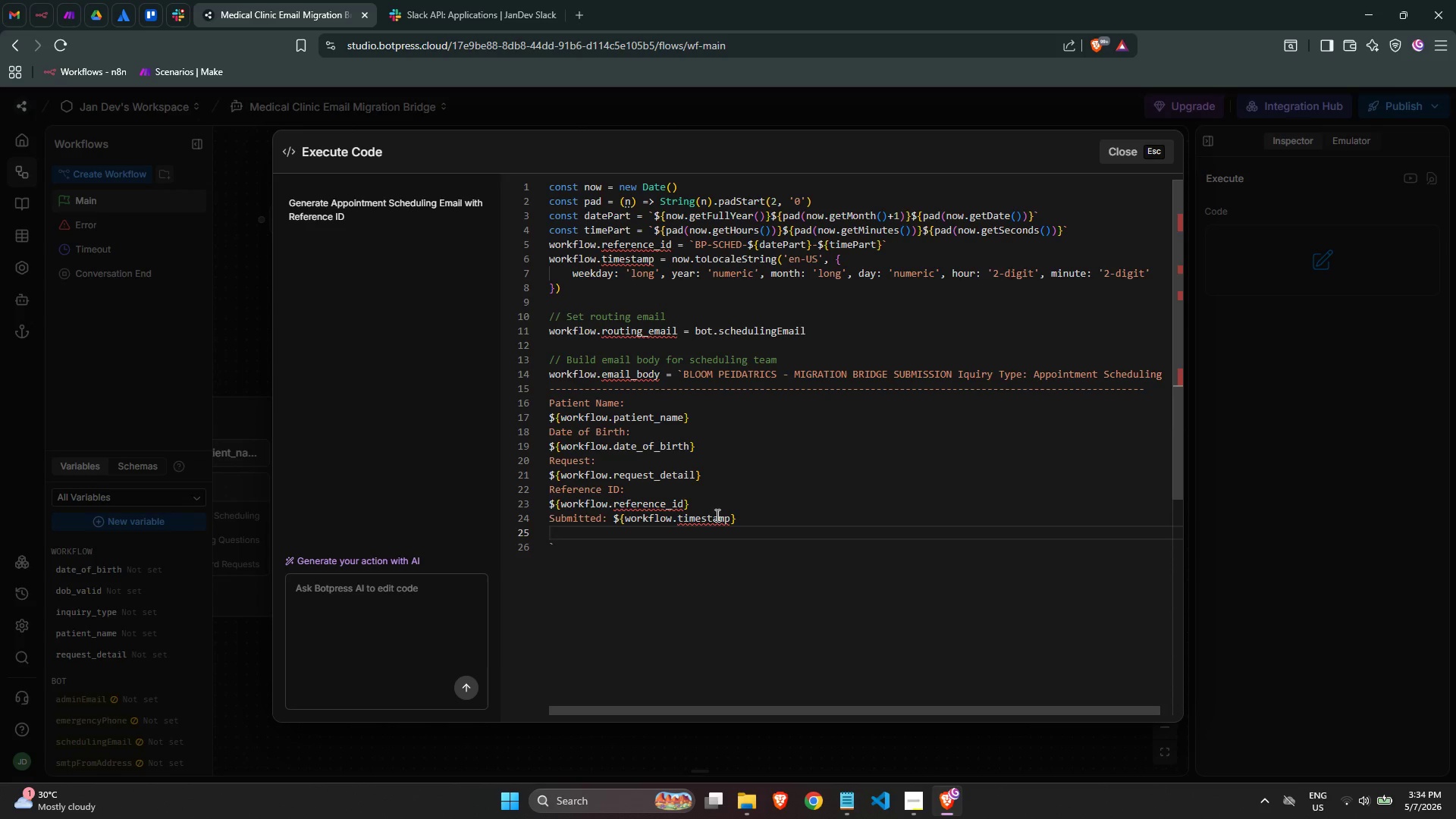 
key(Enter)
 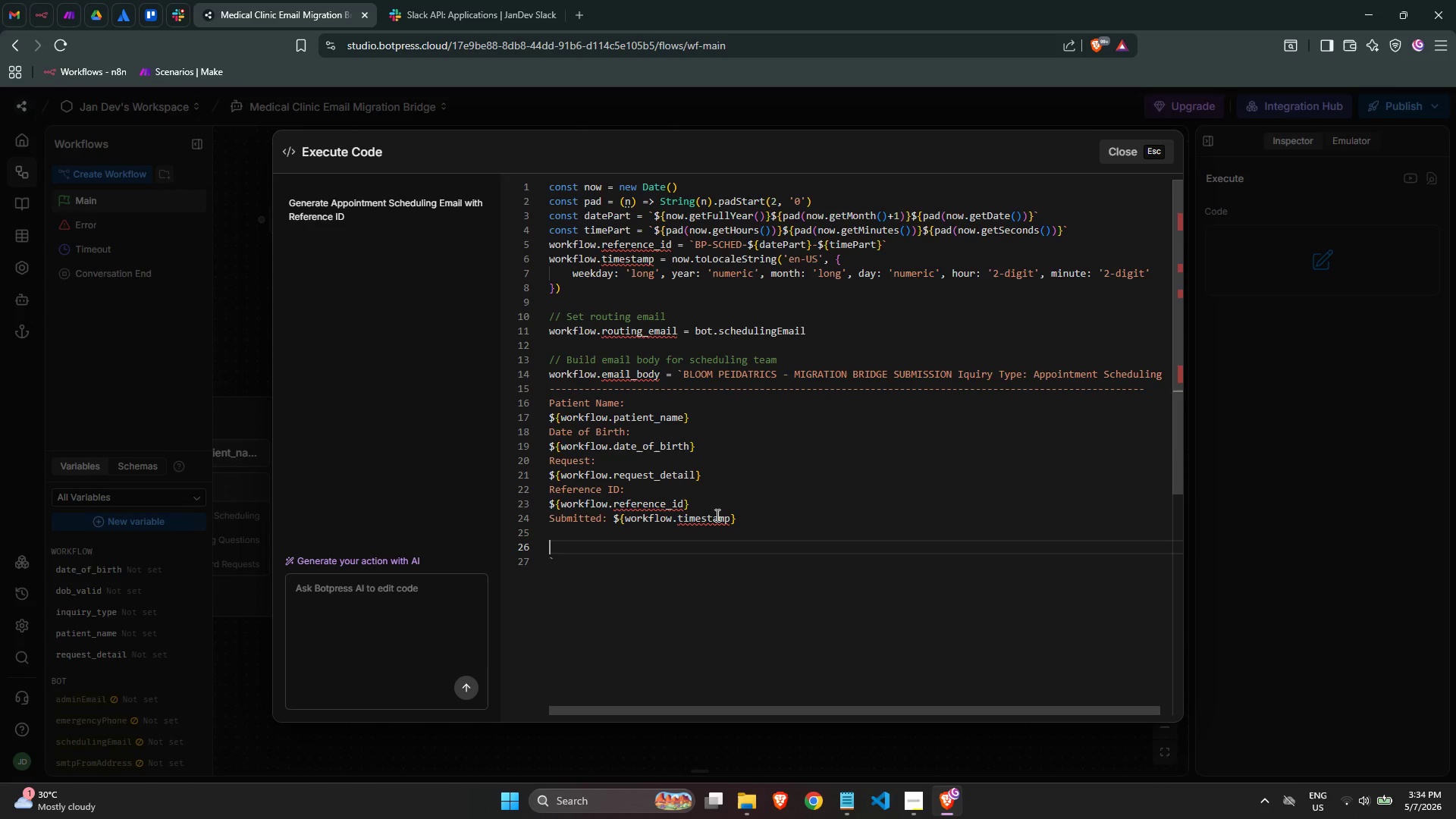 
key(Backspace)
 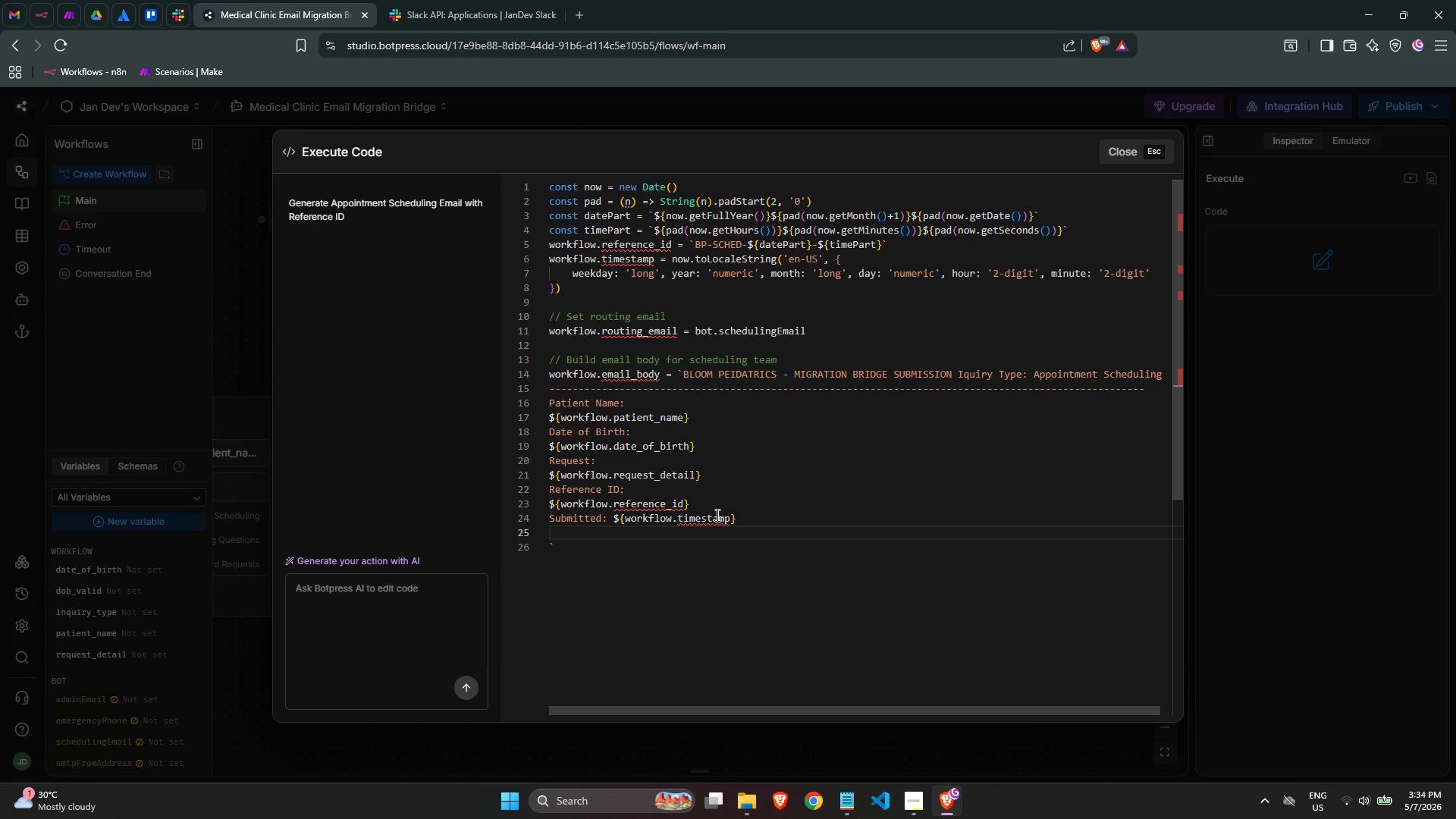 
hold_key(key=Minus, duration=1.5)
 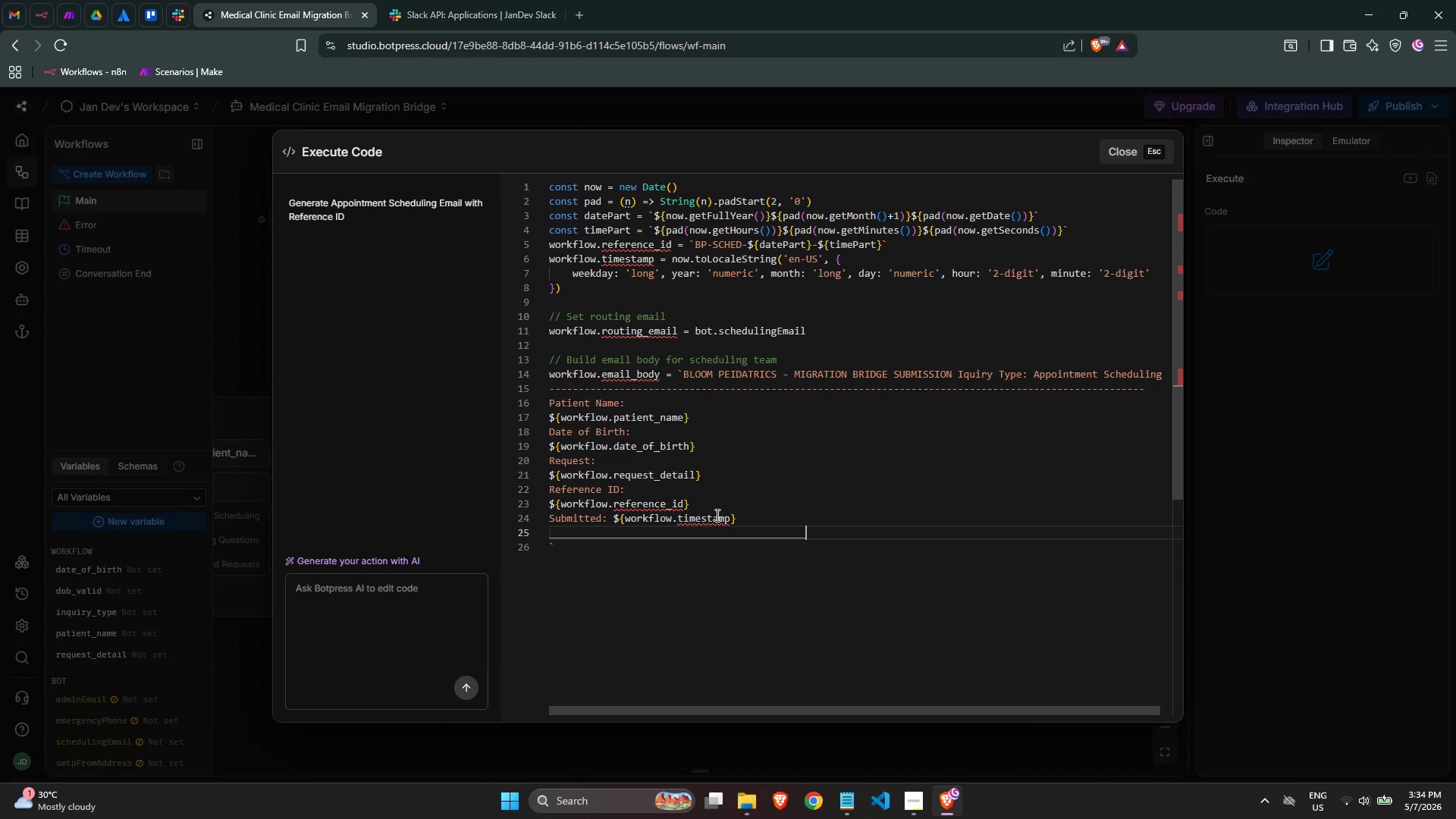 
hold_key(key=Minus, duration=1.5)
 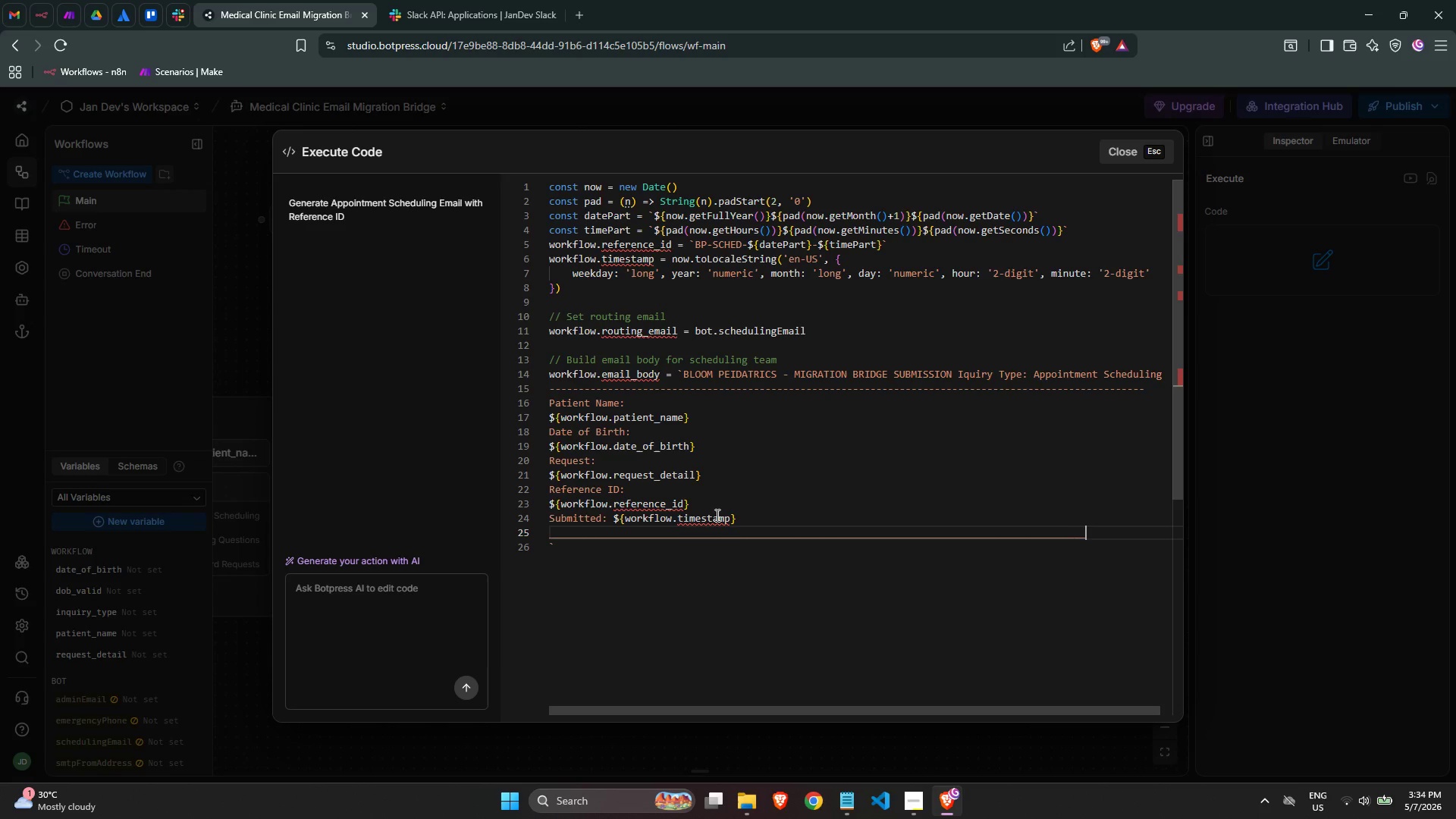 
hold_key(key=Minus, duration=0.45)
 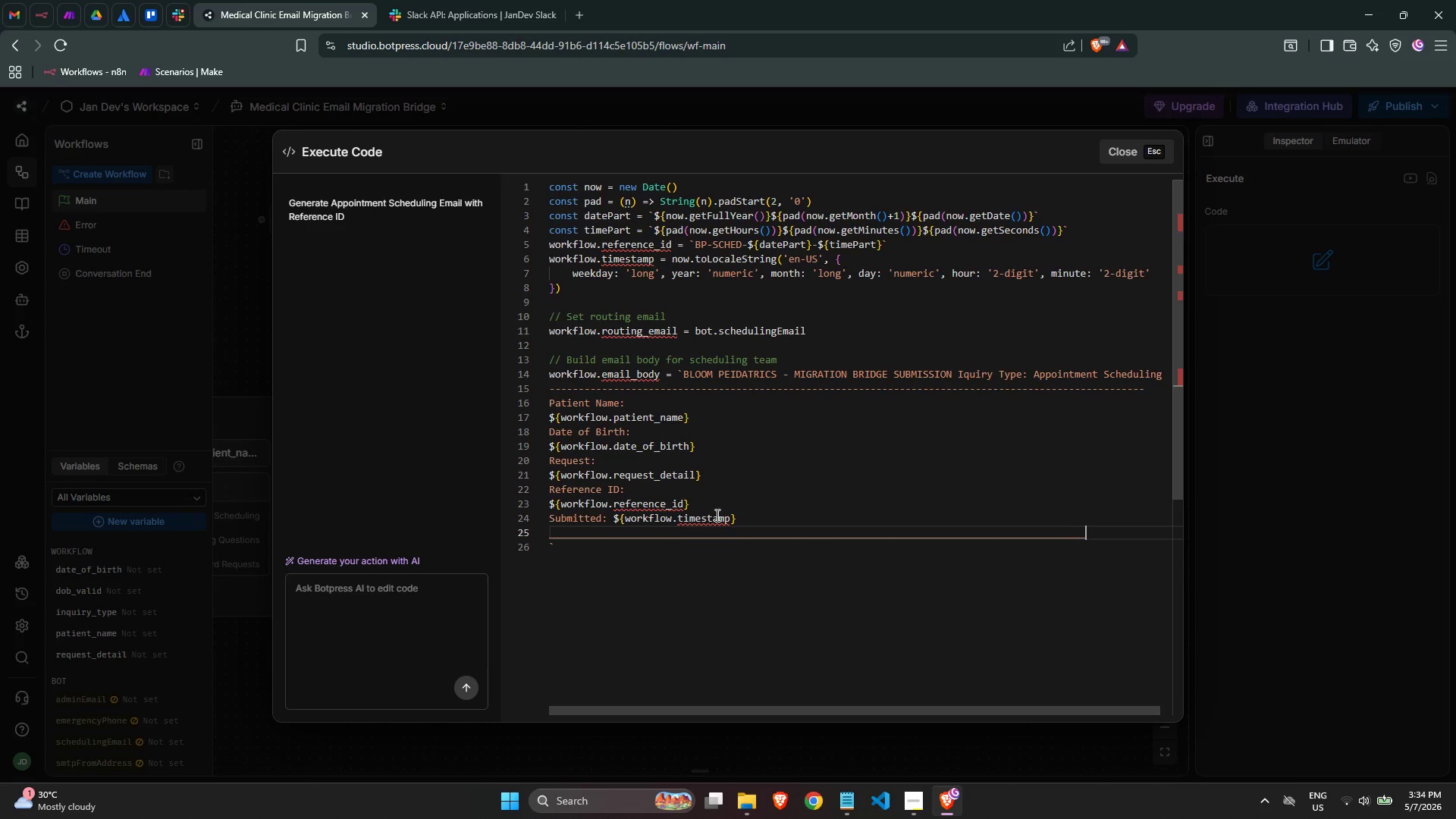 
key(Shift+Minus)
 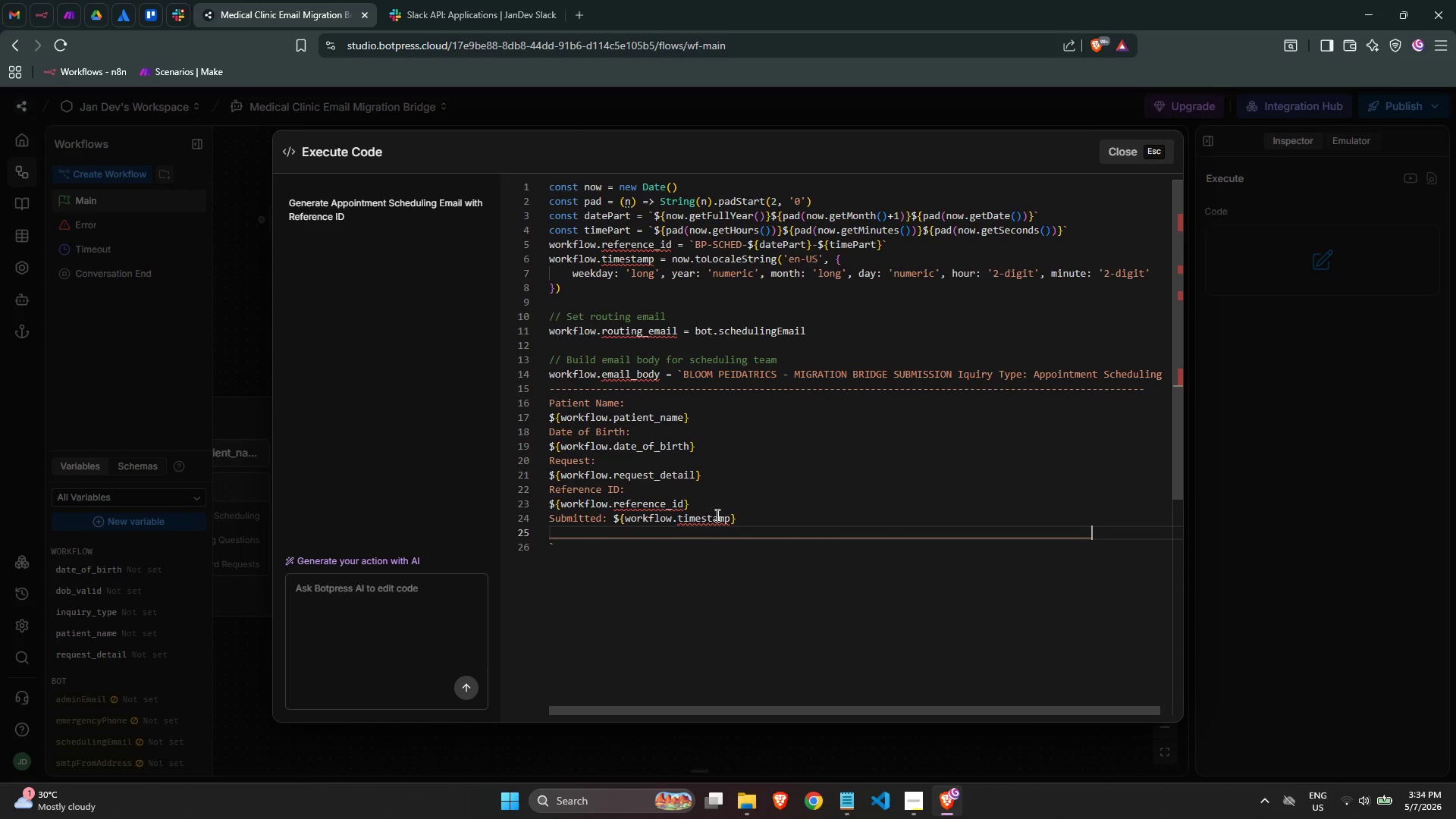 
key(Shift+Minus)
 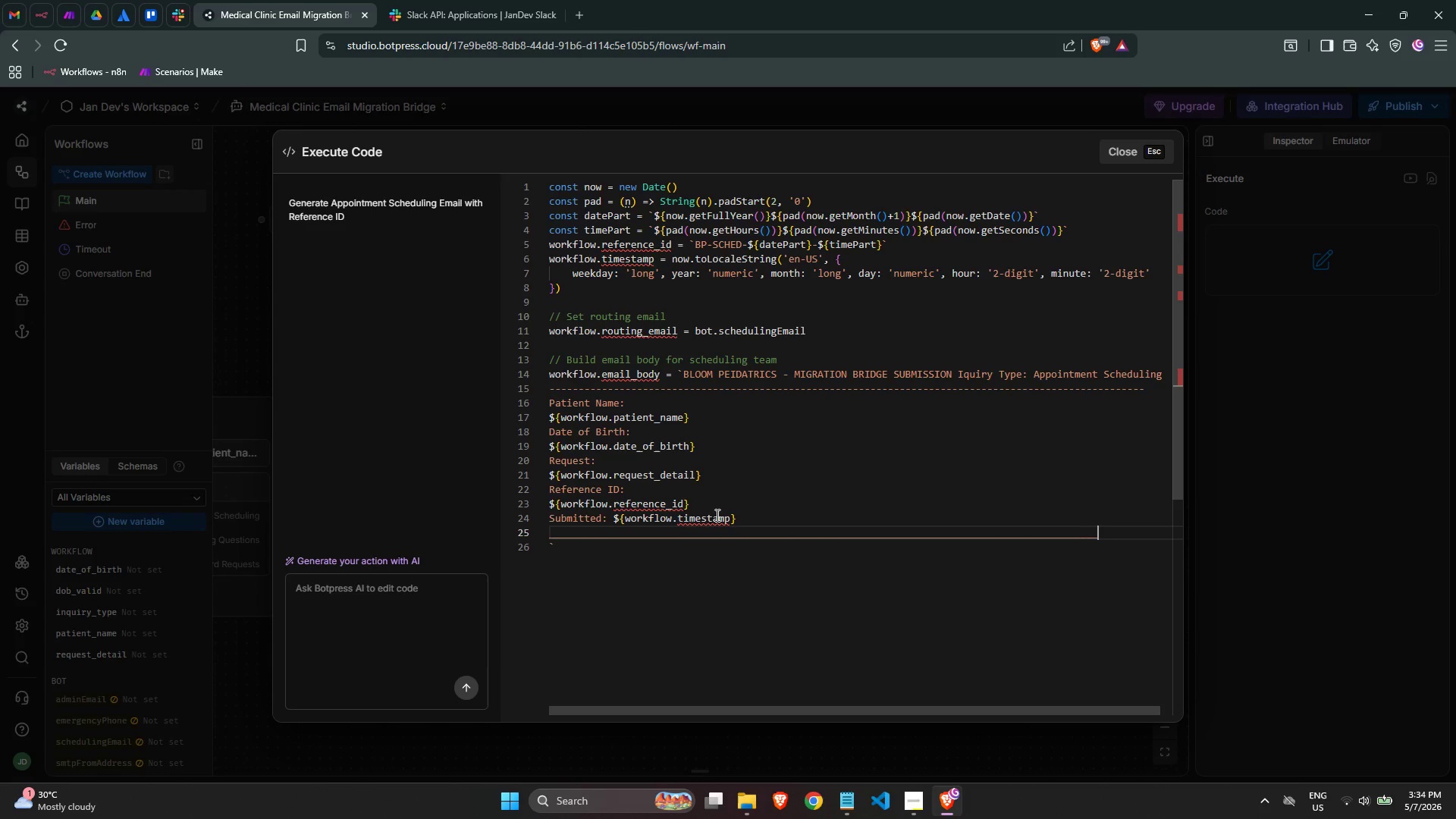 
key(Shift+Minus)
 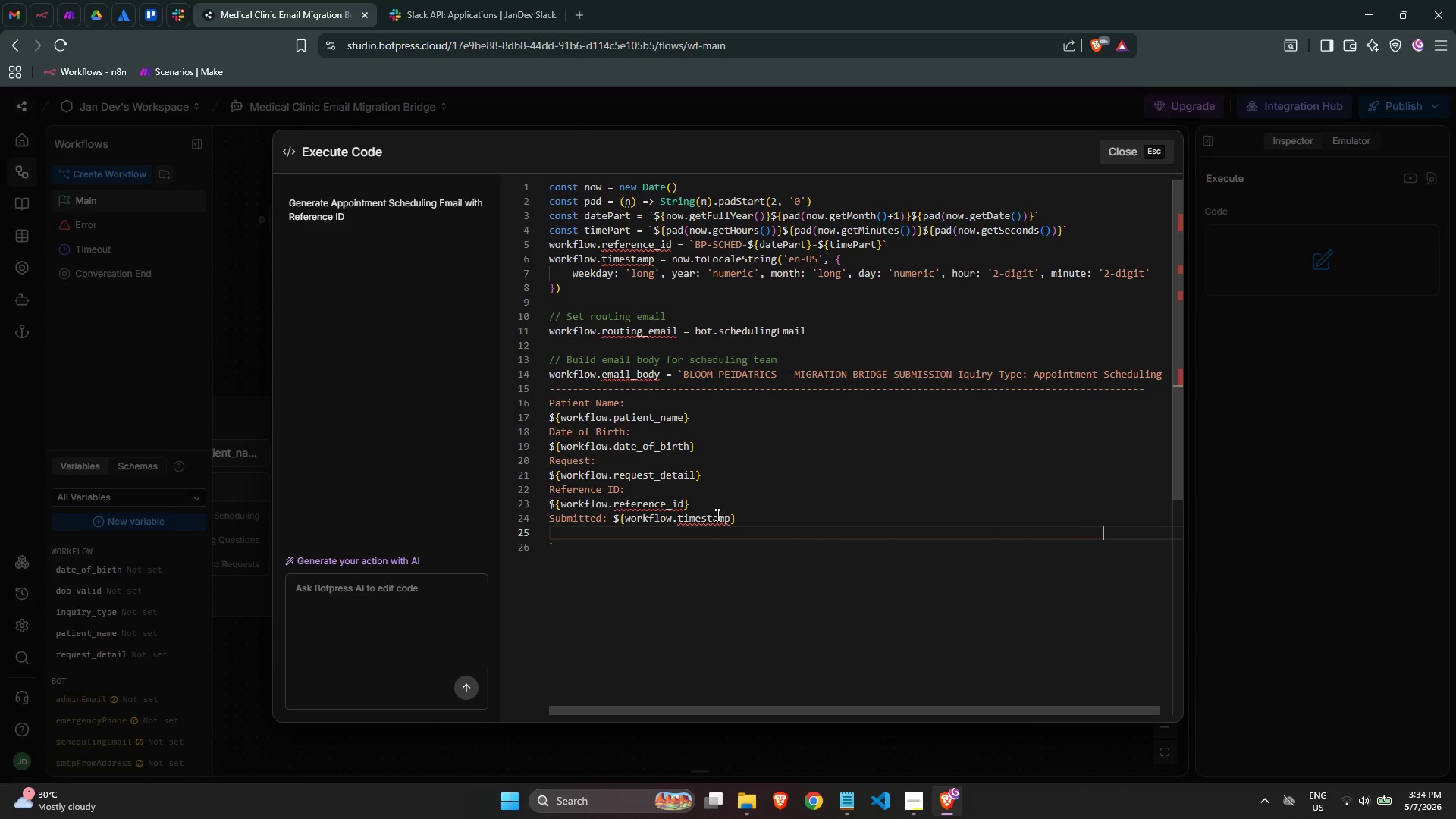 
key(Shift+Minus)
 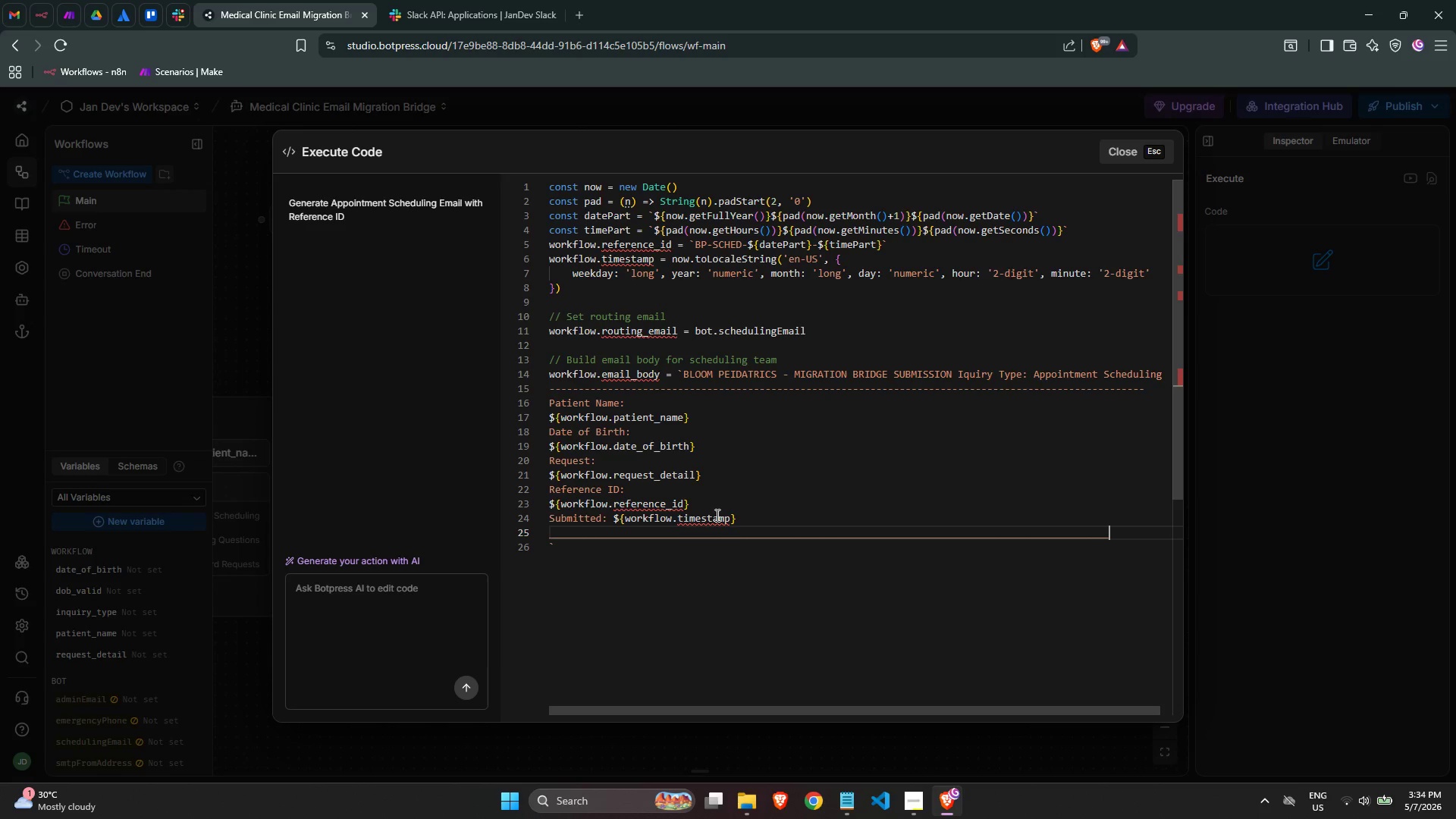 
key(Shift+Minus)
 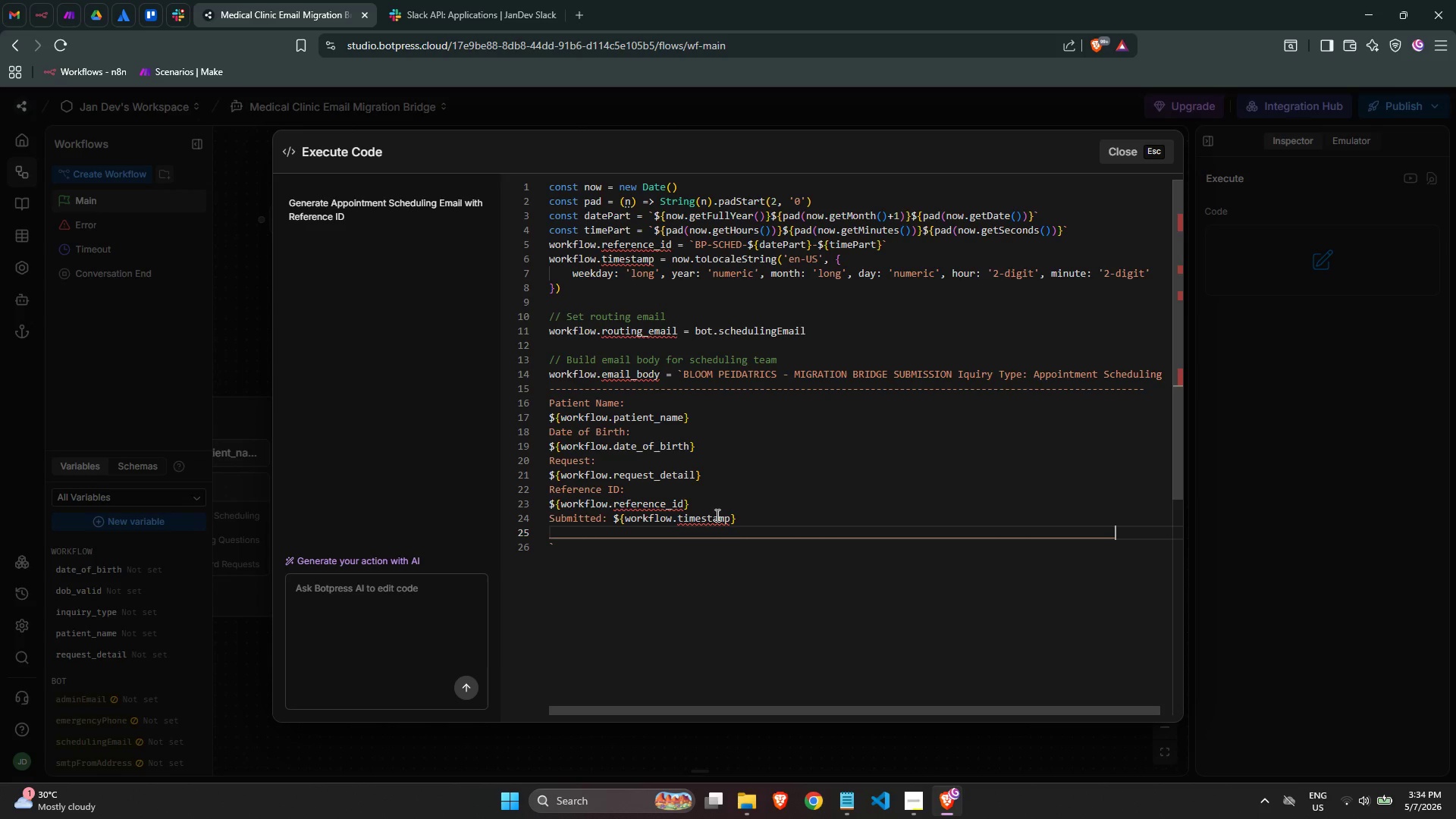 
key(Shift+Minus)
 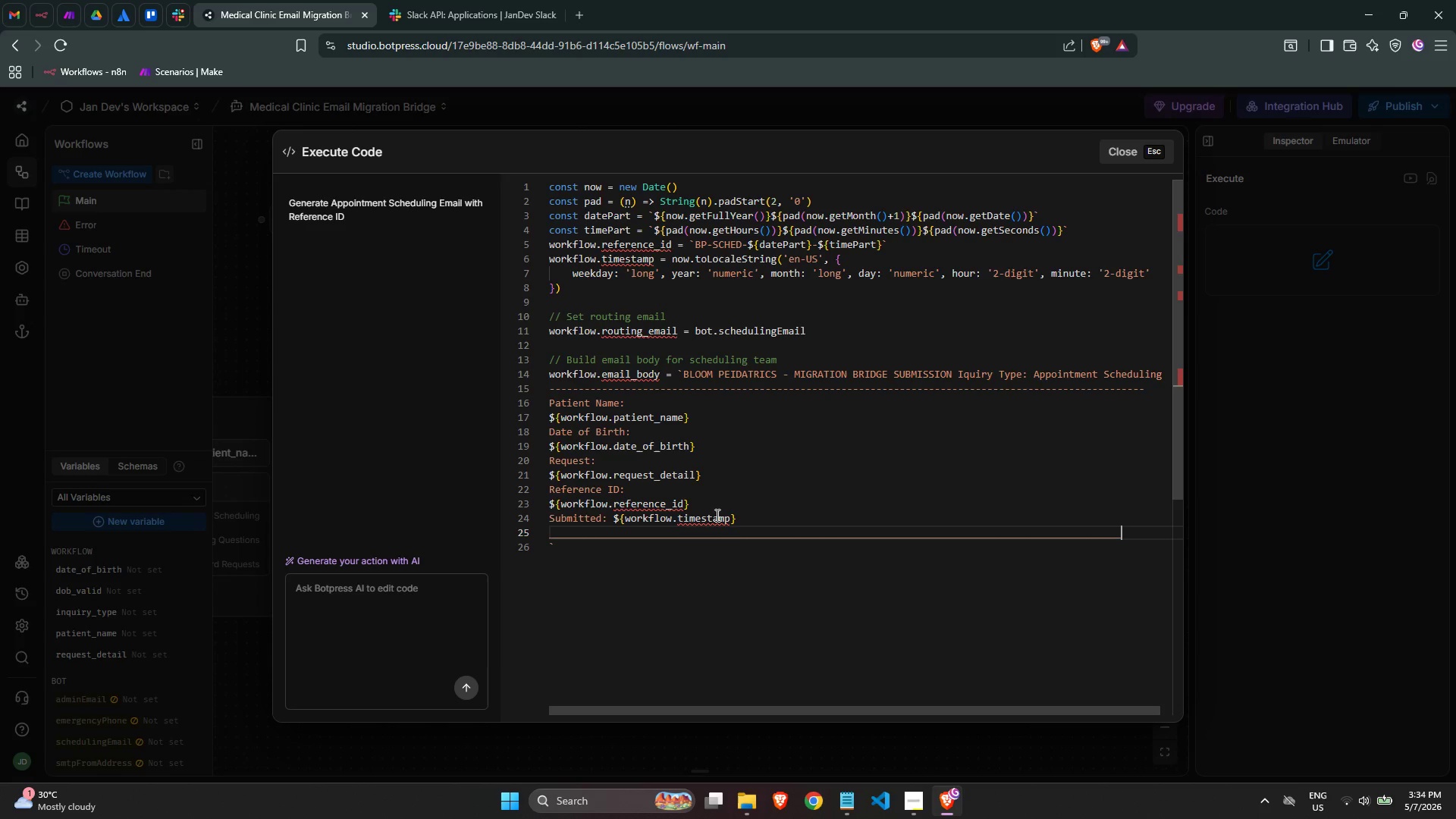 
key(Shift+Minus)
 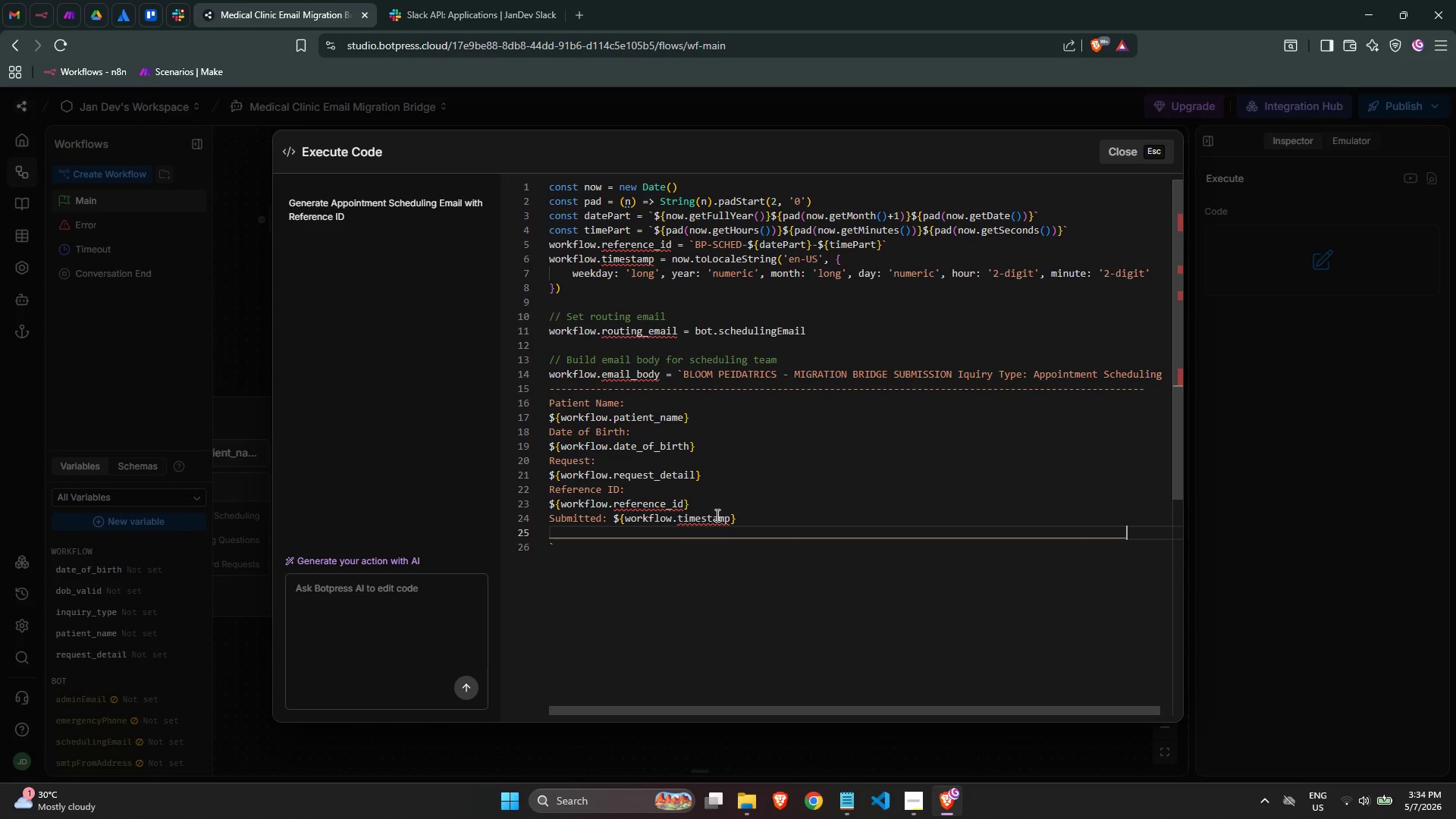 
key(Shift+Minus)
 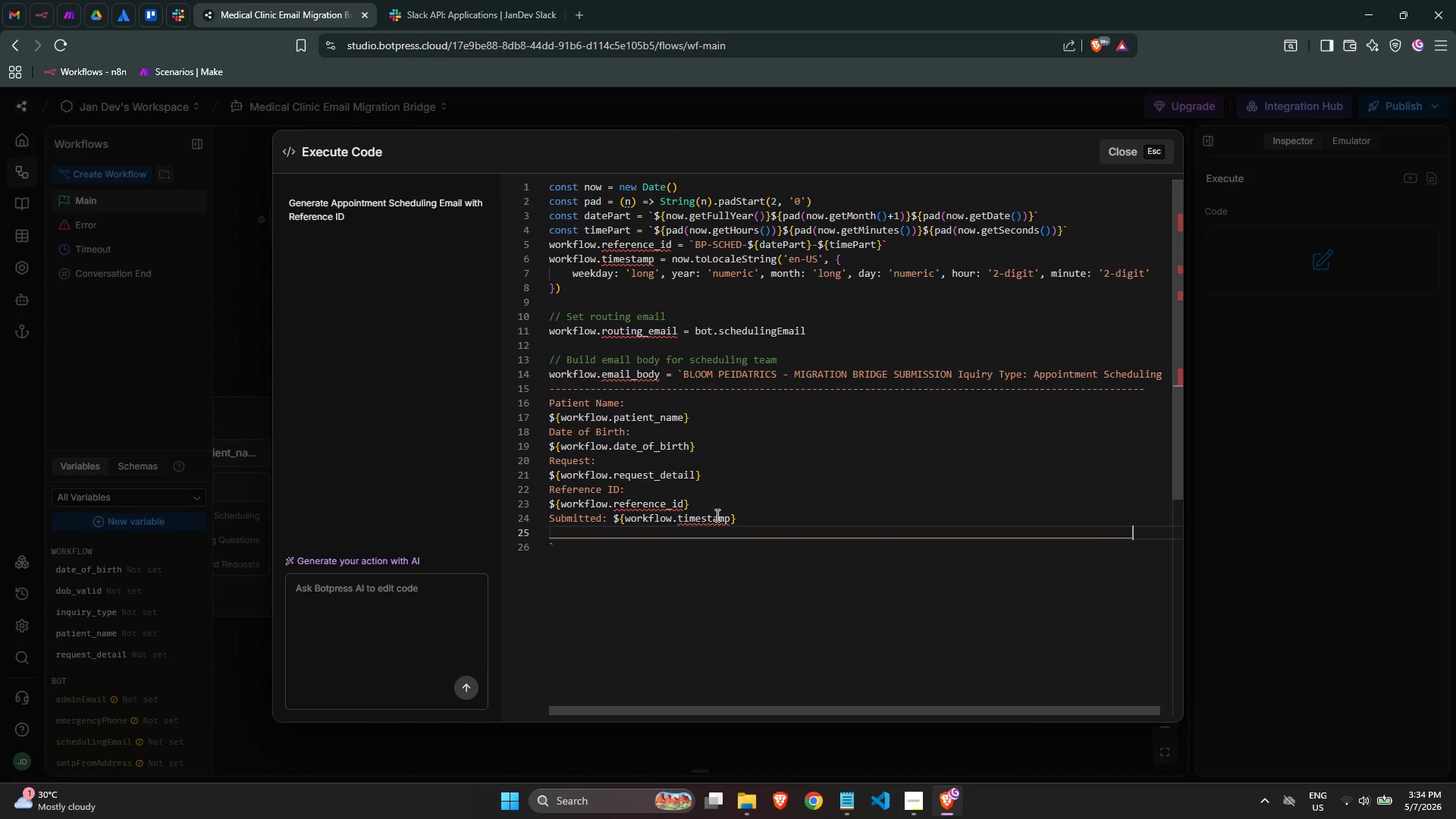 
key(Shift+Minus)
 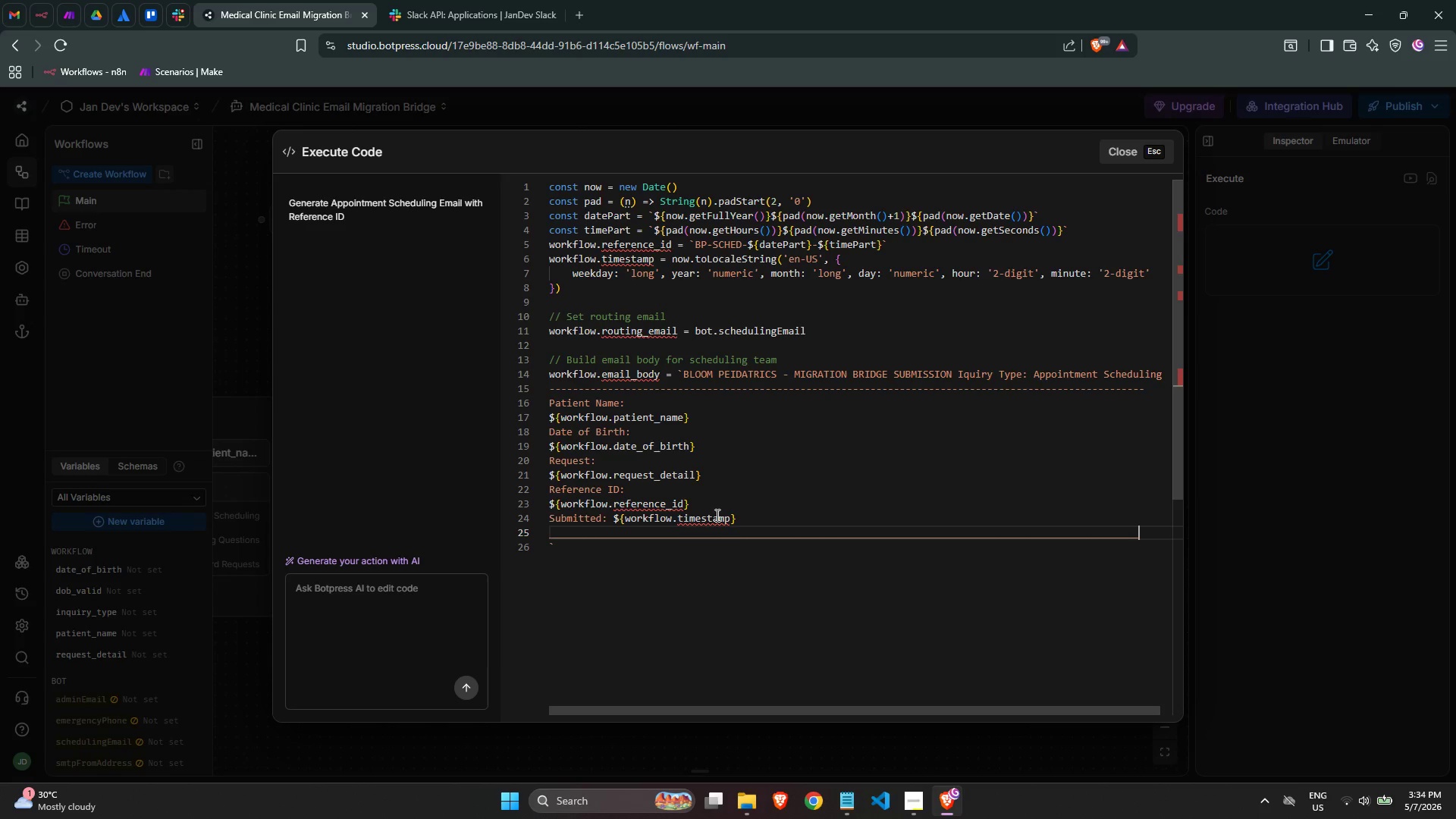 
key(Shift+Minus)
 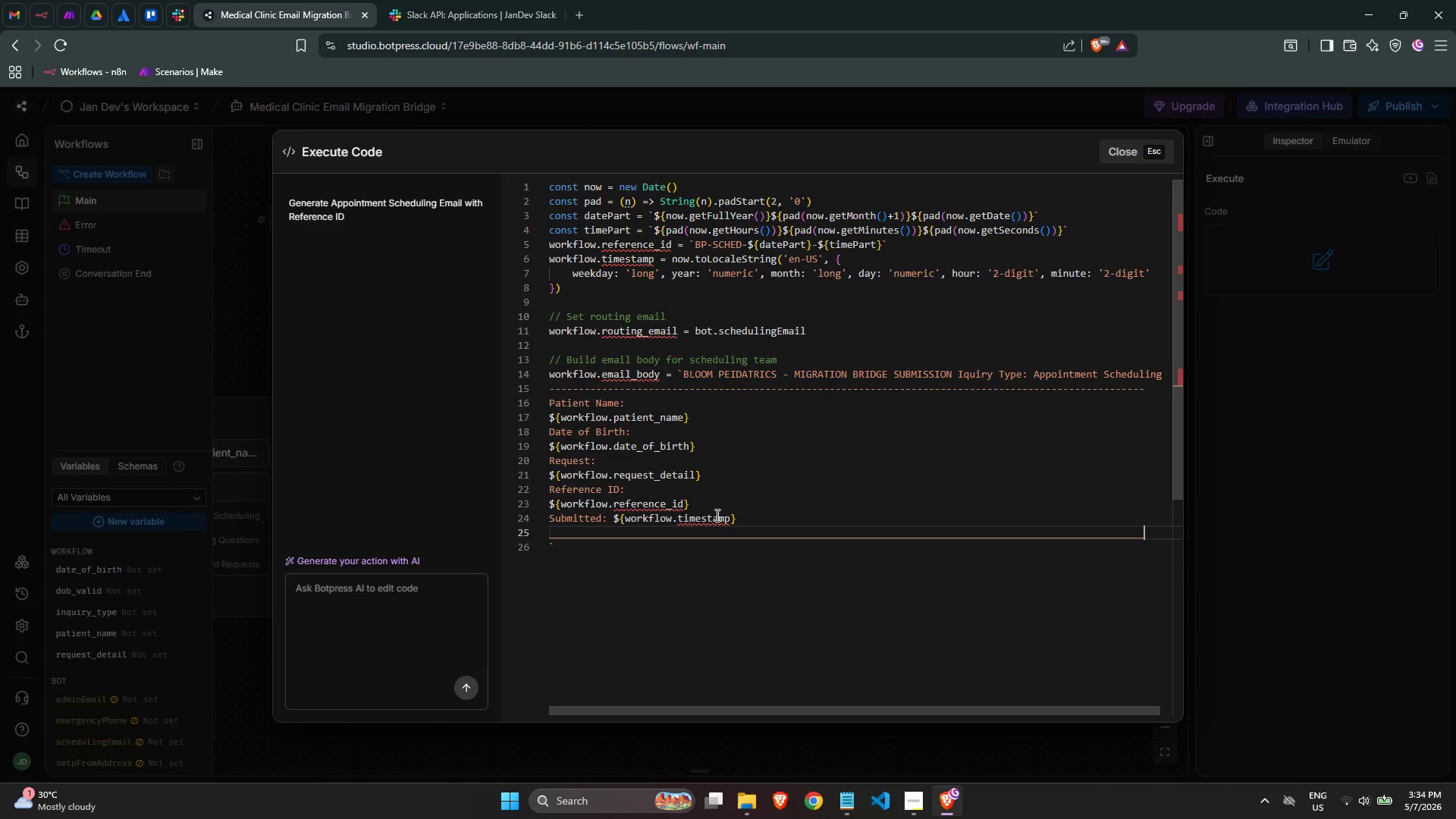 
key(Shift+Minus)
 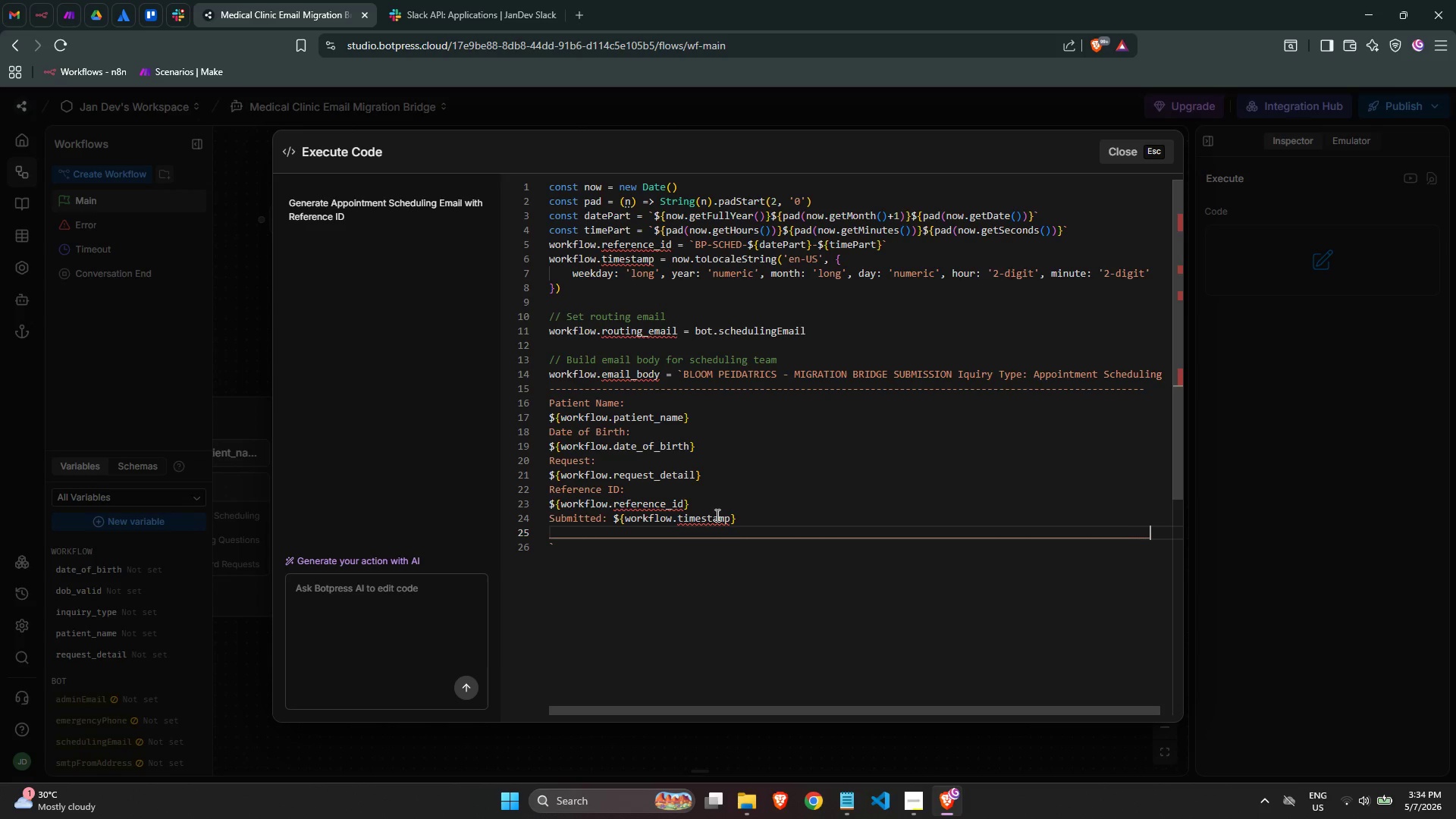 
key(Shift+Minus)
 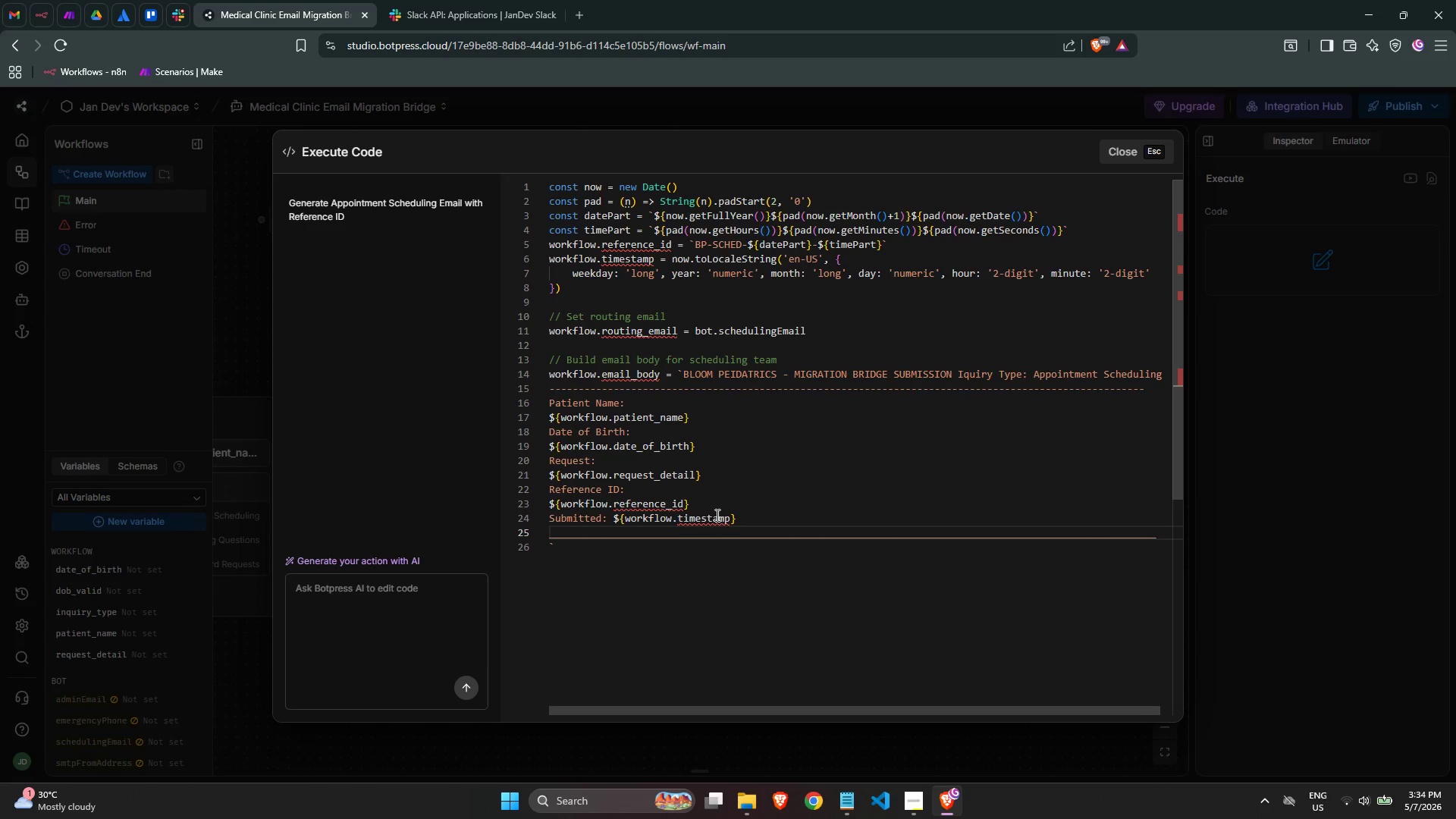 
key(Shift+Minus)
 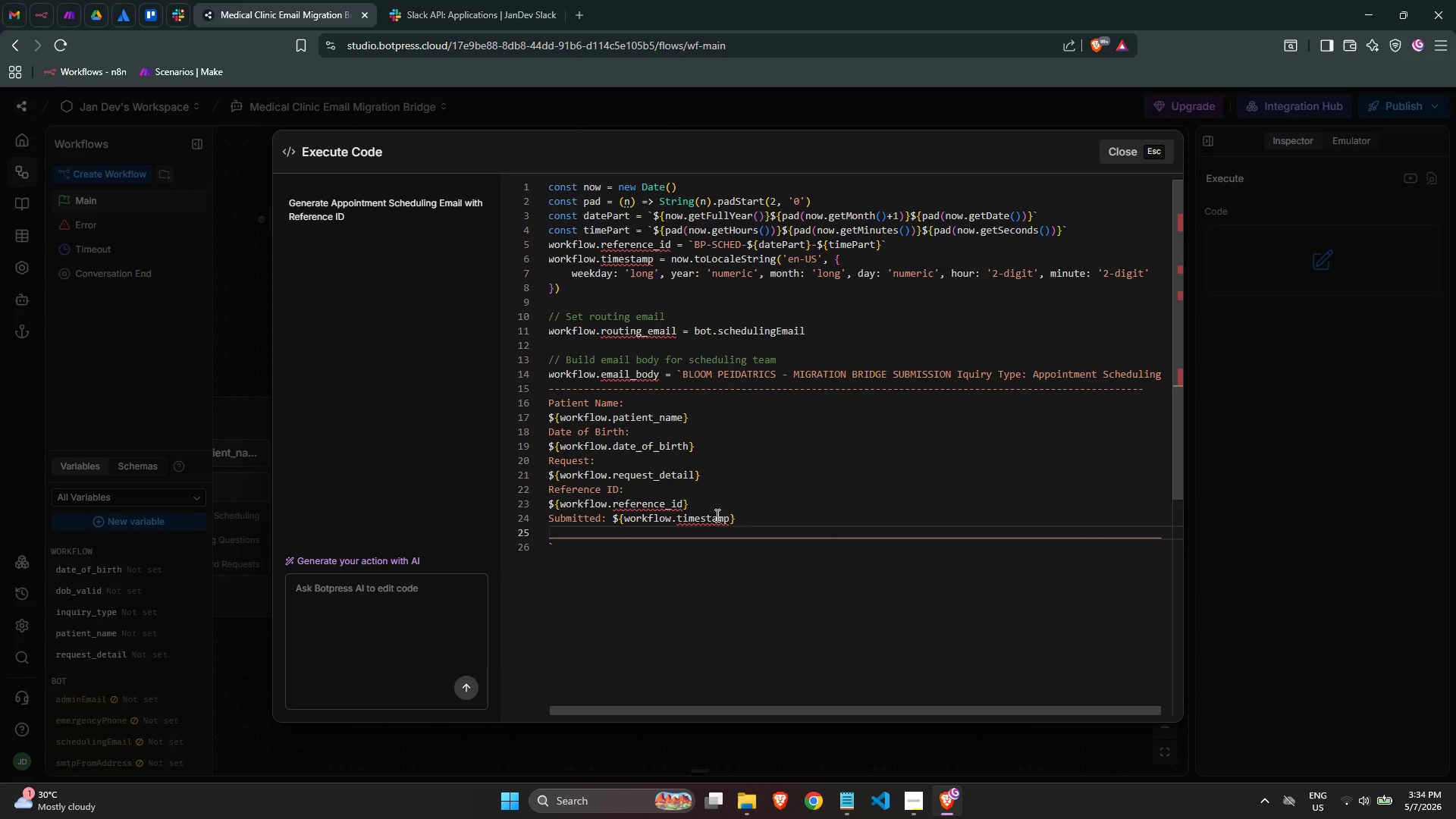 
key(Backspace)
 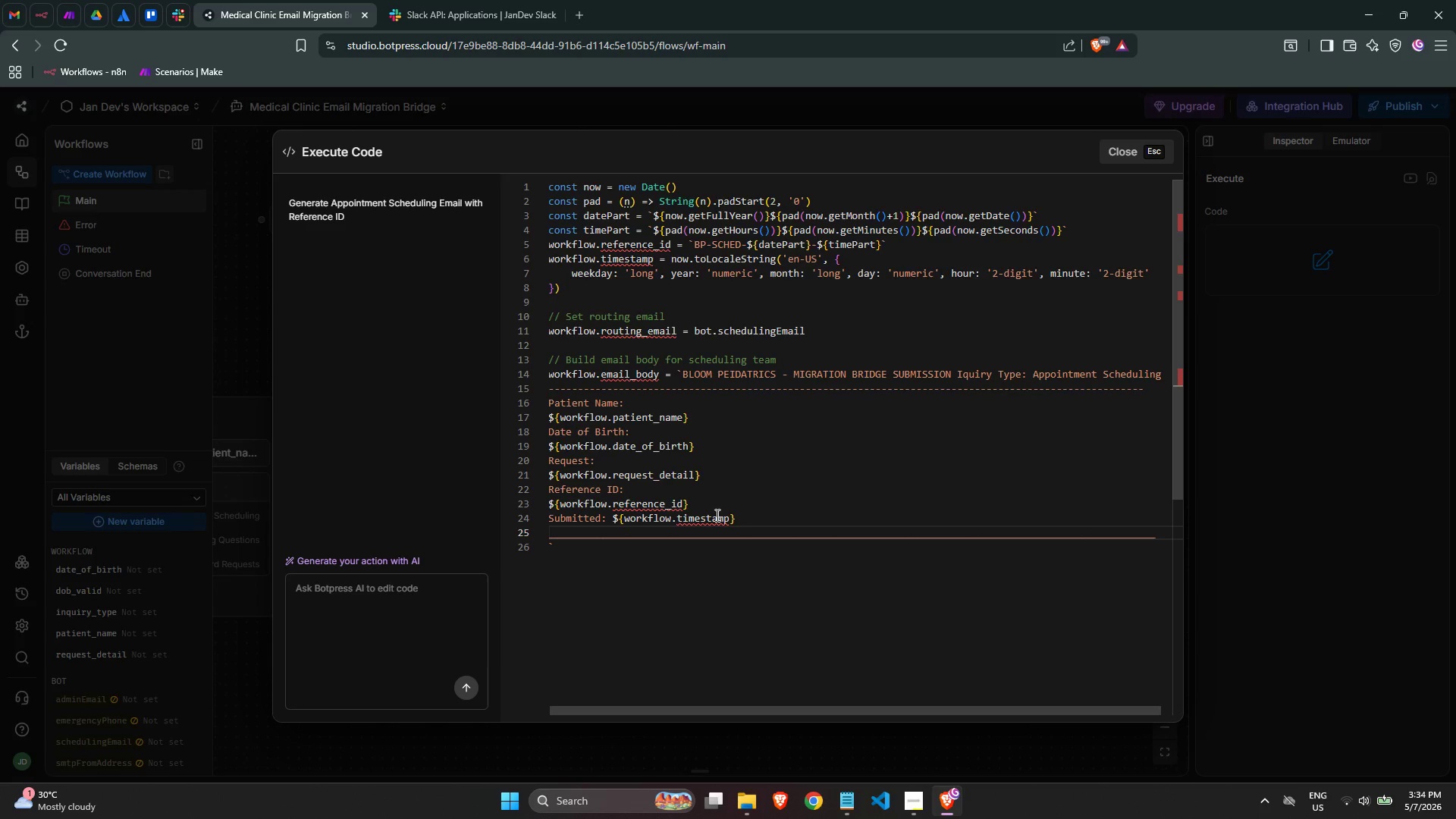 
key(Shift+Minus)
 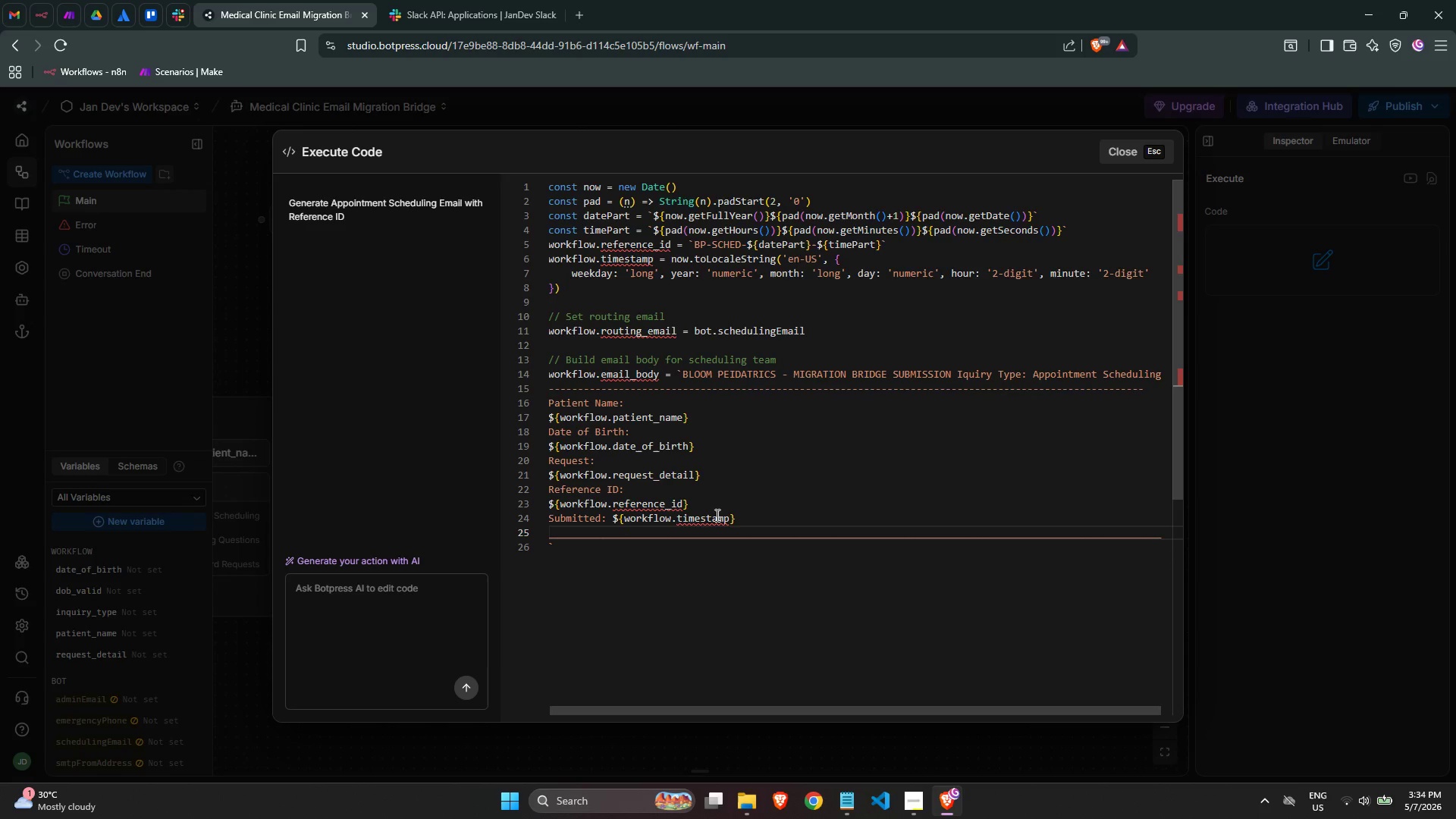 
hold_key(key=ArrowUp, duration=0.69)
 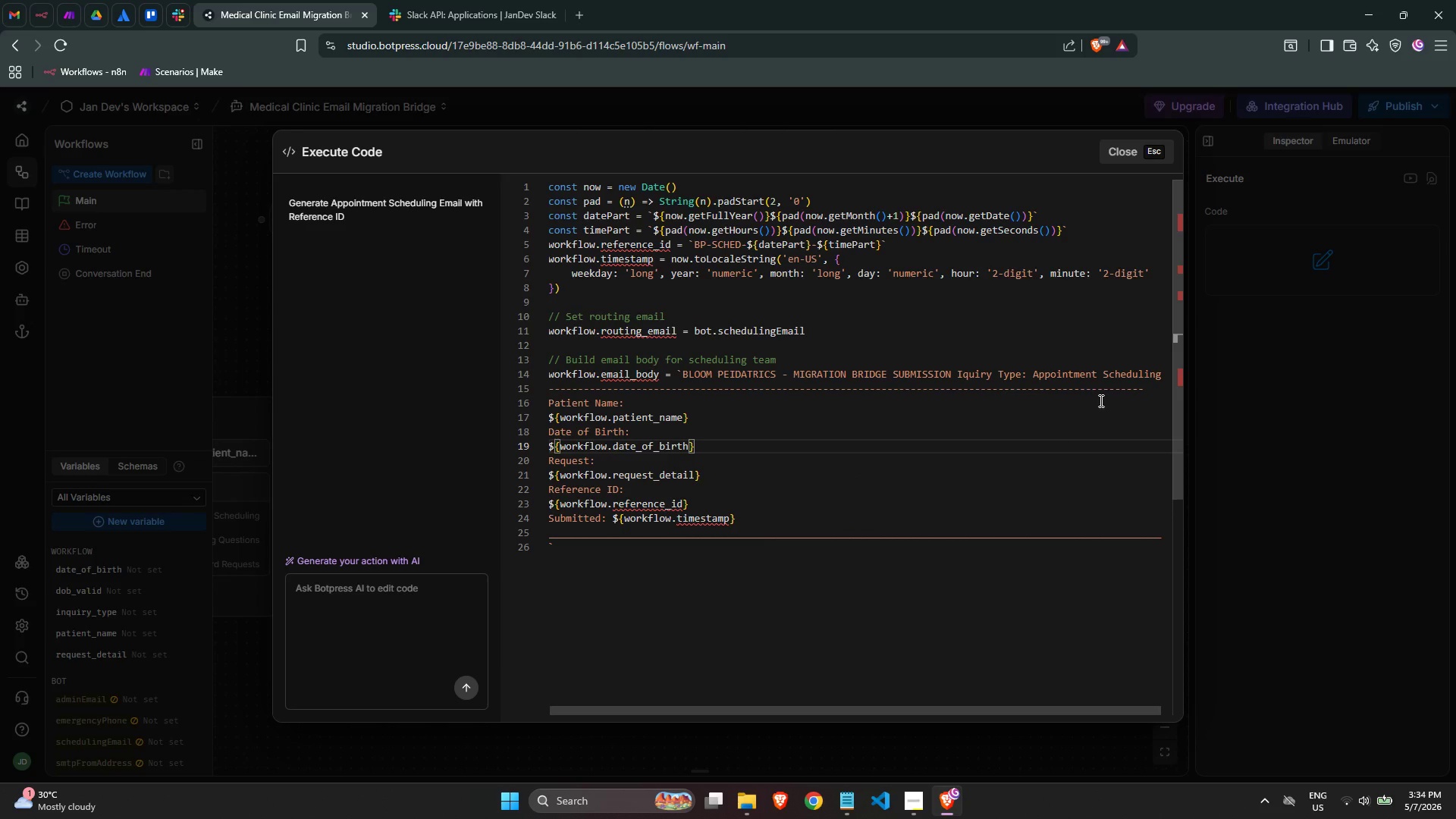 
left_click_drag(start_coordinate=[1156, 390], to_coordinate=[545, 394])
 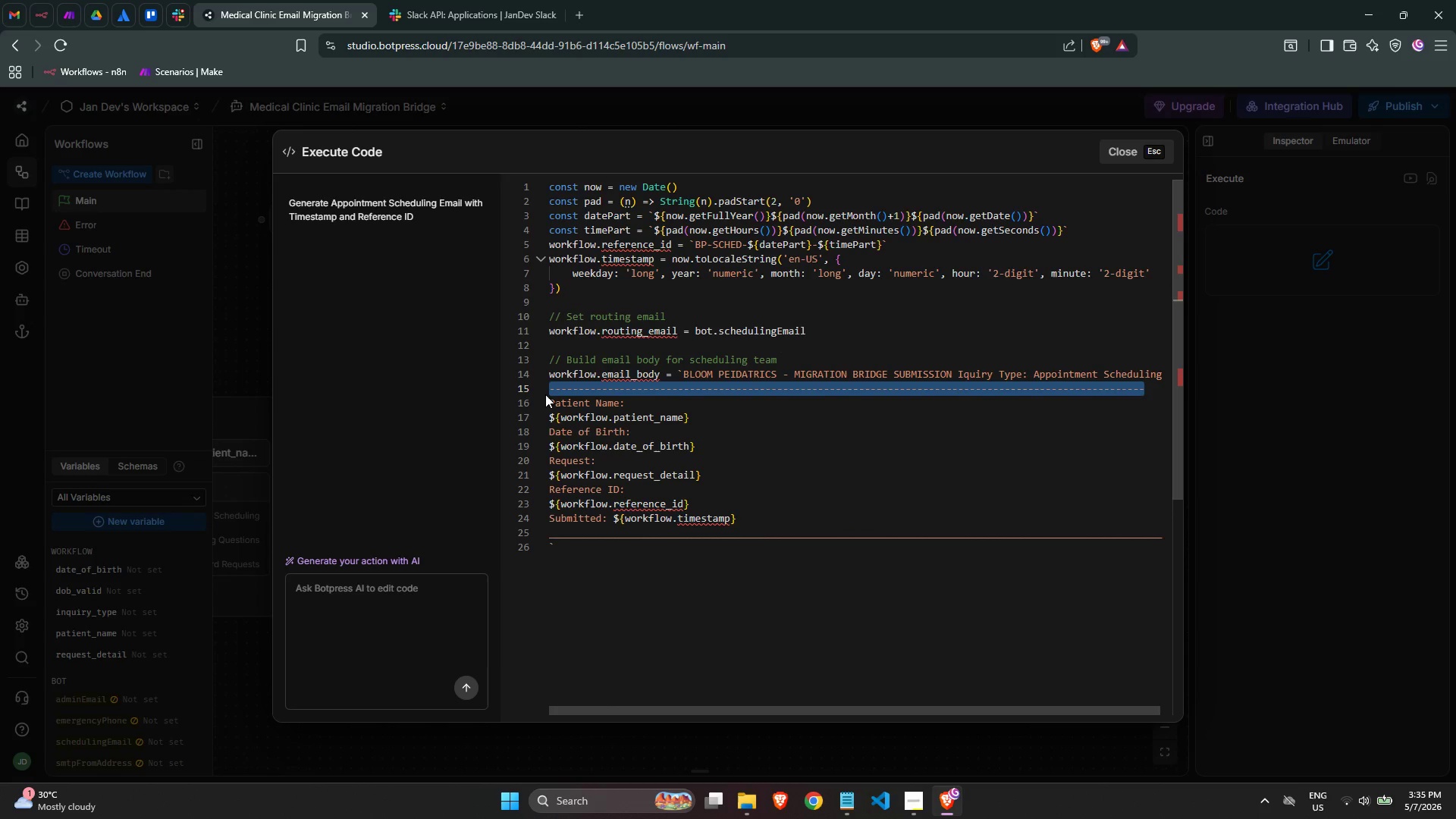 
key(Shift+Minus)
 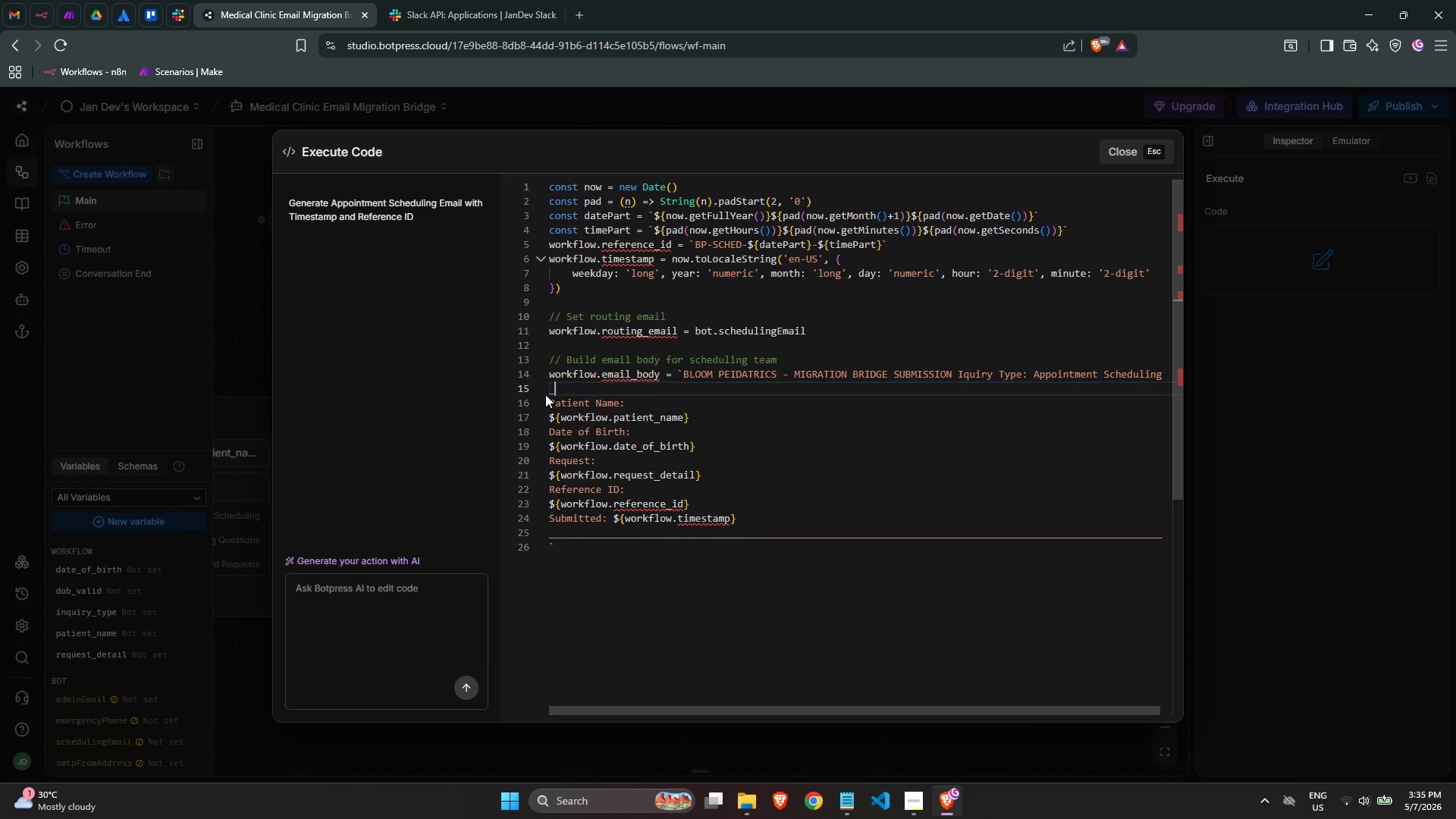 
key(Shift+Minus)
 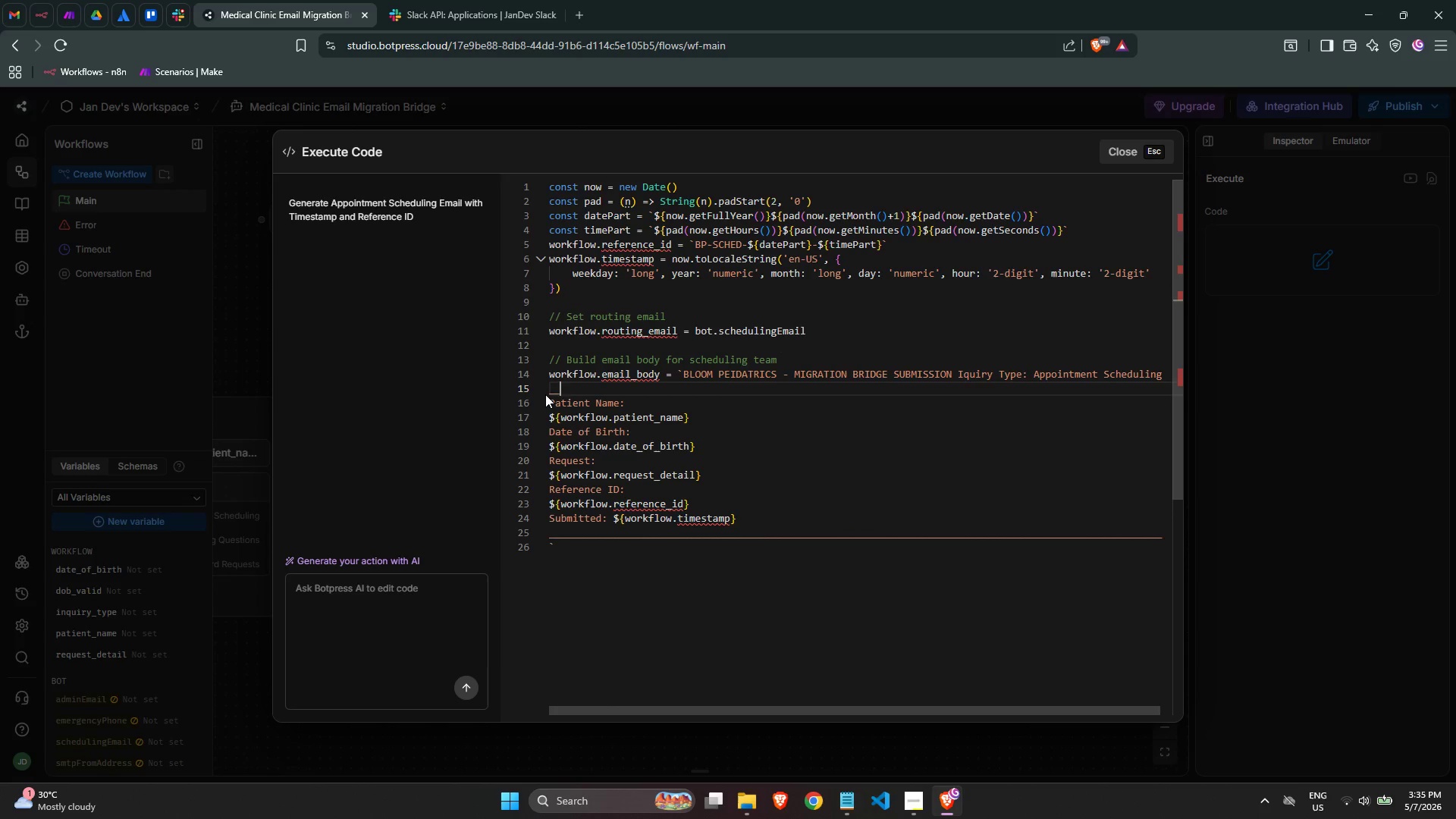 
hold_key(key=Minus, duration=1.5)
 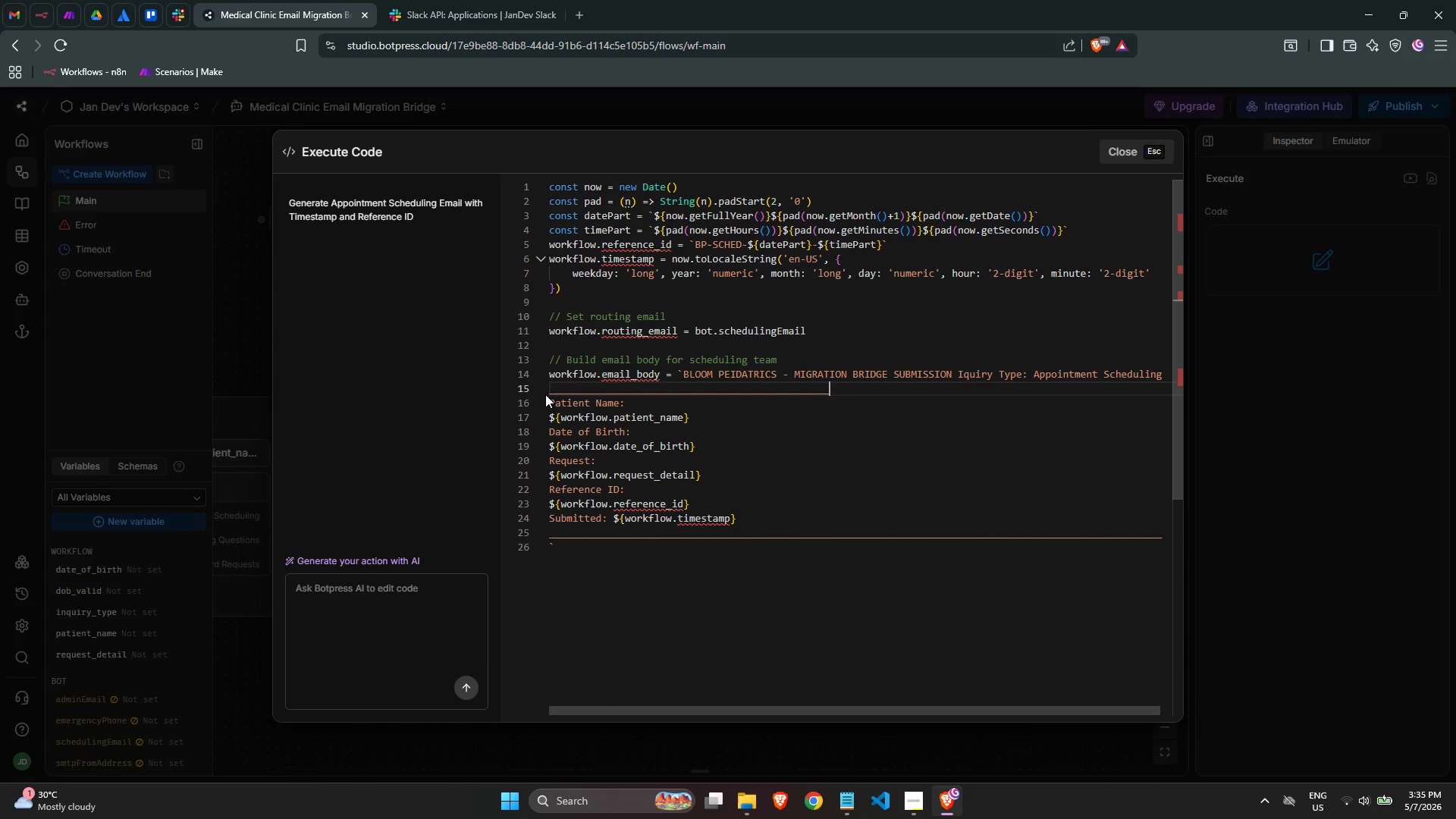 
hold_key(key=Minus, duration=1.5)
 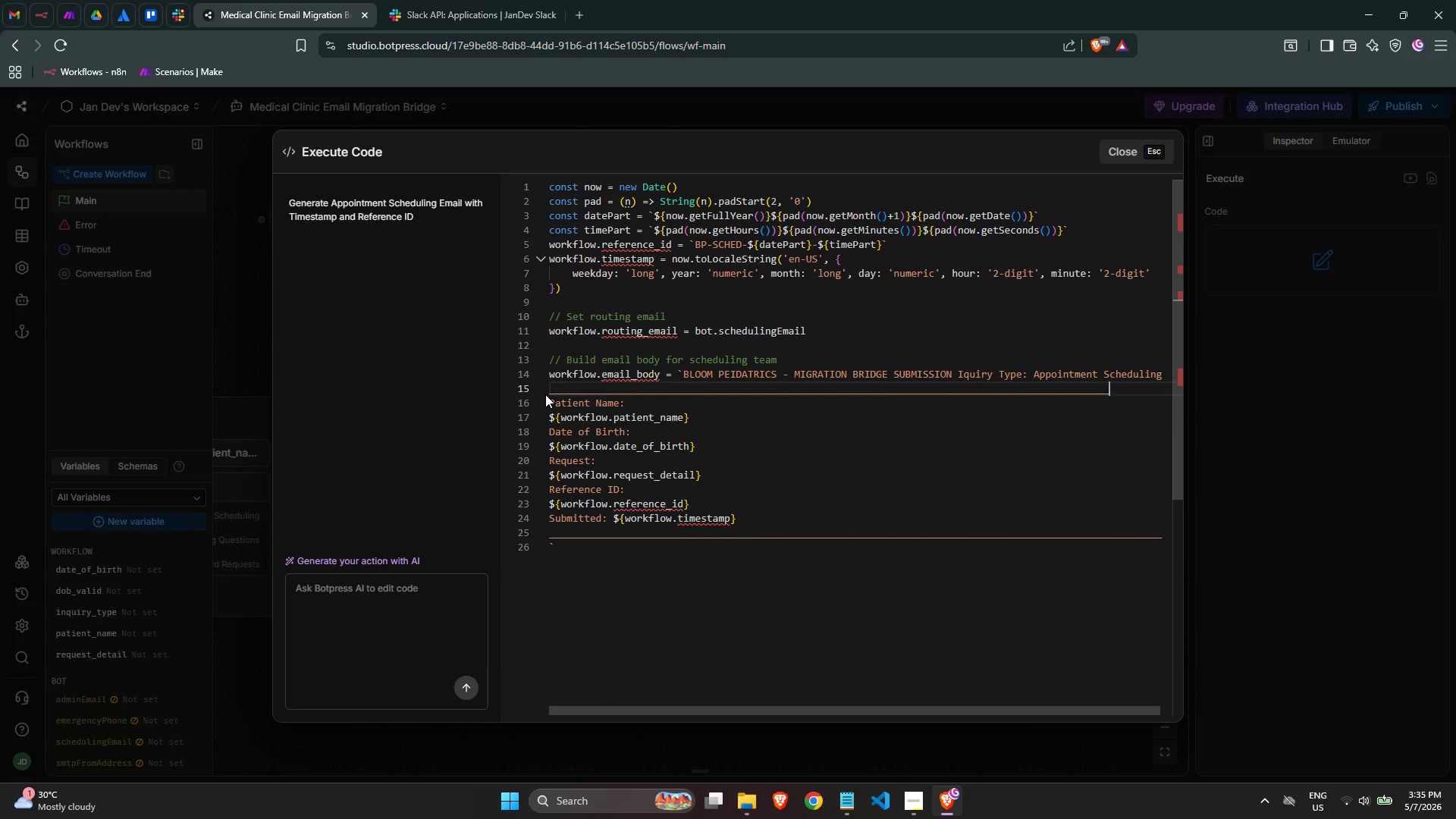 
hold_key(key=Minus, duration=0.55)
 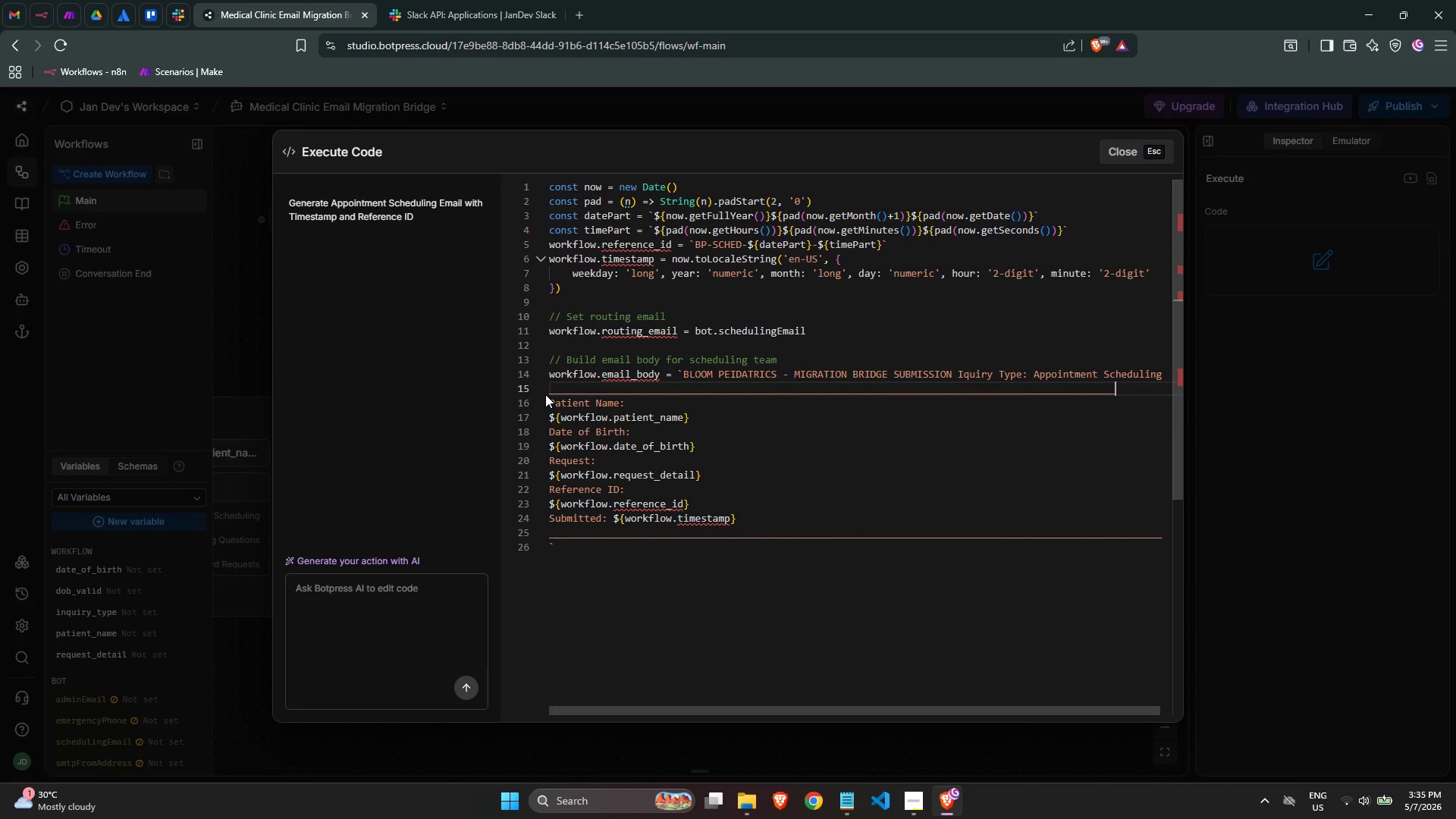 
key(Shift+Minus)
 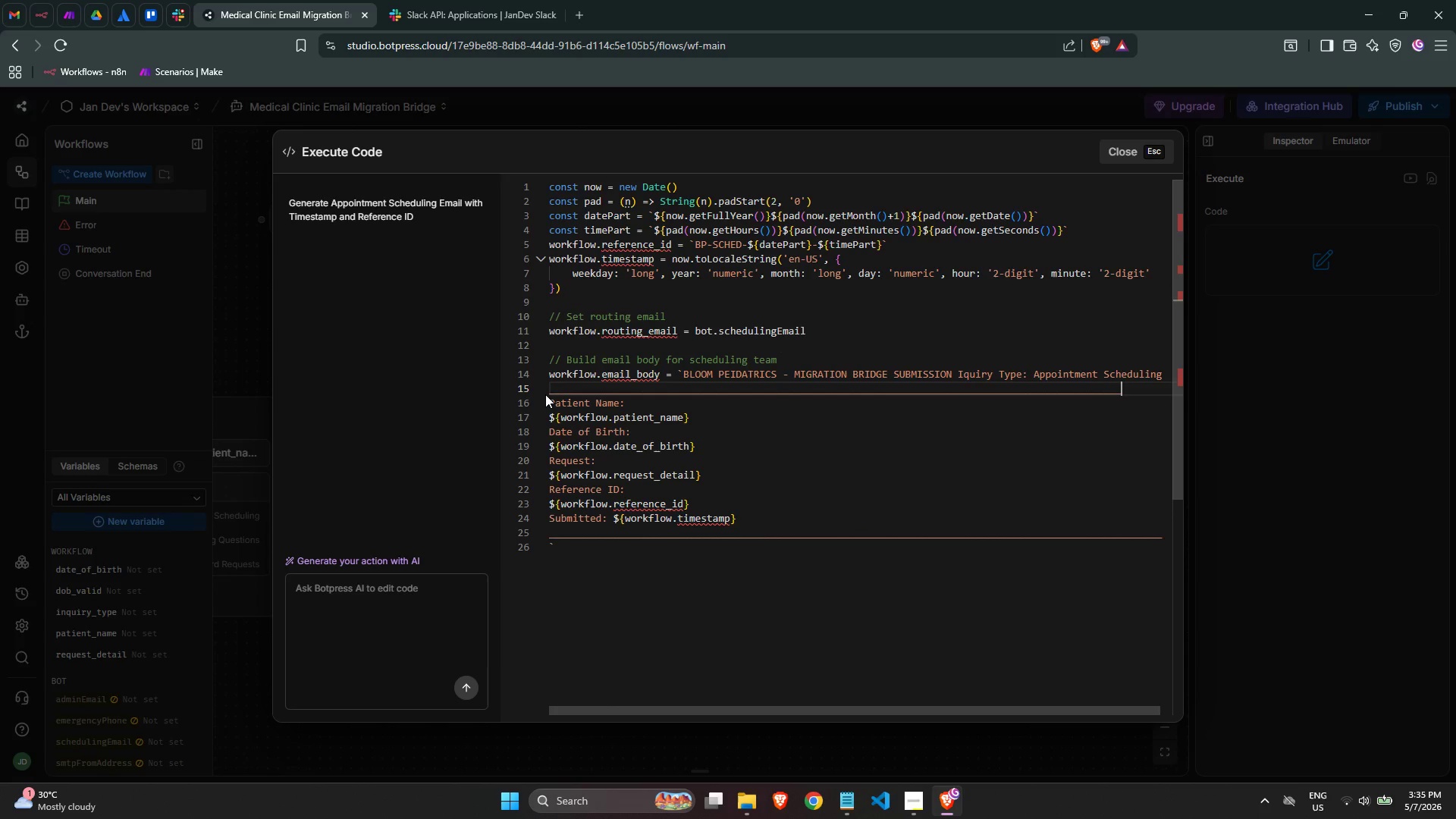 
key(Shift+Minus)
 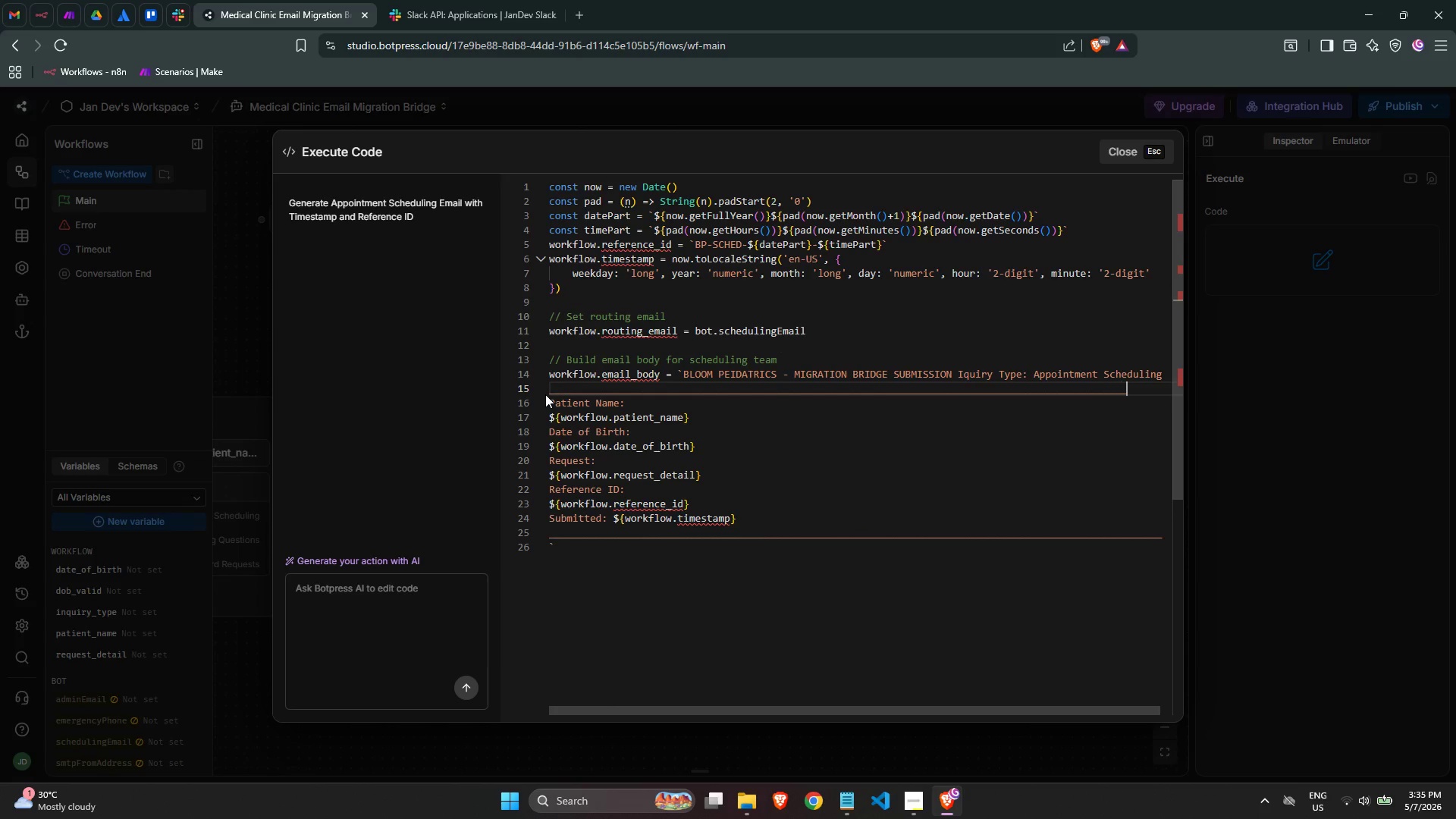 
key(Shift+Minus)
 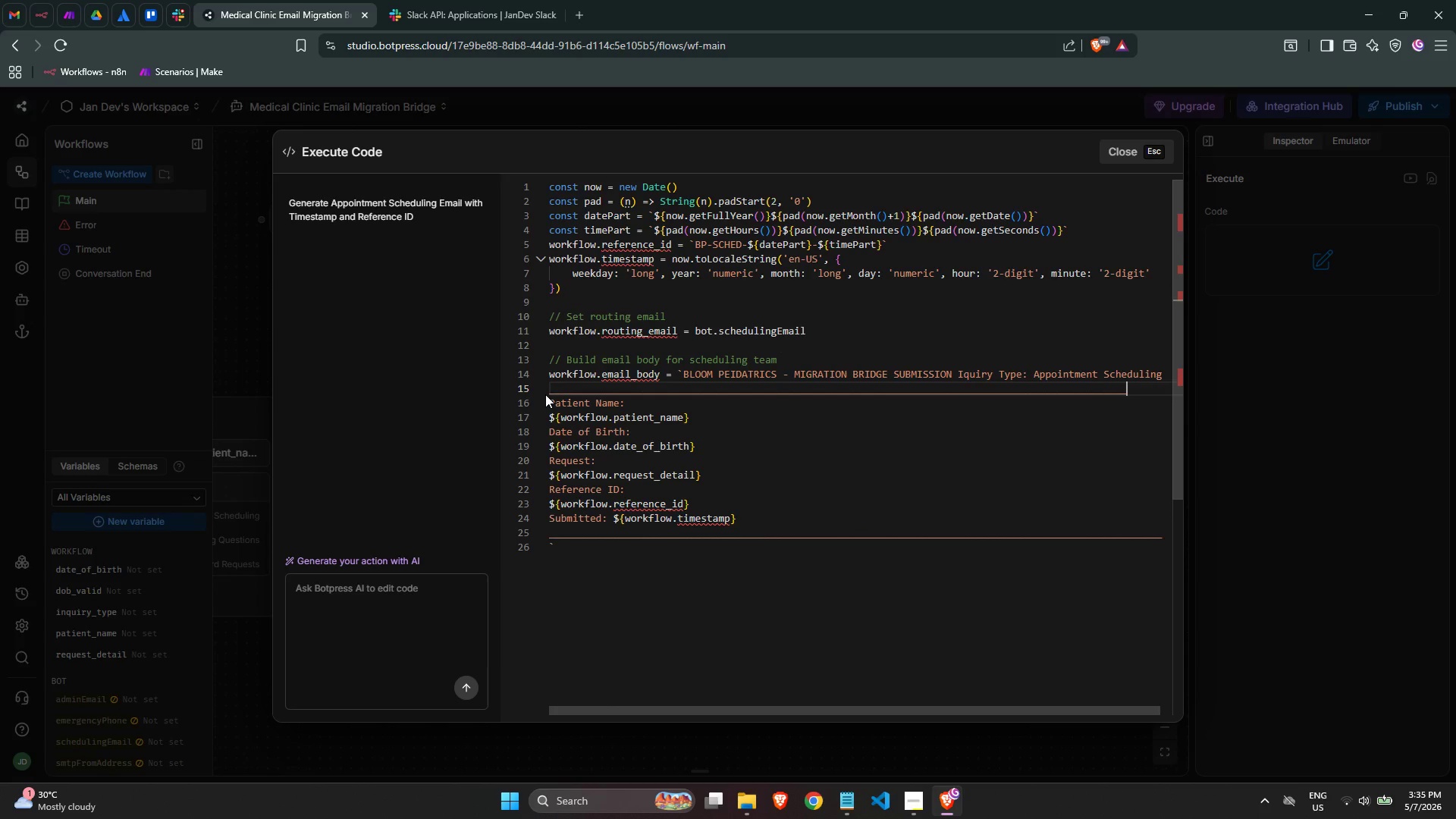 
key(Shift+Minus)
 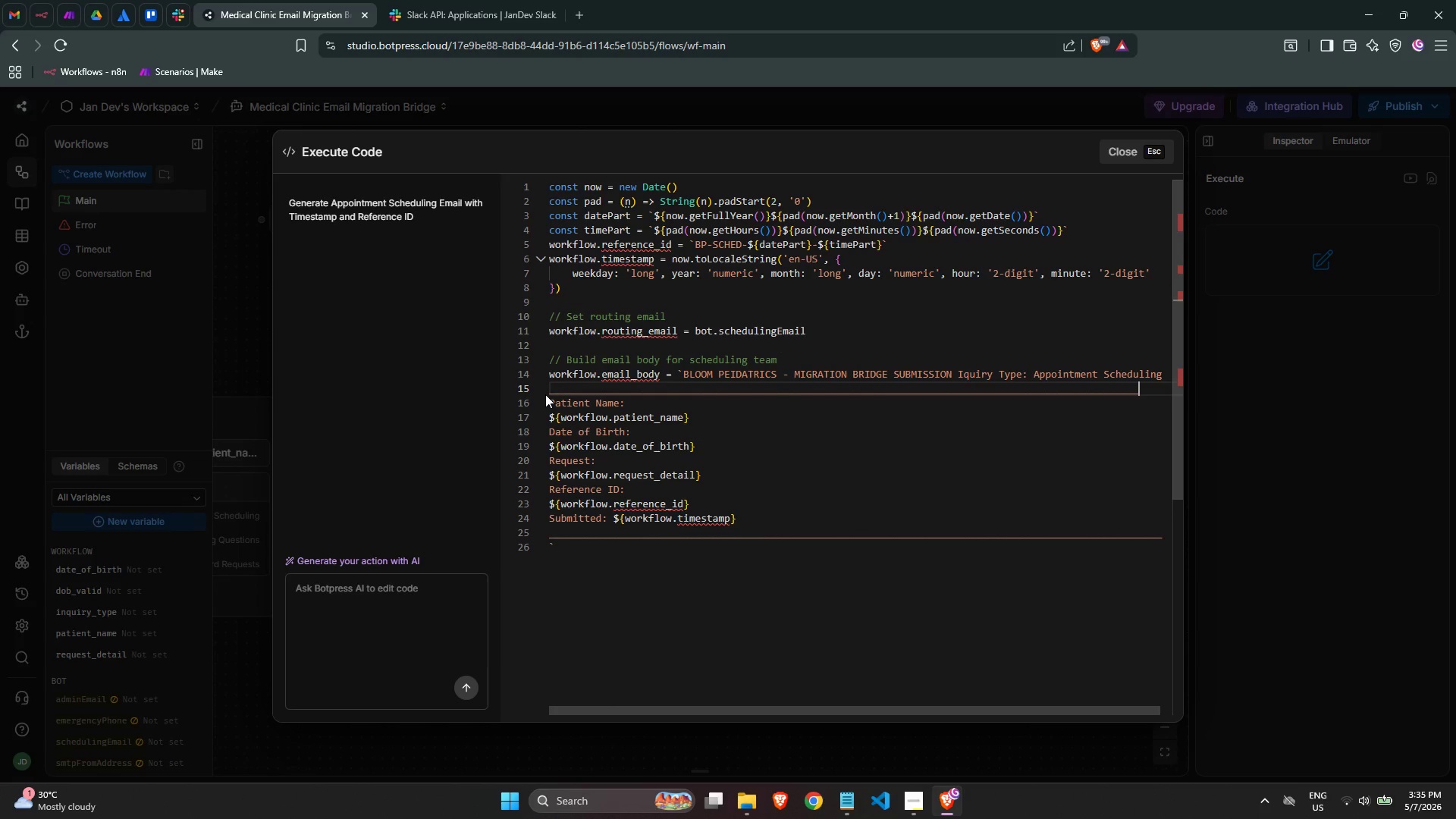 
key(Shift+Minus)
 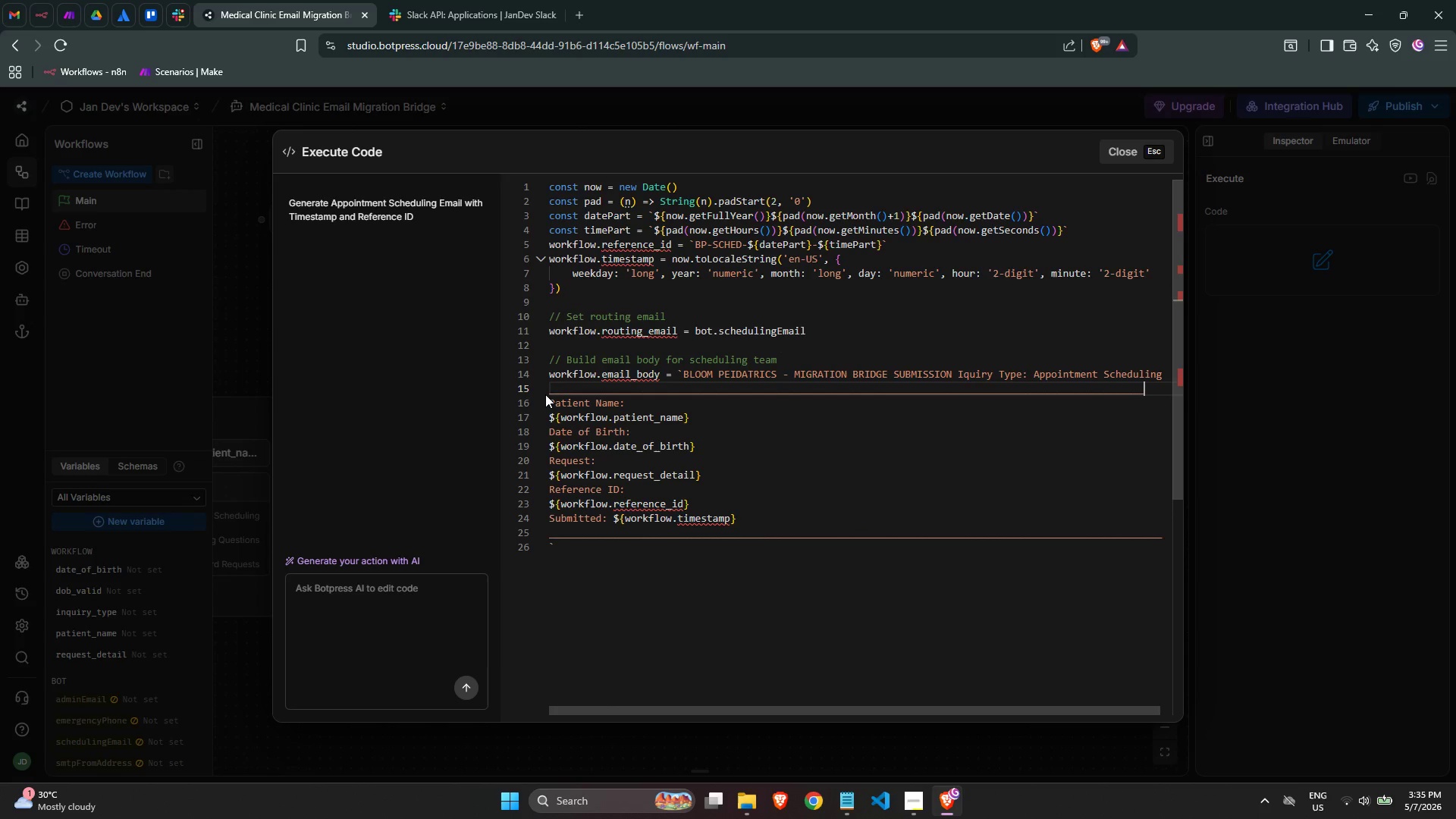 
key(Shift+Minus)
 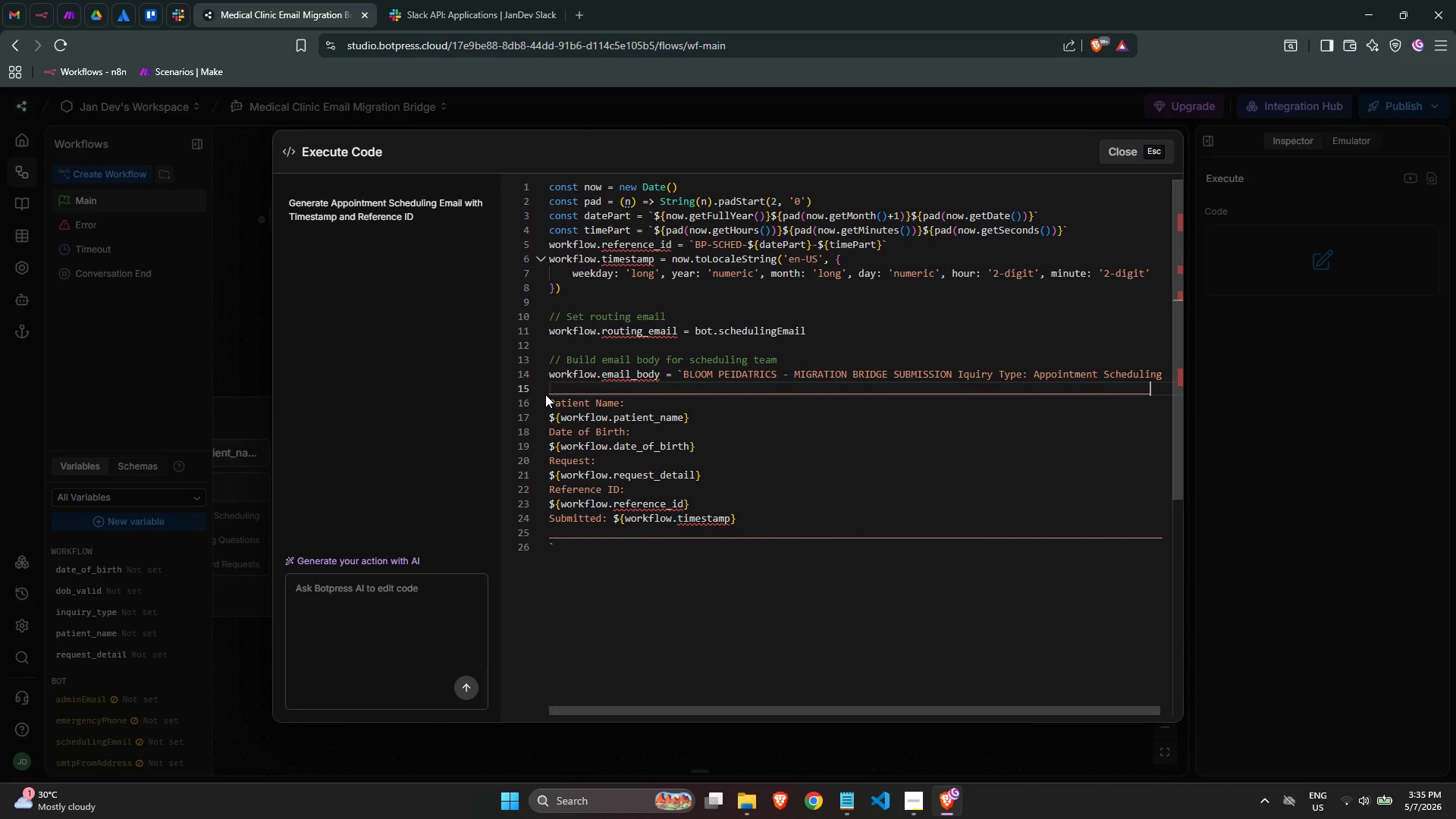 
key(Shift+Minus)
 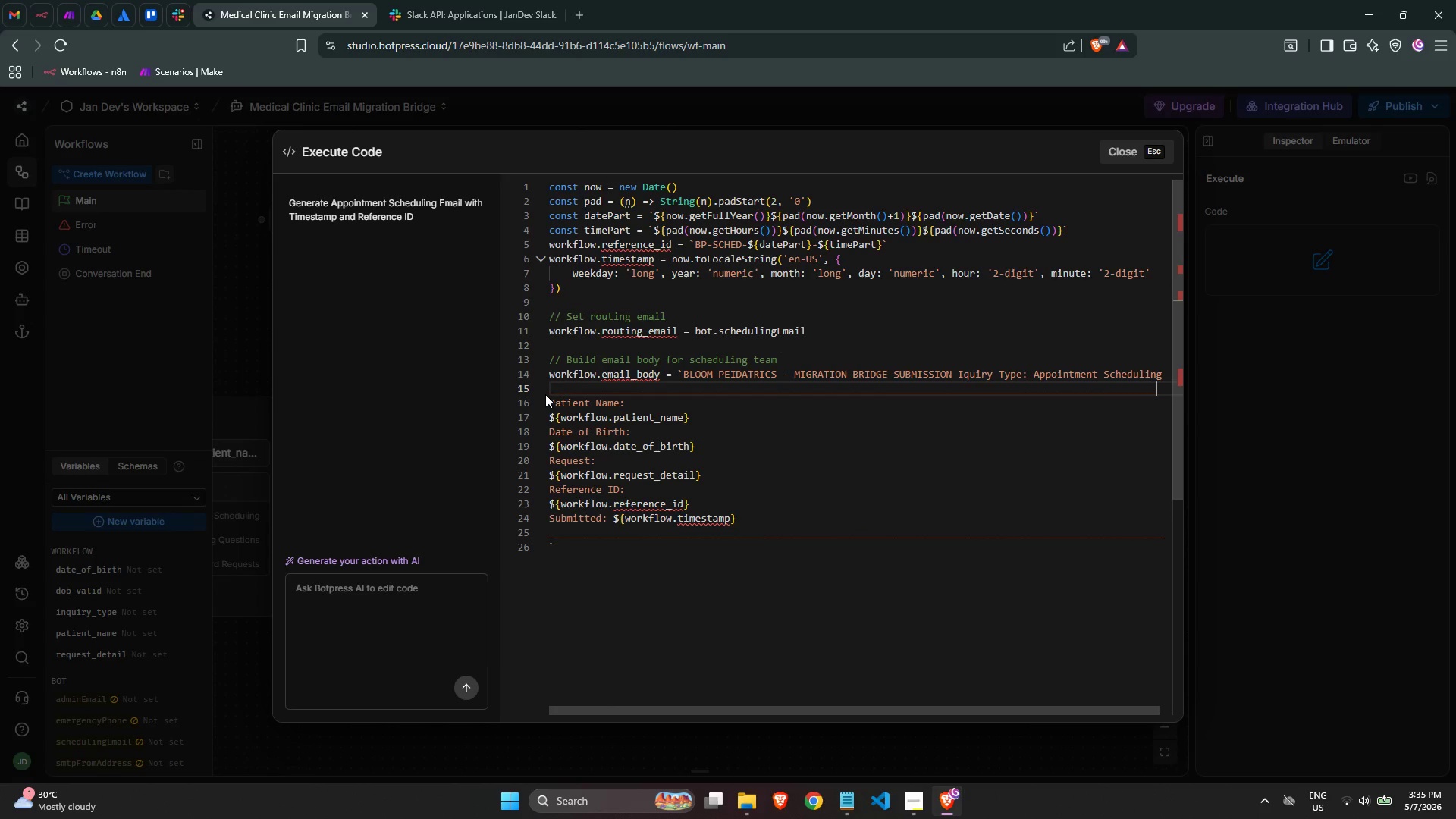 
key(Shift+Minus)
 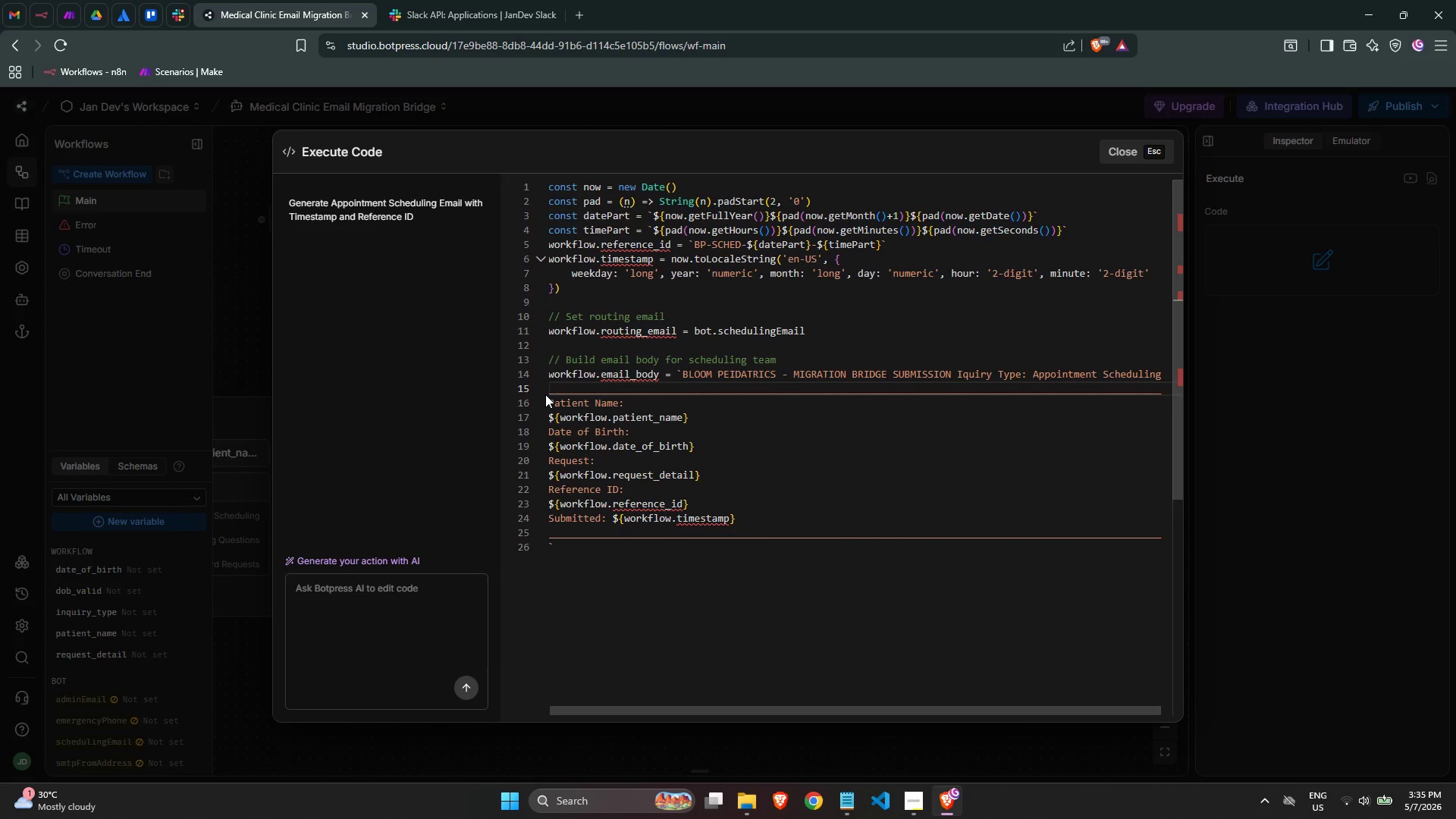 
wait(9.5)
 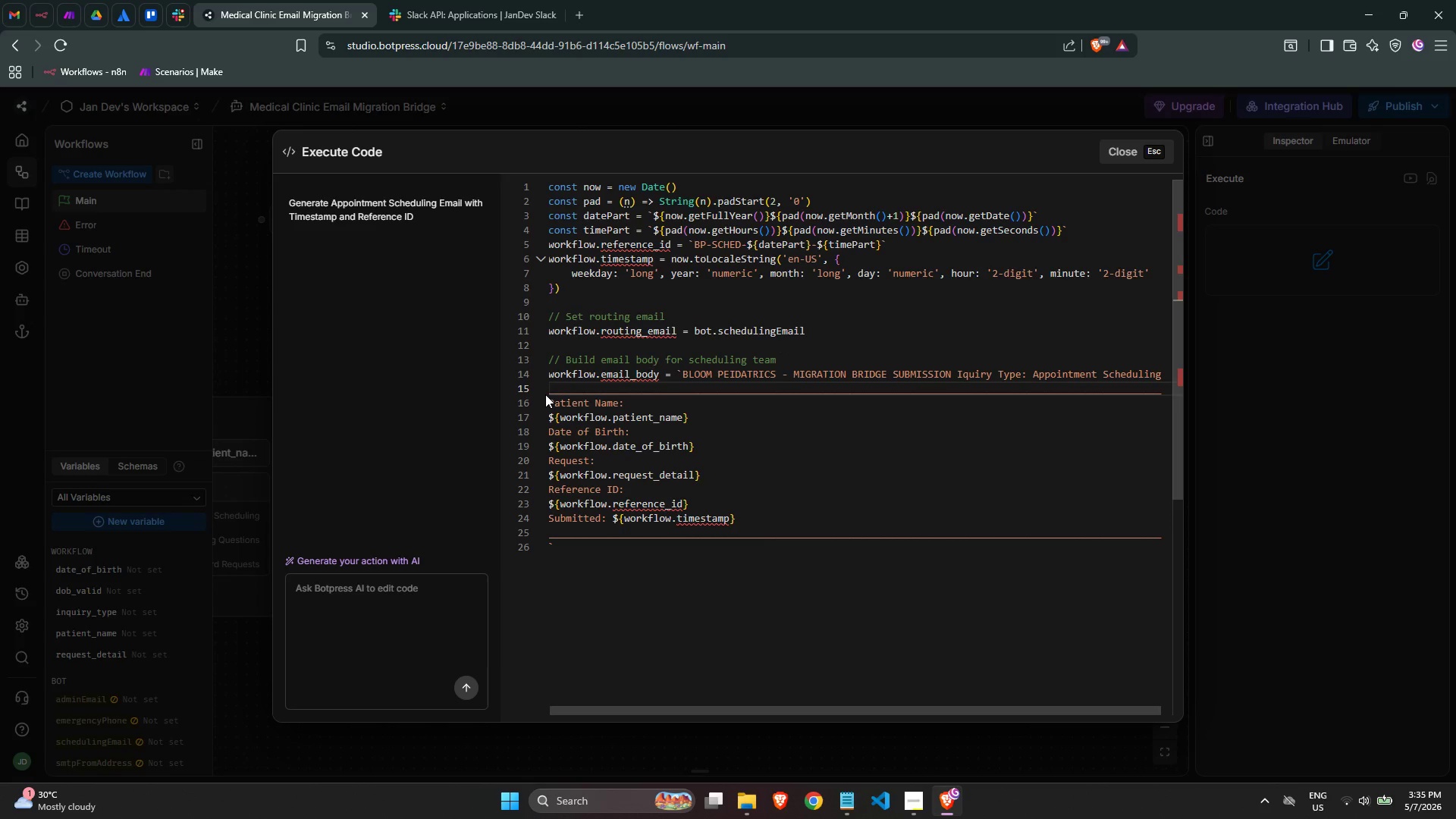 
key(ArrowLeft)
 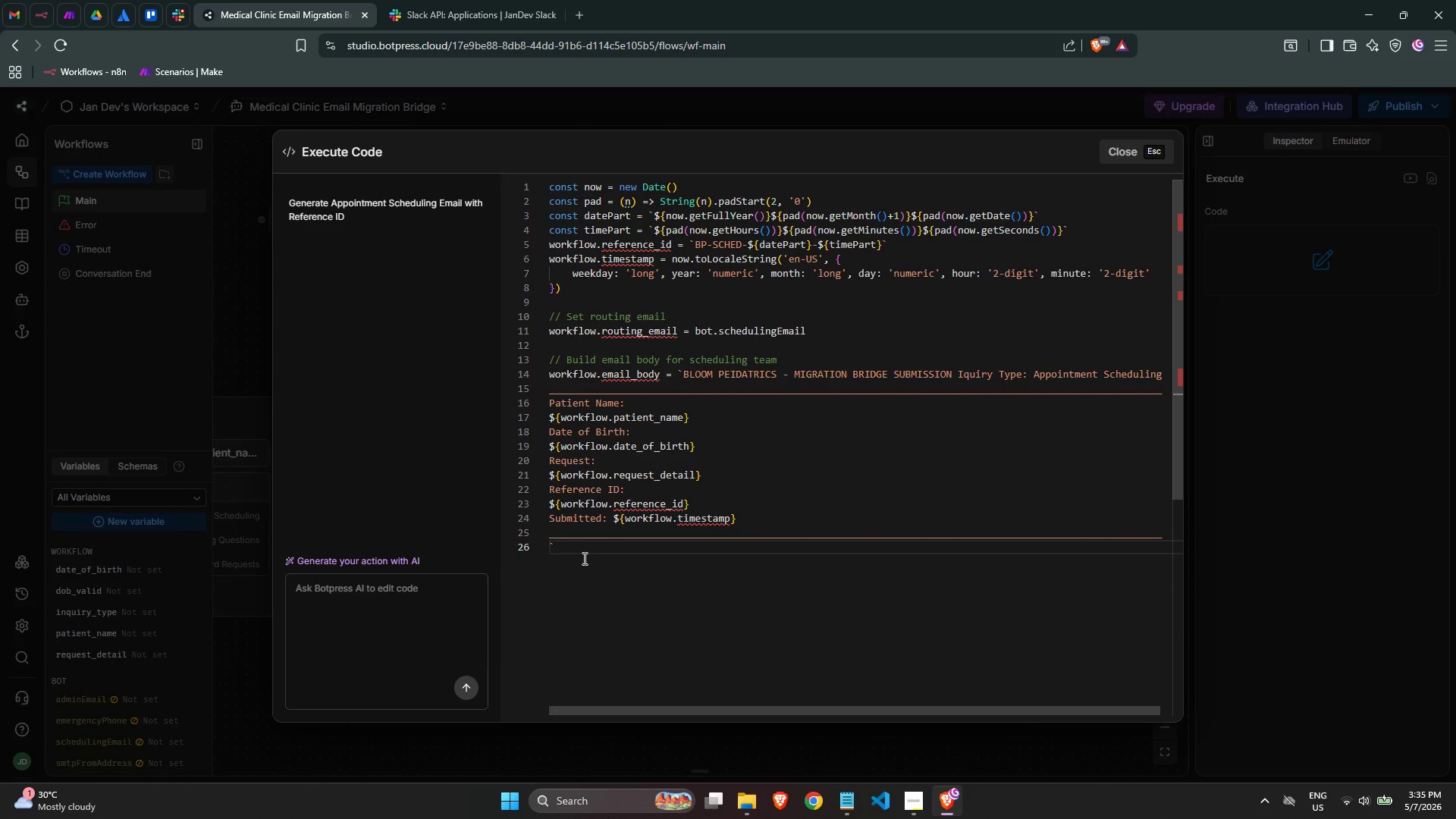 
key(Enter)
 